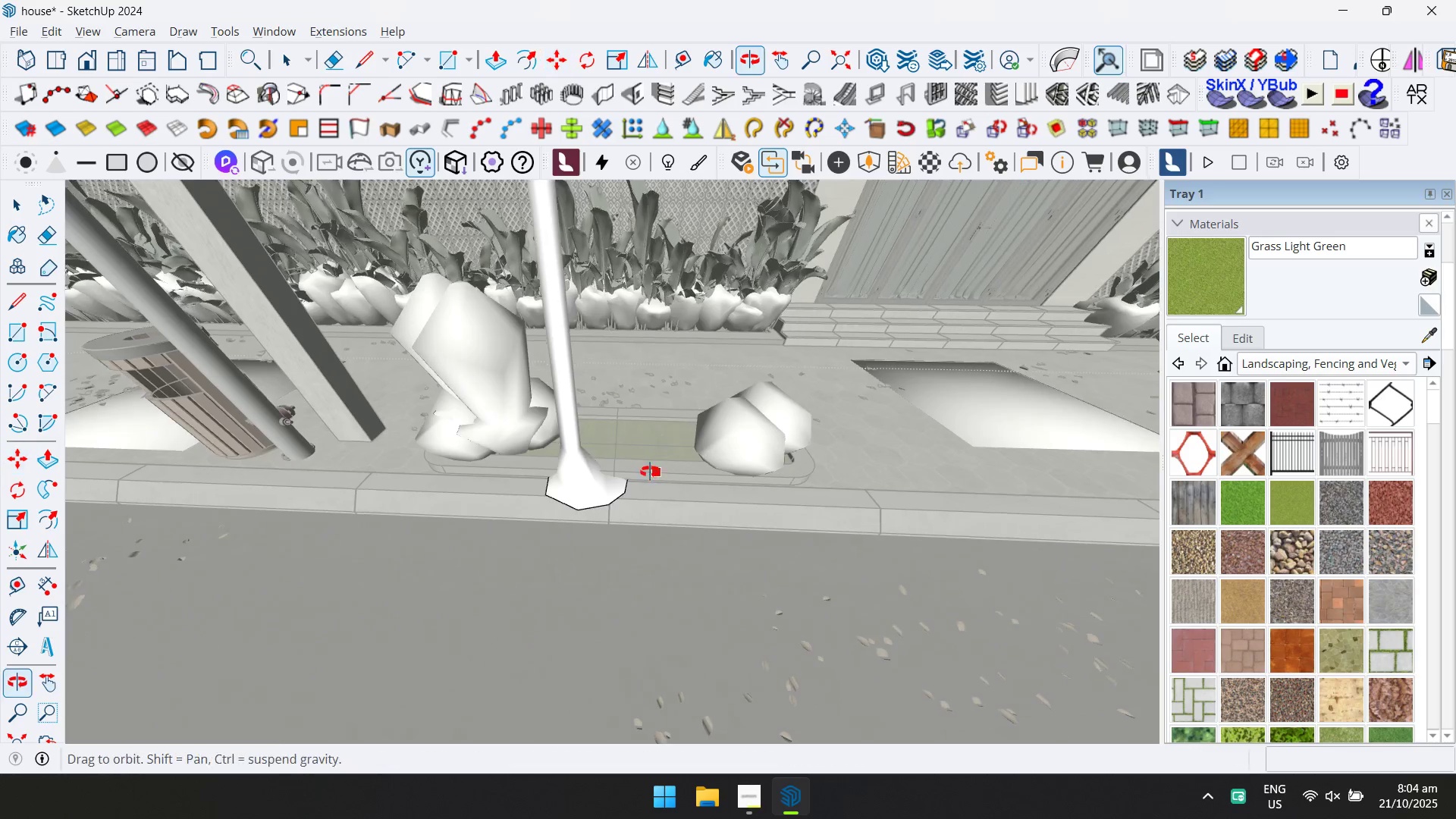 
scroll: coordinate [544, 510], scroll_direction: up, amount: 2.0
 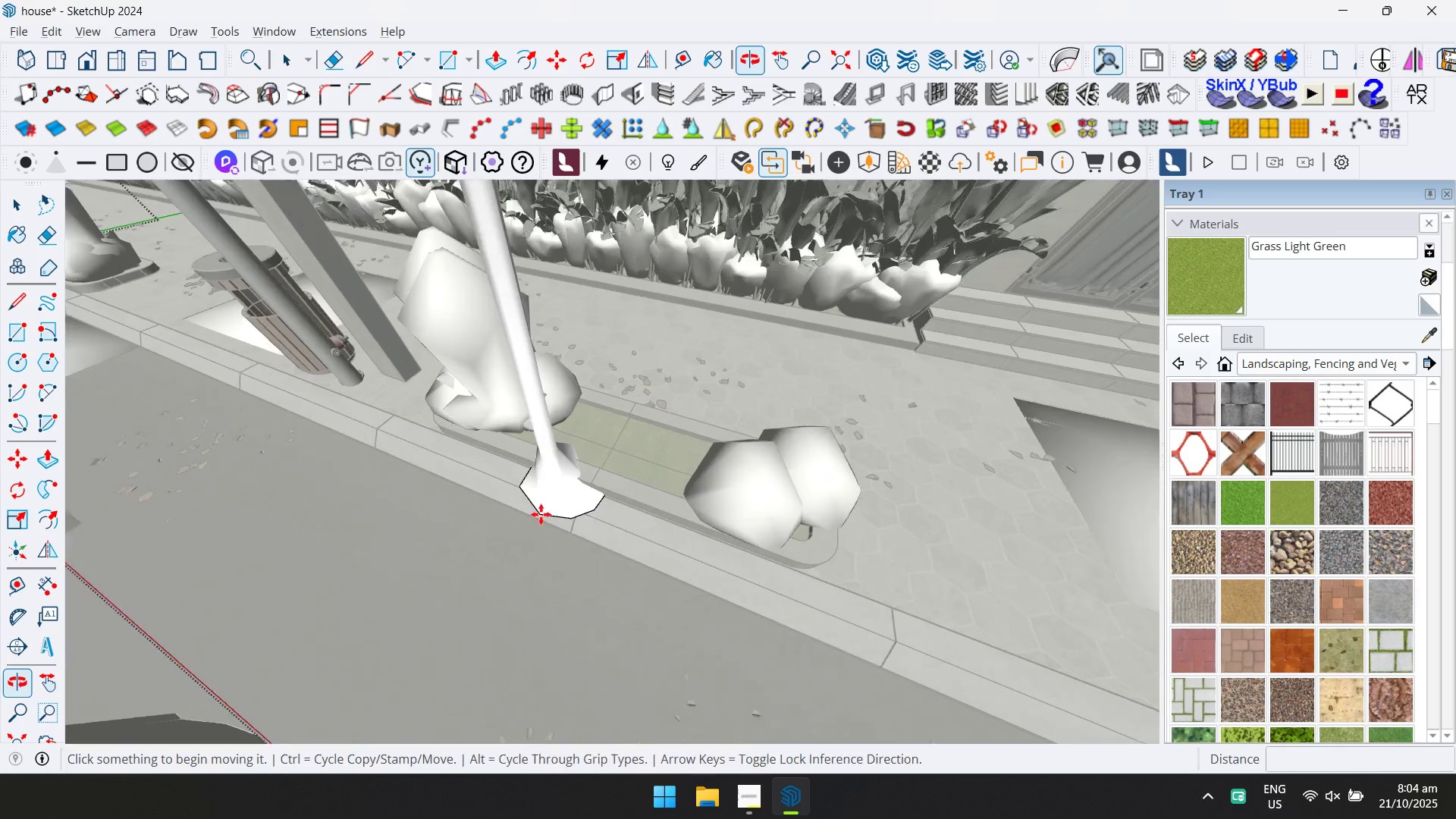 
key(Escape)
 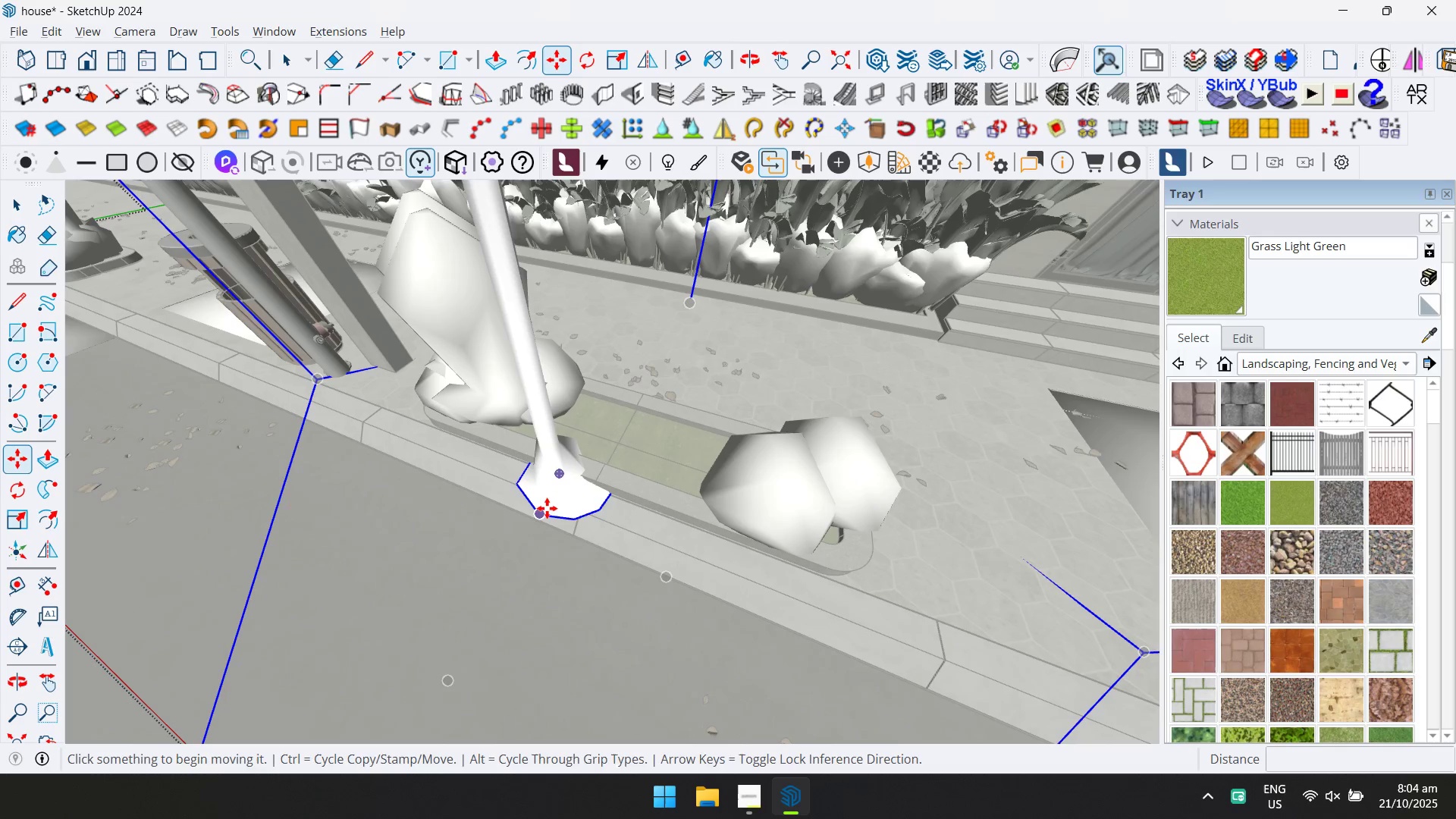 
left_click([546, 509])
 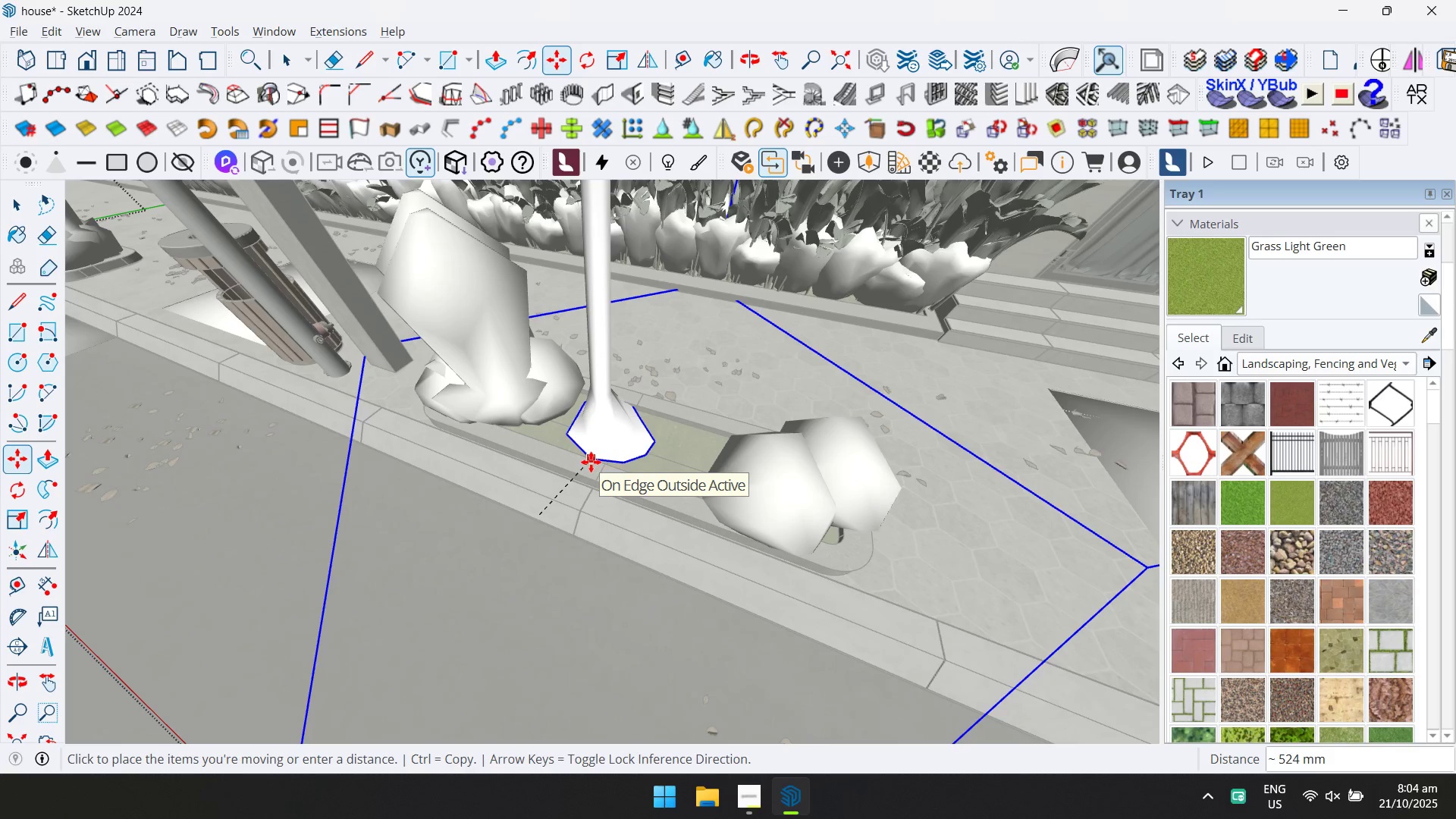 
key(ArrowLeft)
 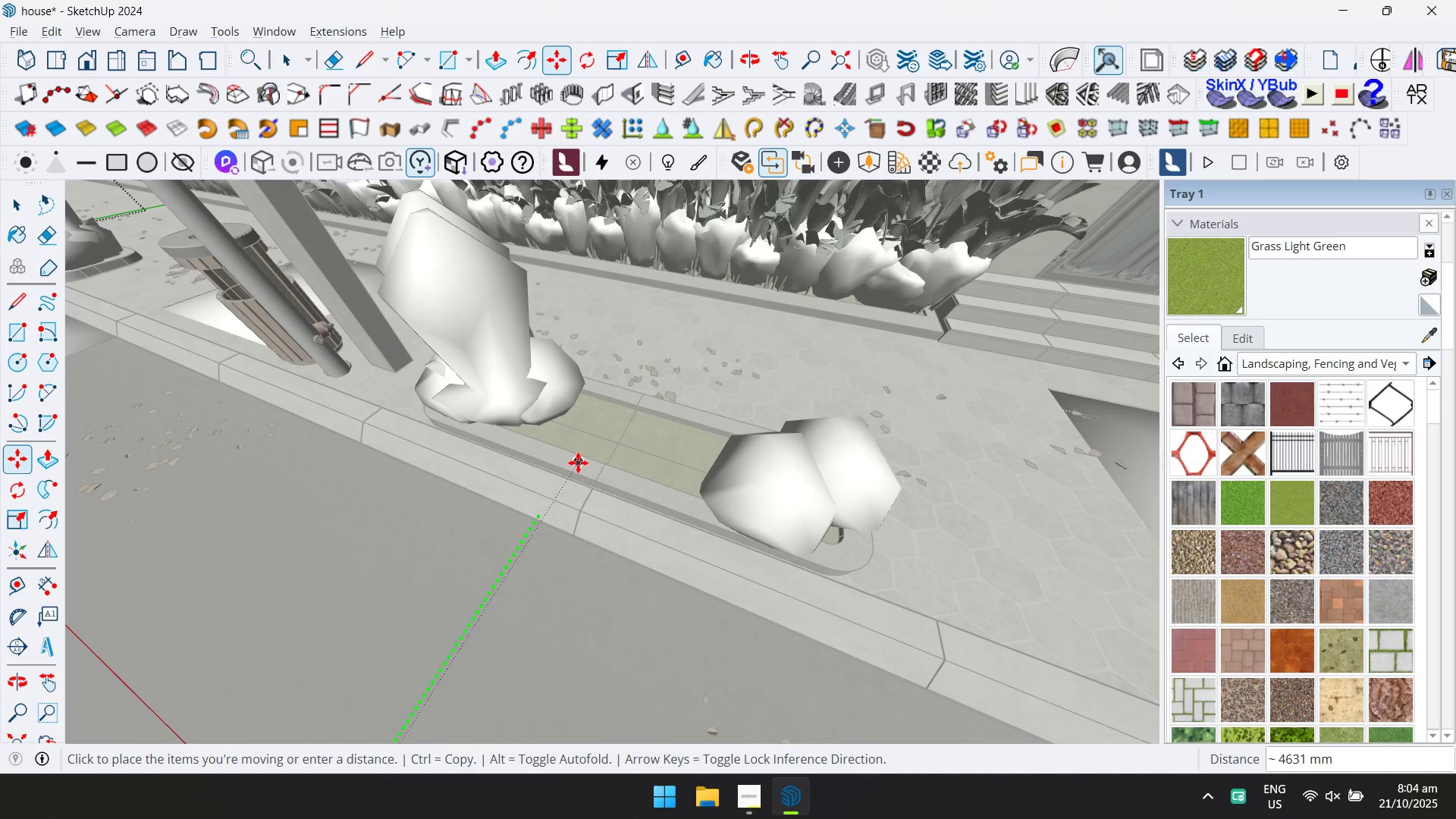 
key(ArrowRight)
 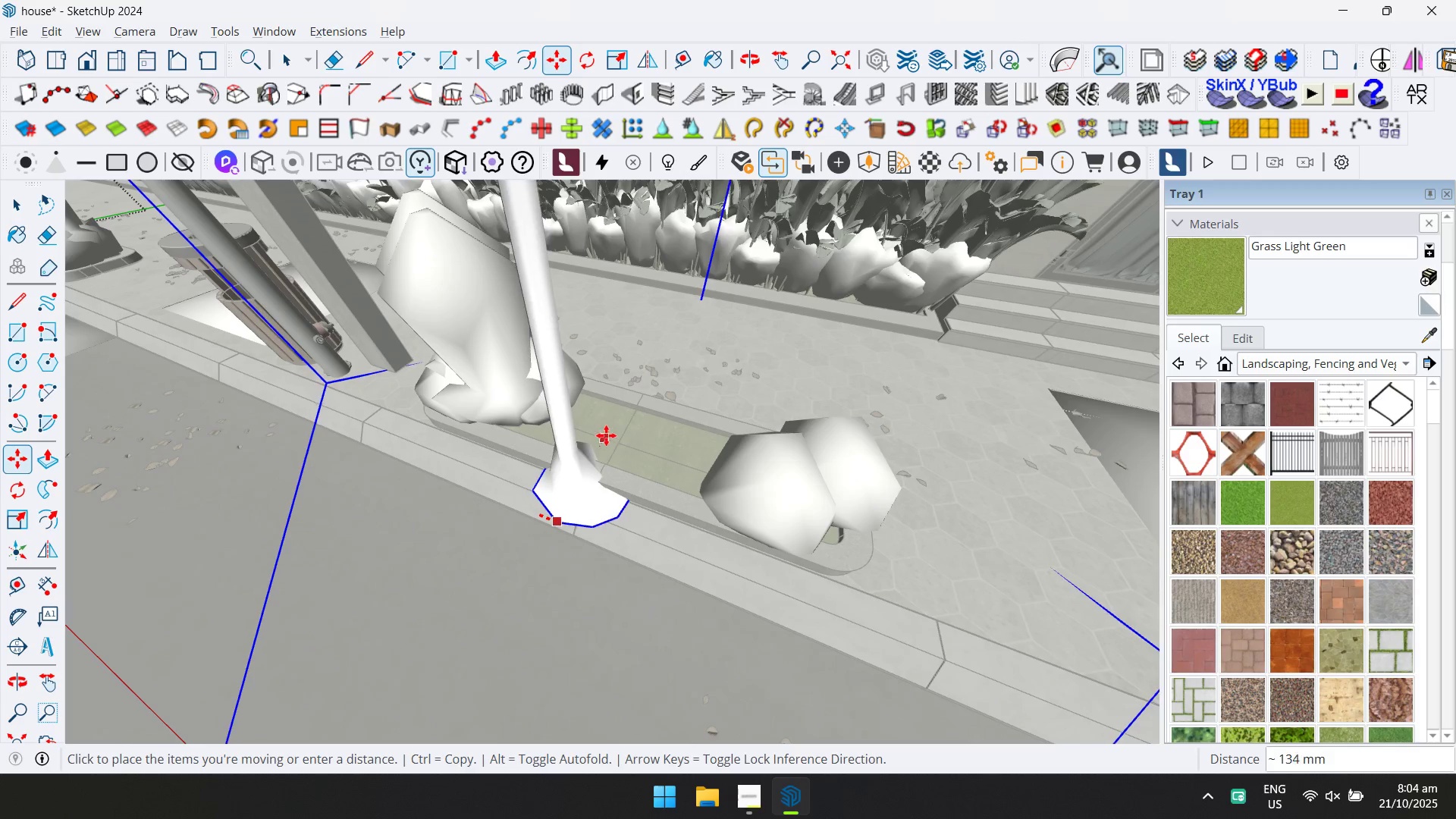 
key(ArrowUp)
 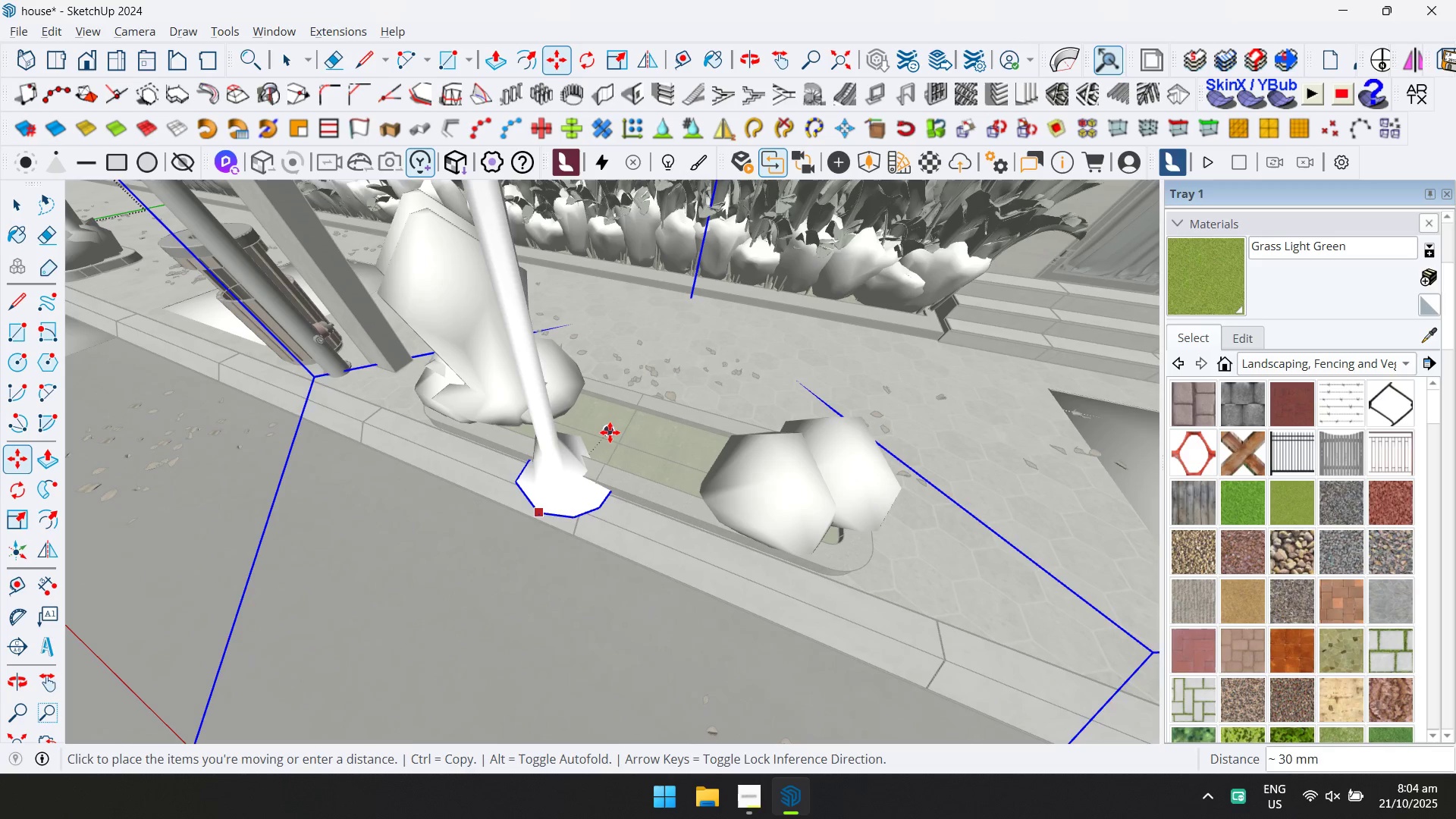 
key(ArrowLeft)
 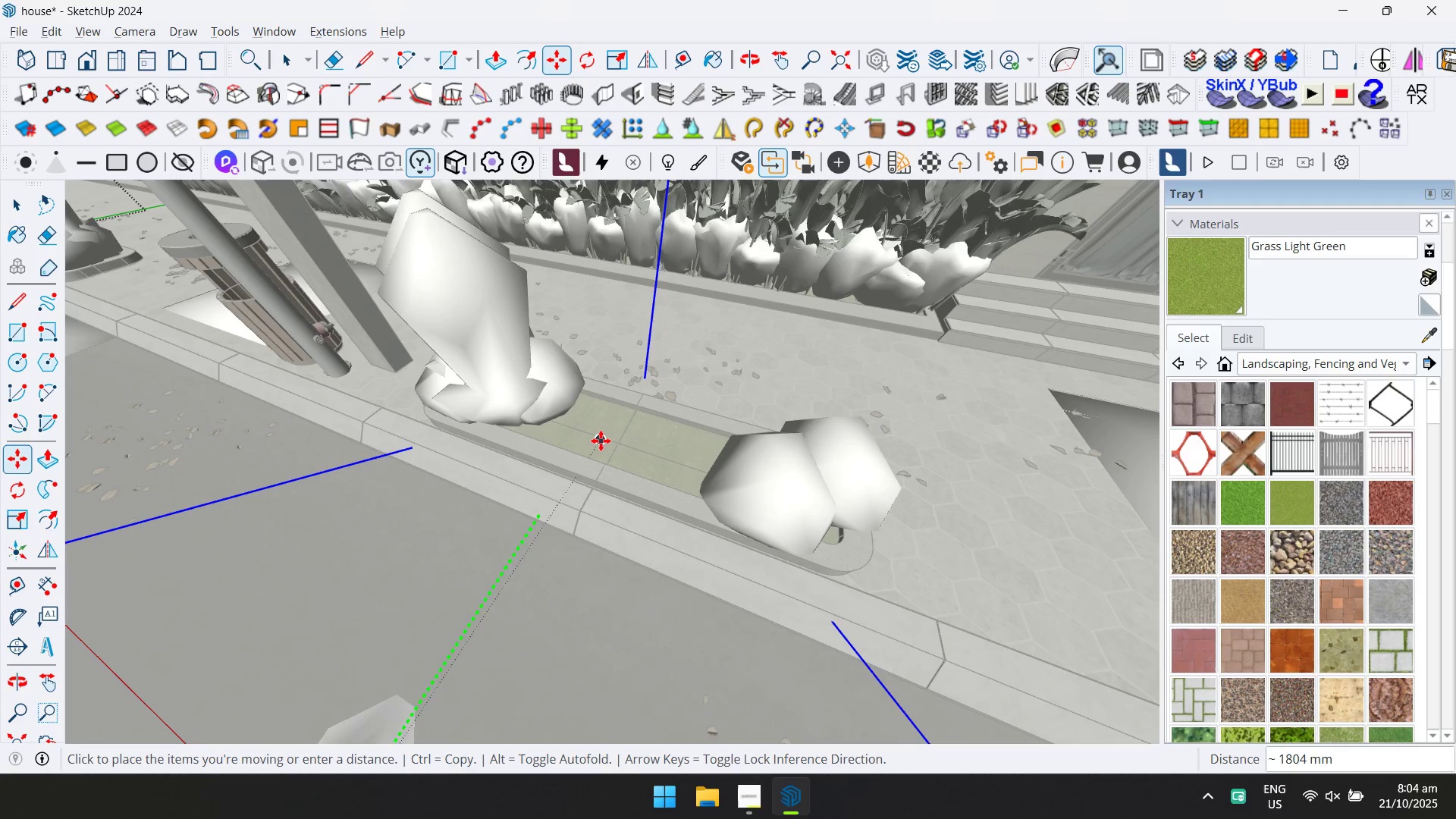 
key(ArrowLeft)
 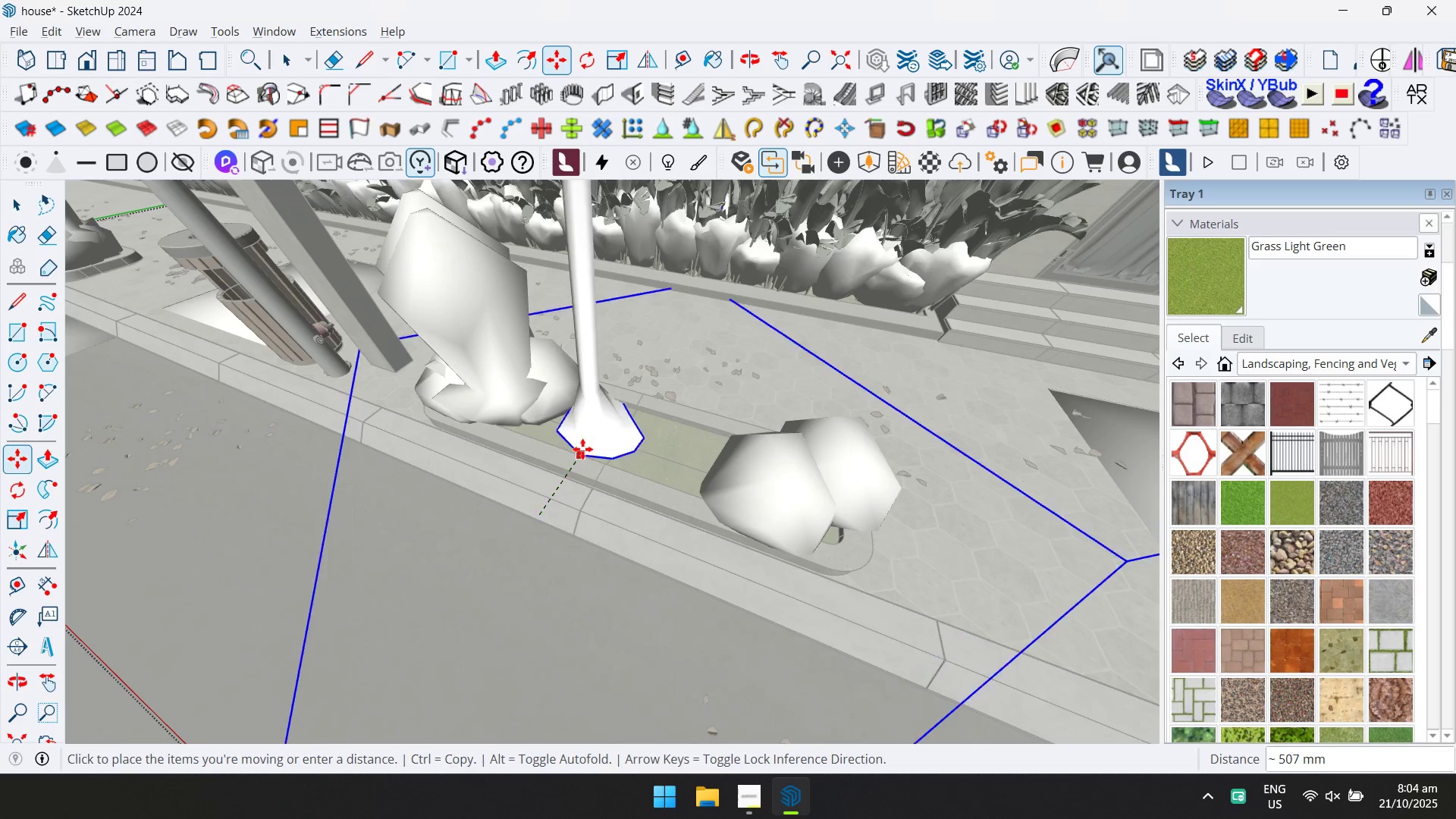 
key(ArrowLeft)
 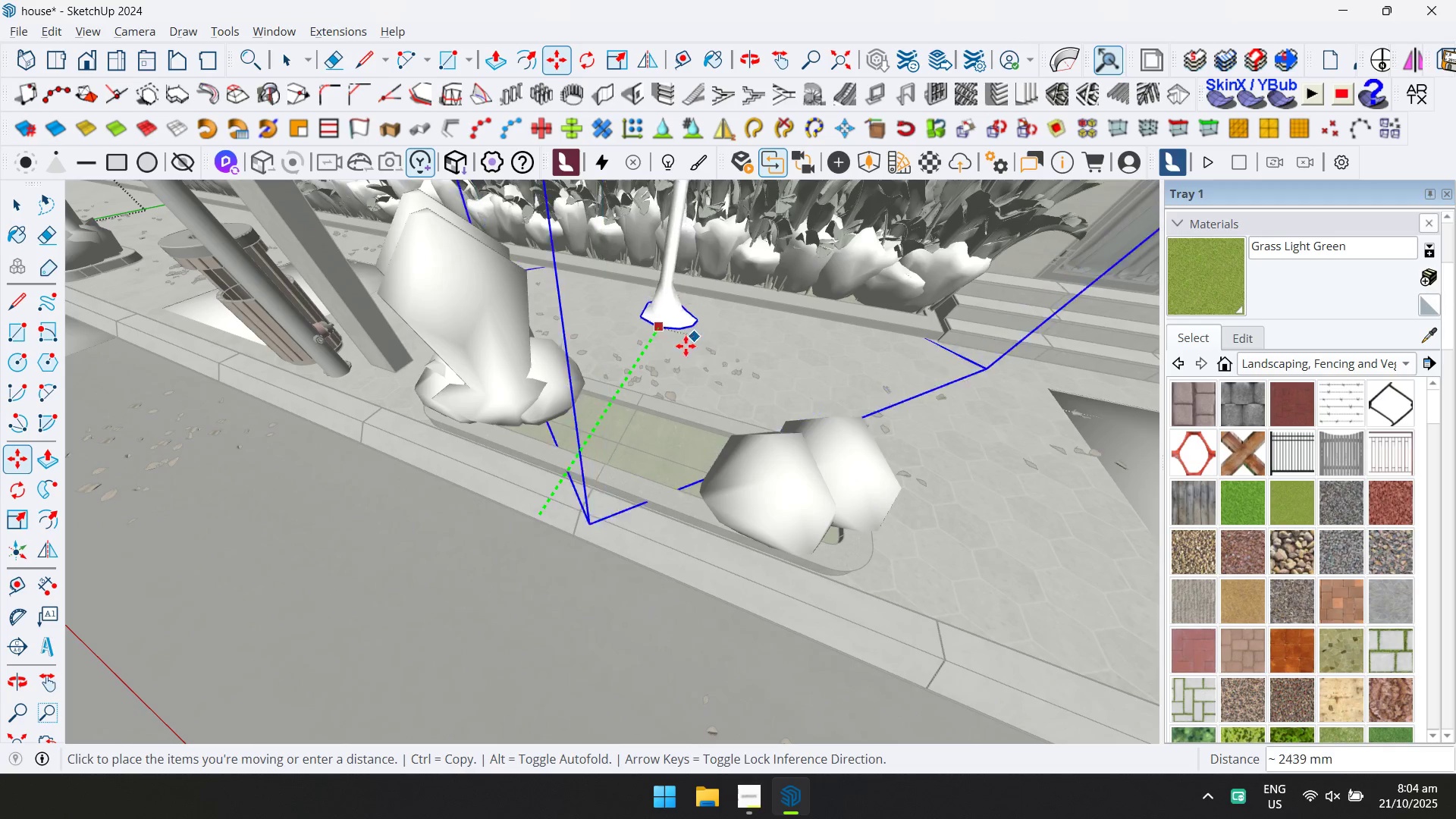 
left_click([676, 356])
 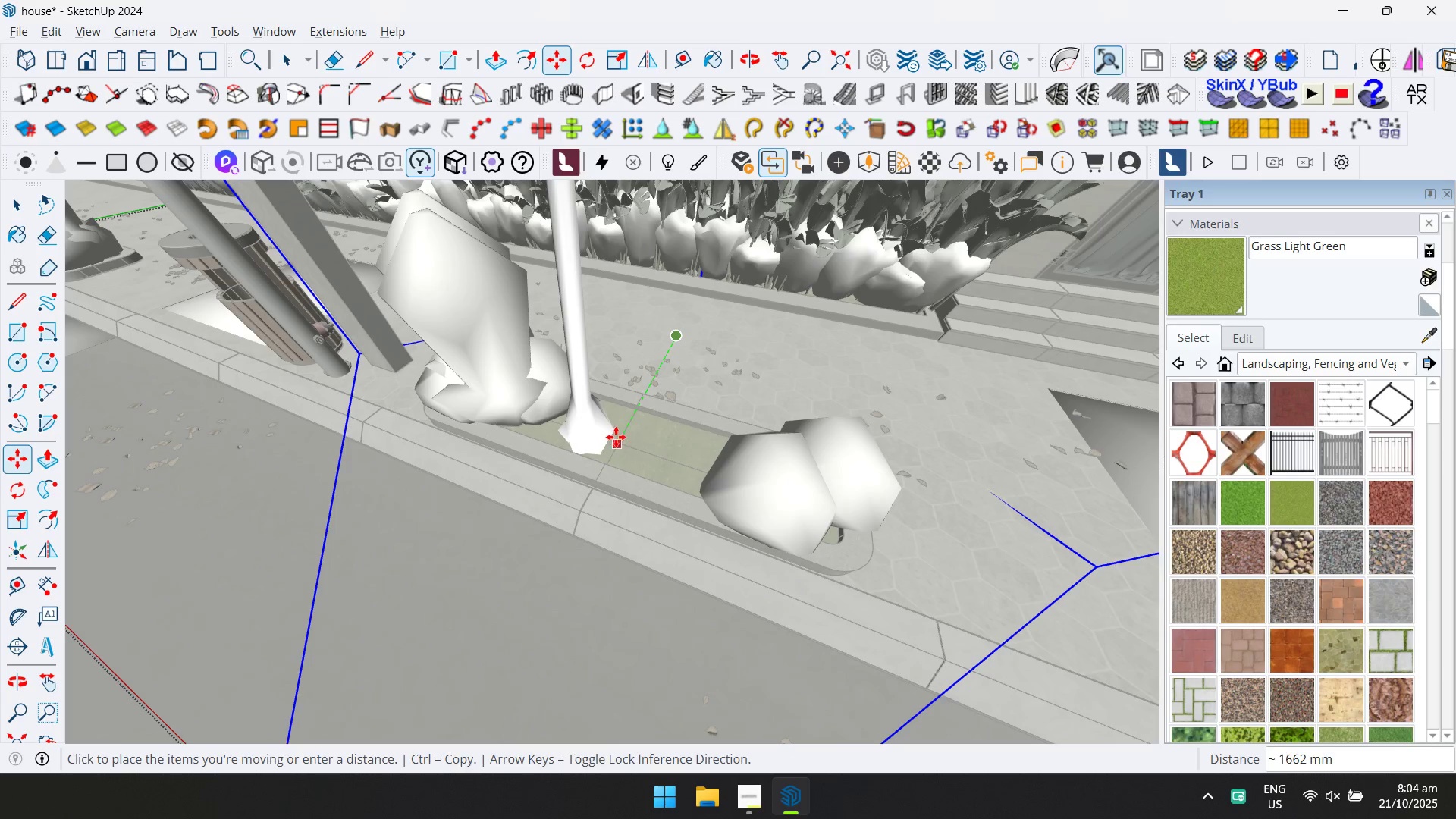 
left_click([617, 436])
 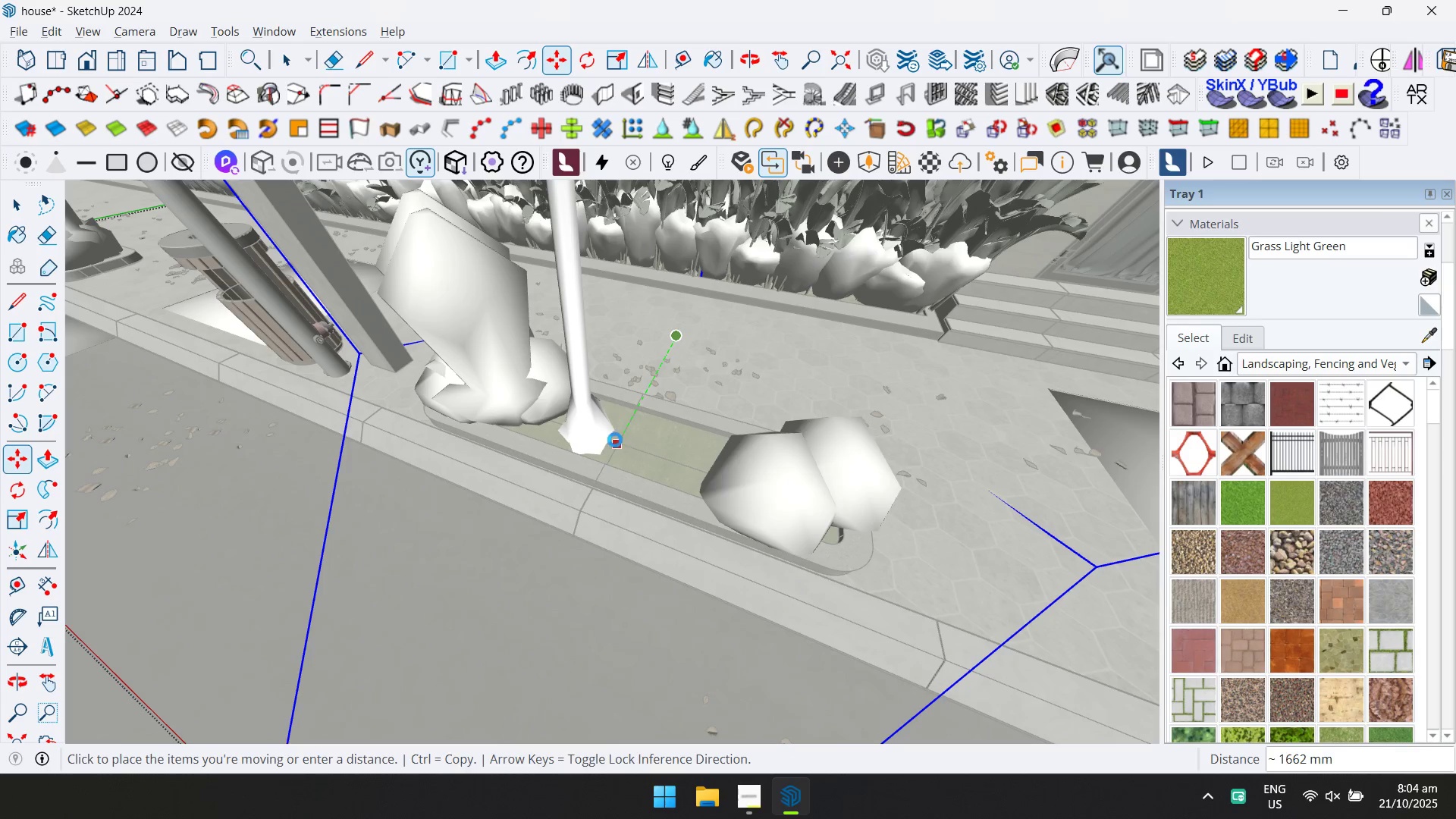 
scroll: coordinate [619, 439], scroll_direction: down, amount: 21.0
 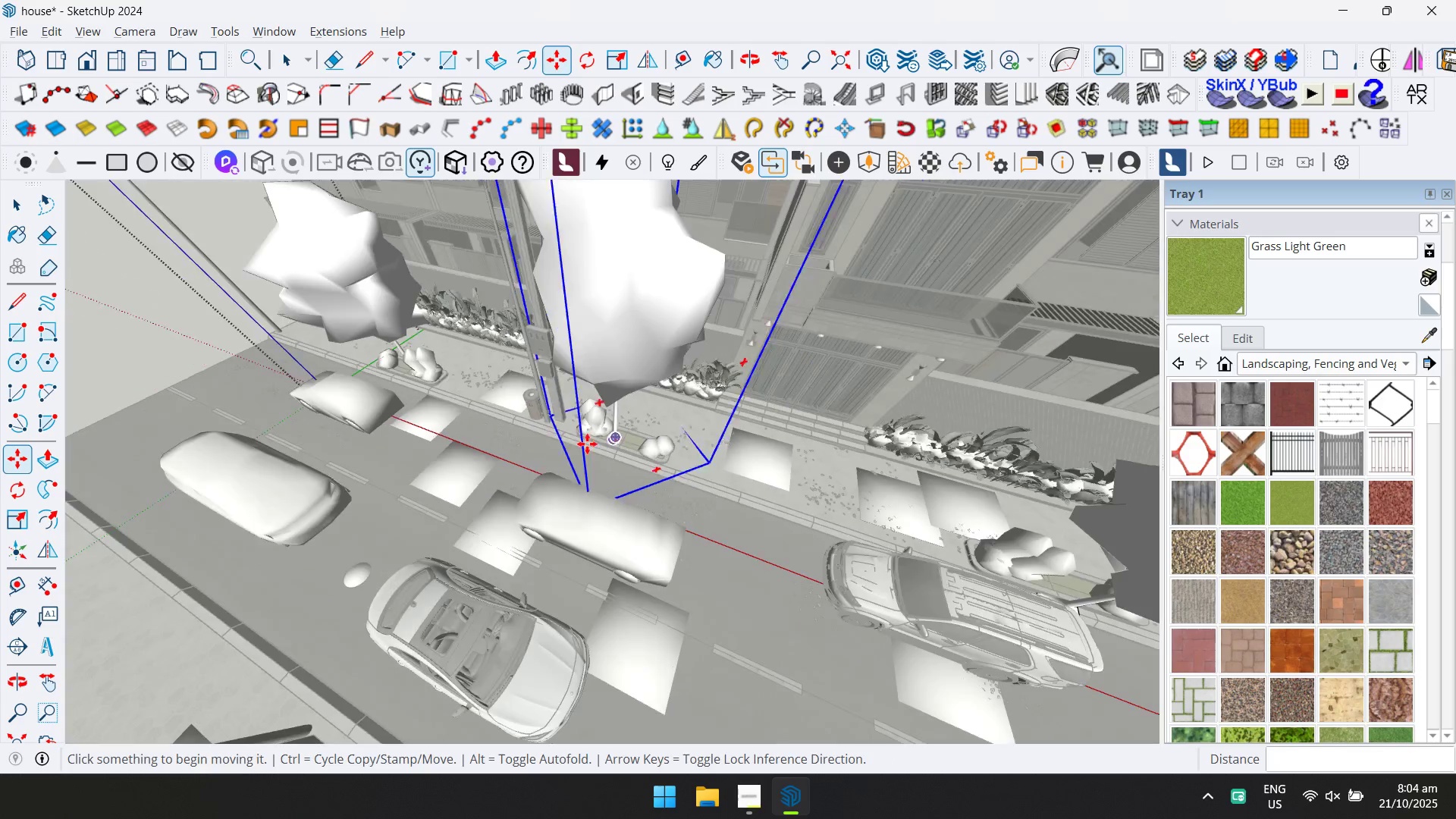 
hold_key(key=ShiftLeft, duration=0.3)
 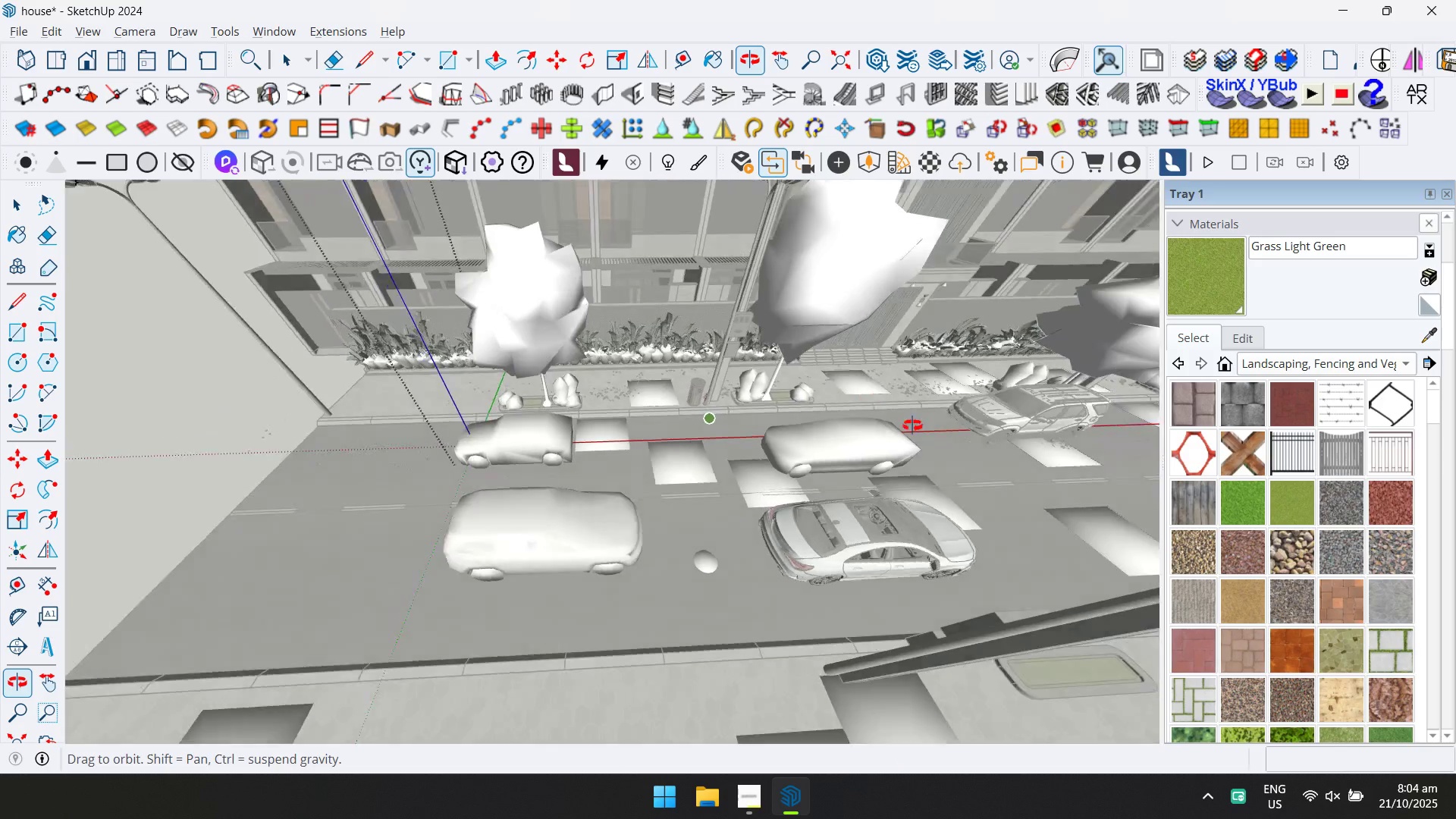 
hold_key(key=ShiftLeft, duration=0.43)
 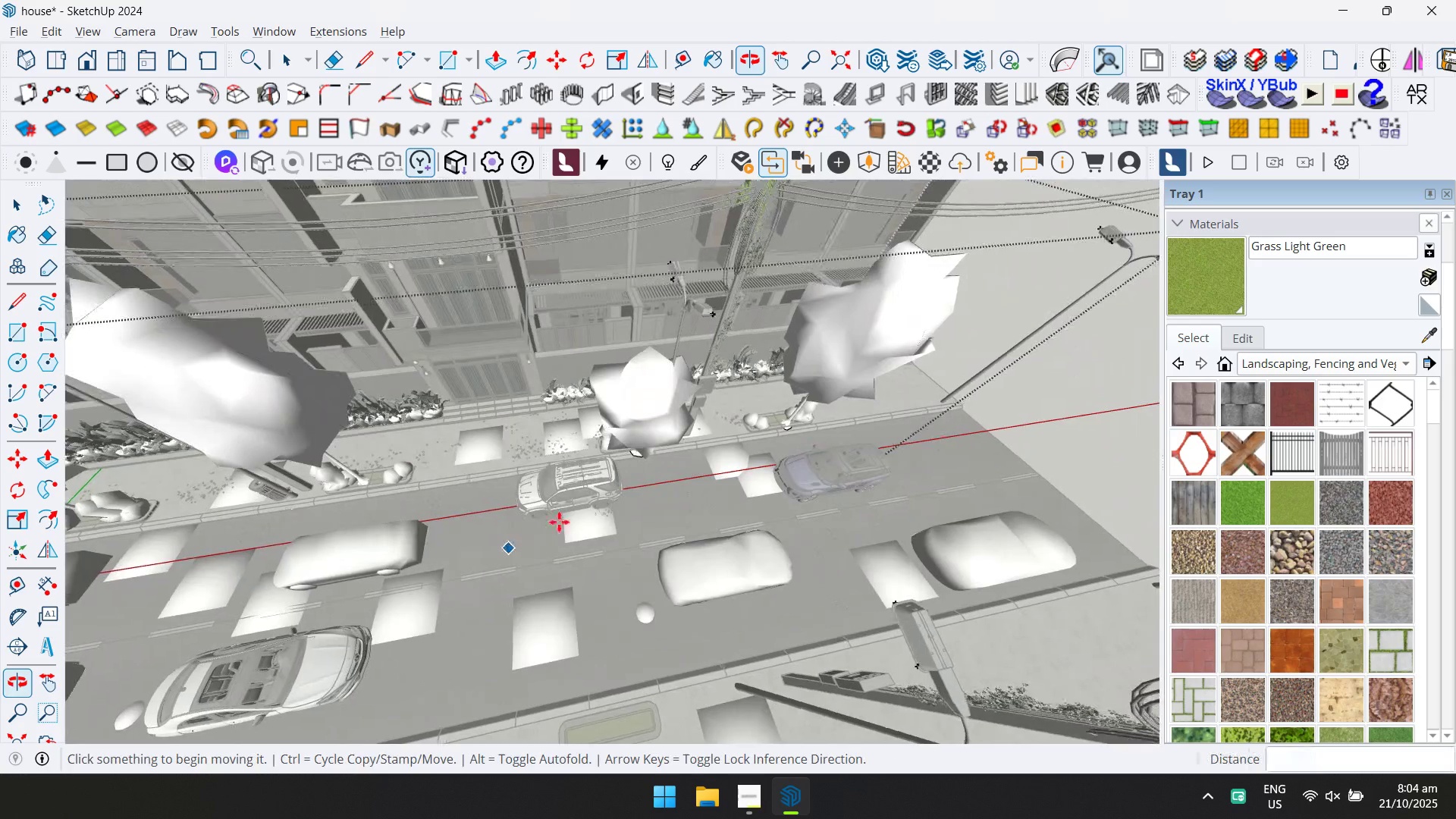 
scroll: coordinate [661, 479], scroll_direction: up, amount: 6.0
 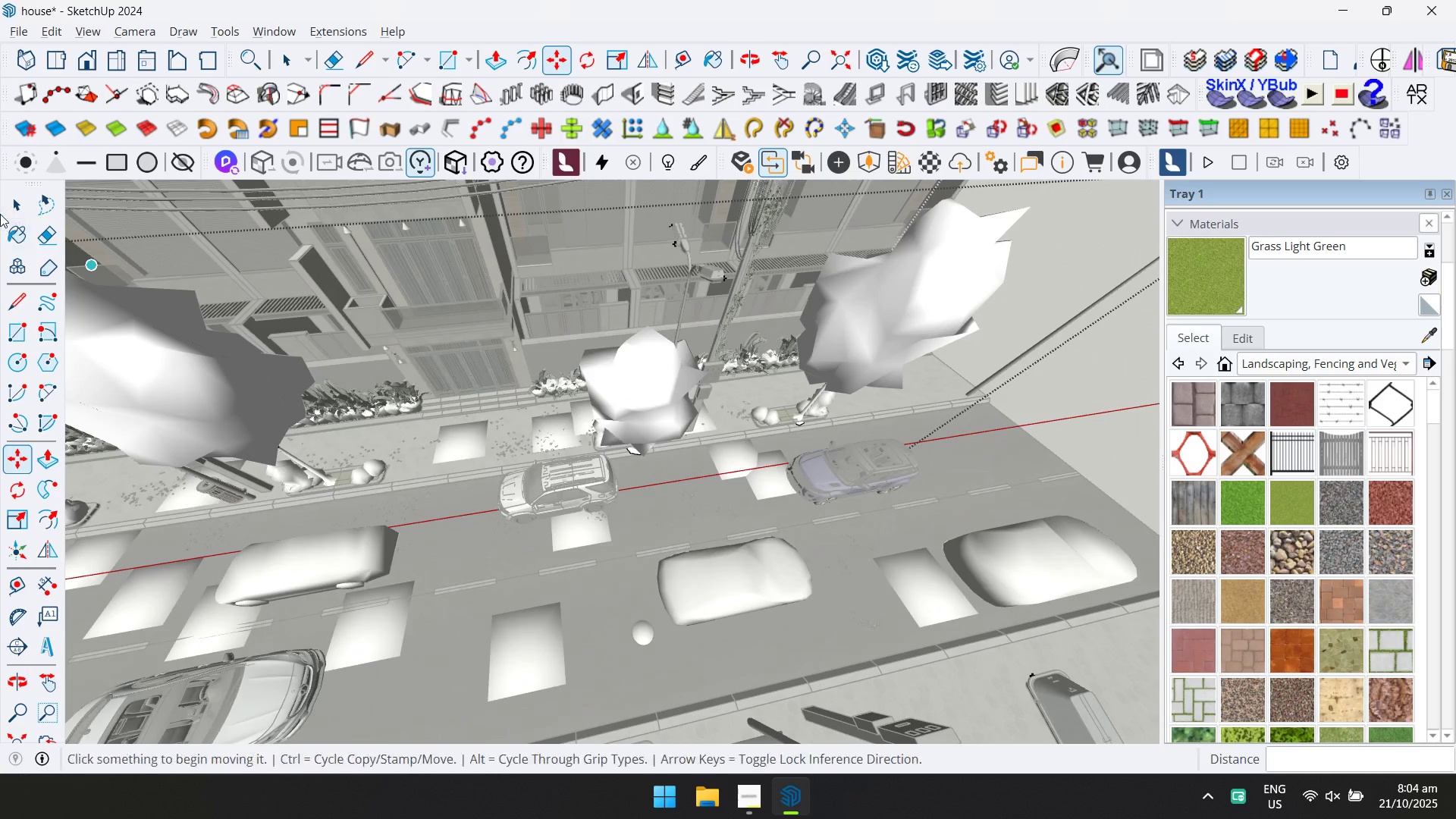 
left_click_drag(start_coordinate=[11, 207], to_coordinate=[14, 206])
 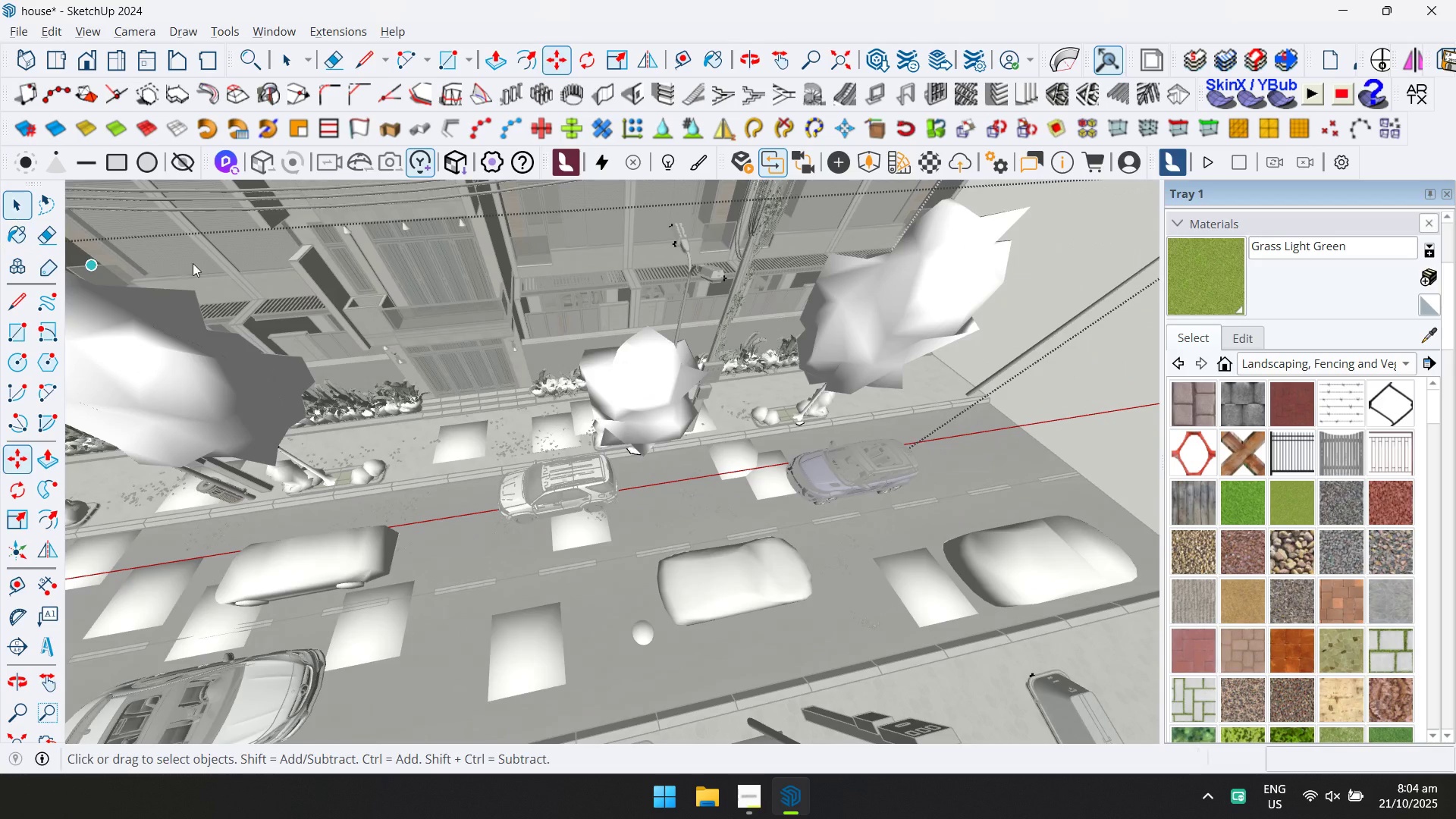 
scroll: coordinate [663, 417], scroll_direction: up, amount: 13.0
 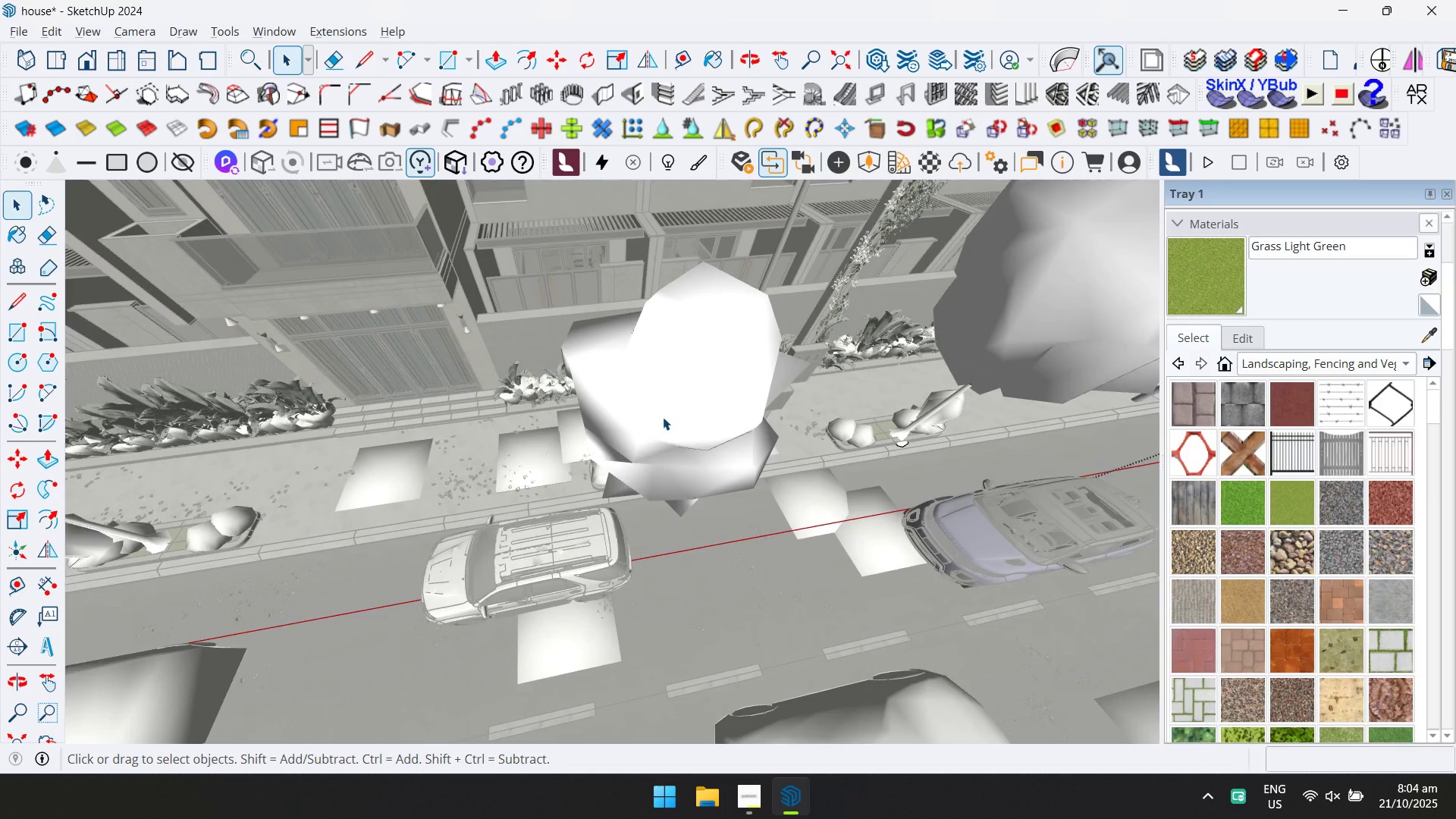 
left_click([663, 417])
 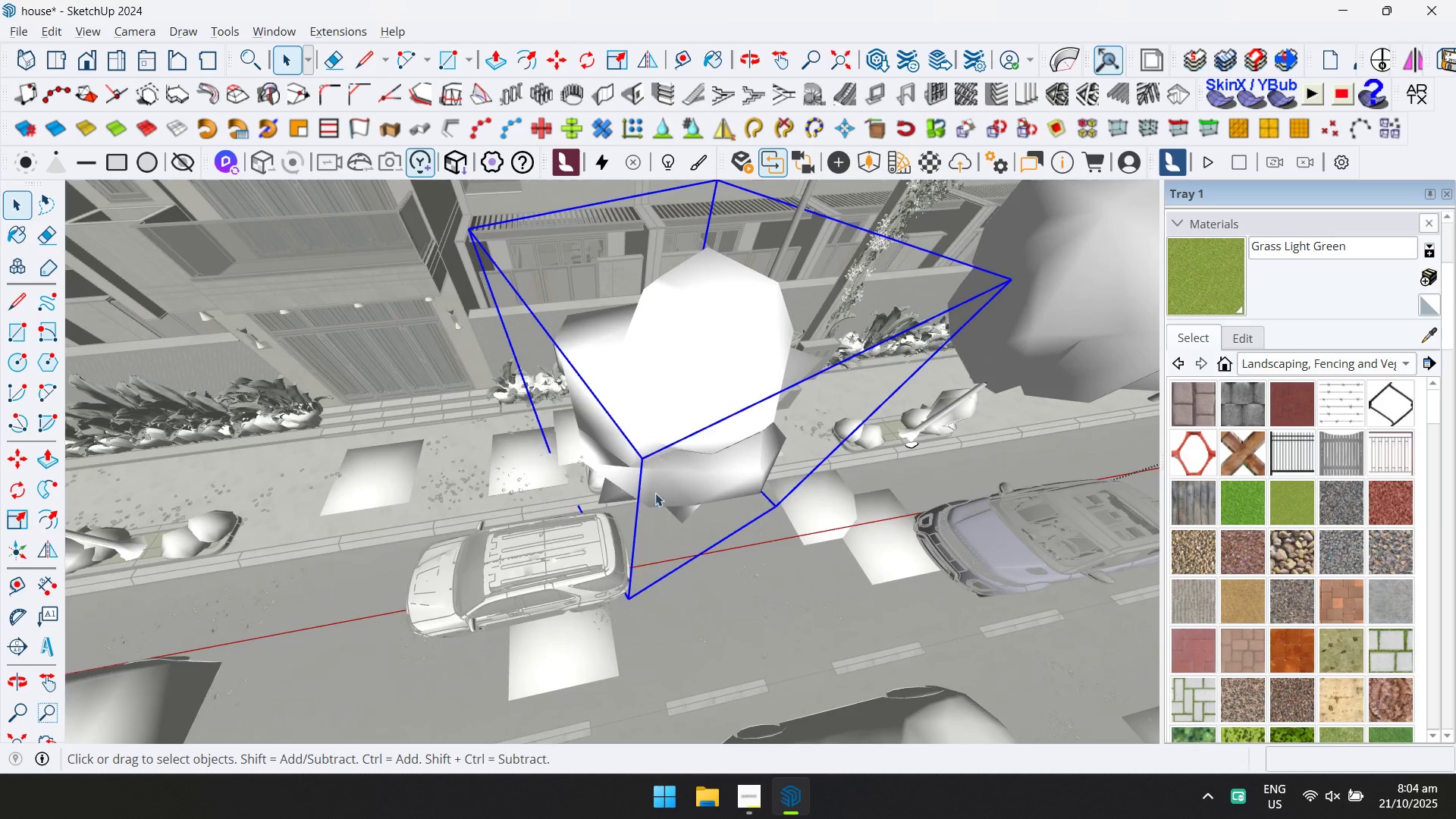 
scroll: coordinate [798, 495], scroll_direction: up, amount: 13.0
 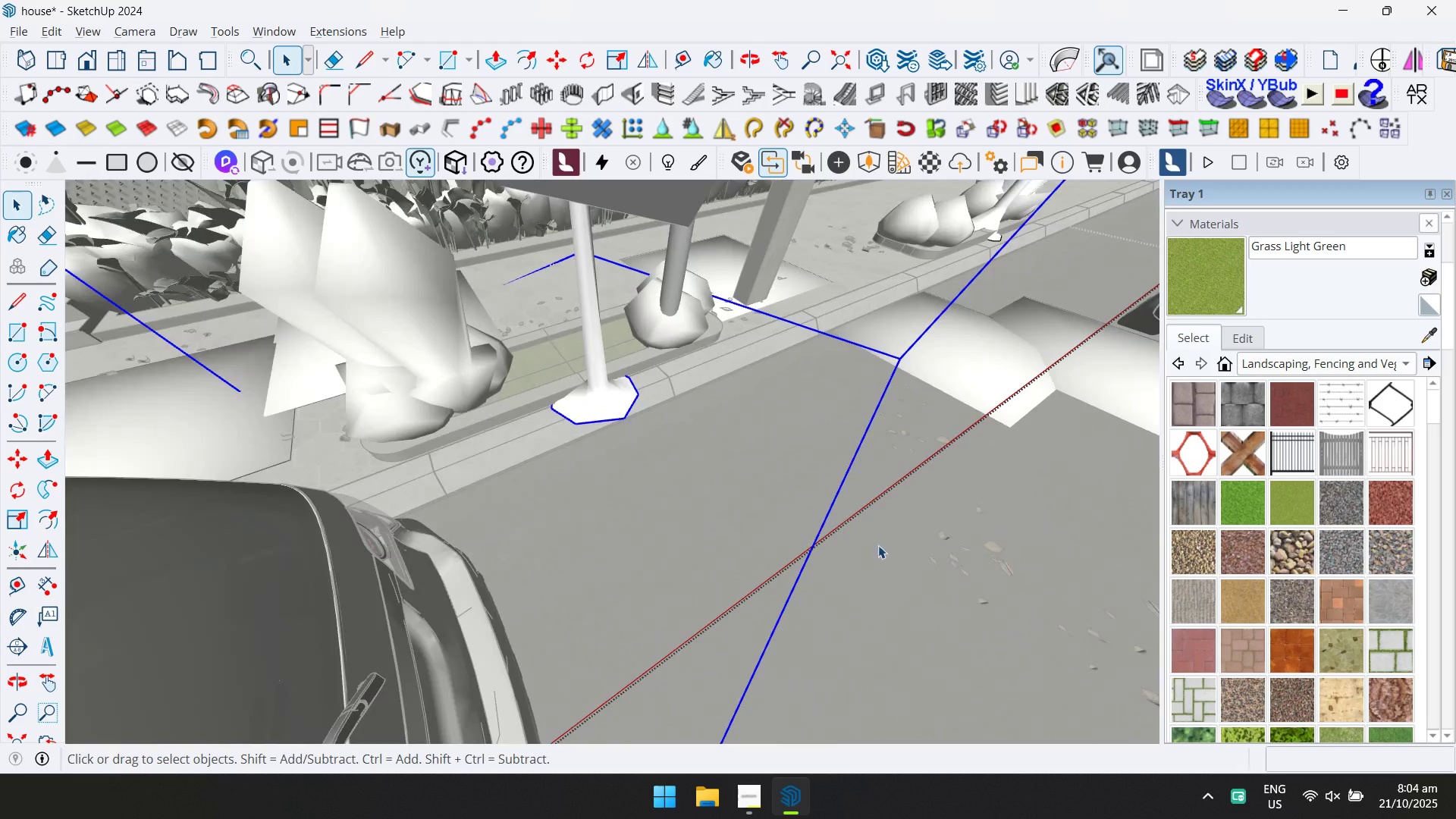 
key(M)
 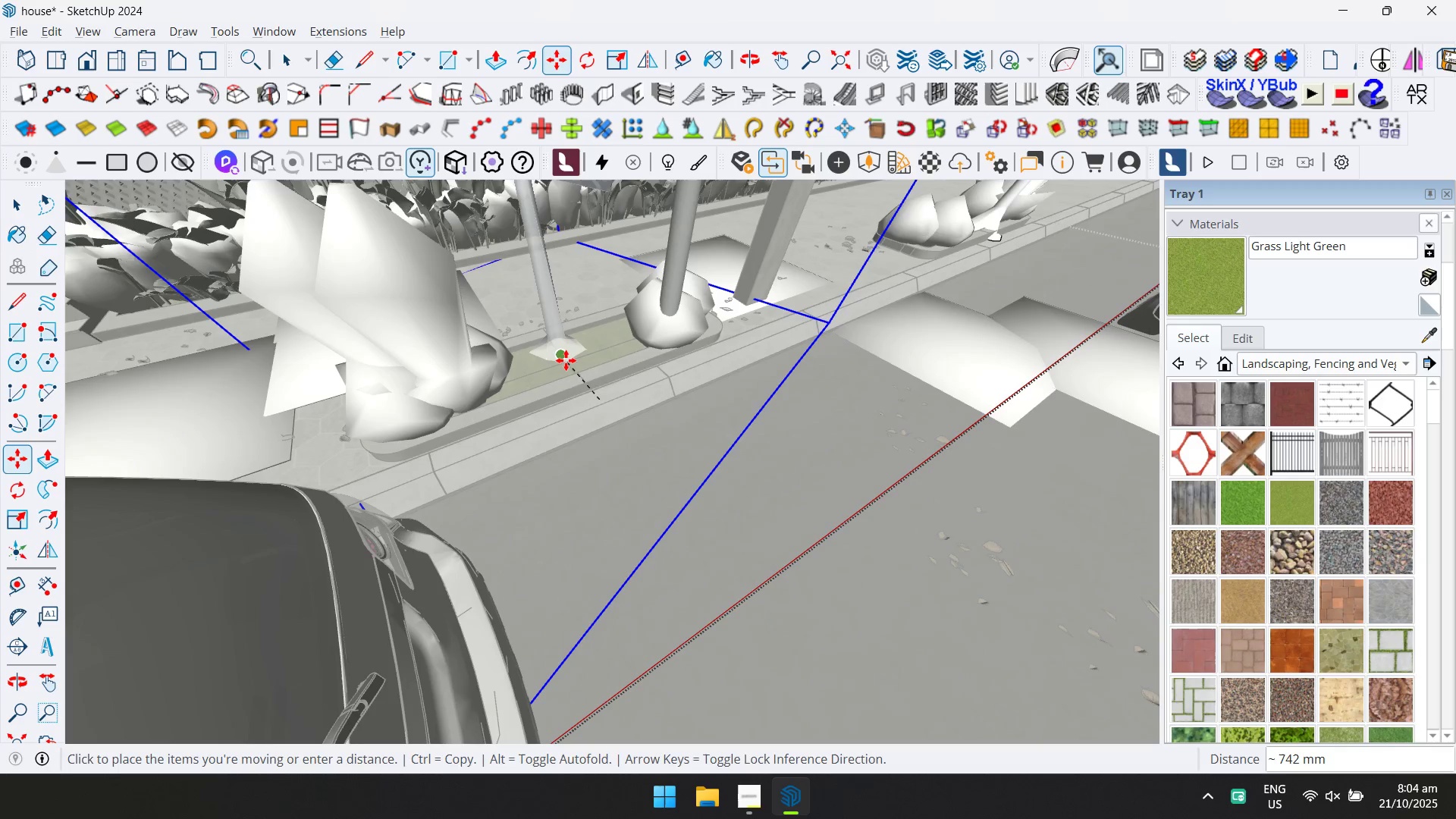 
key(ArrowLeft)
 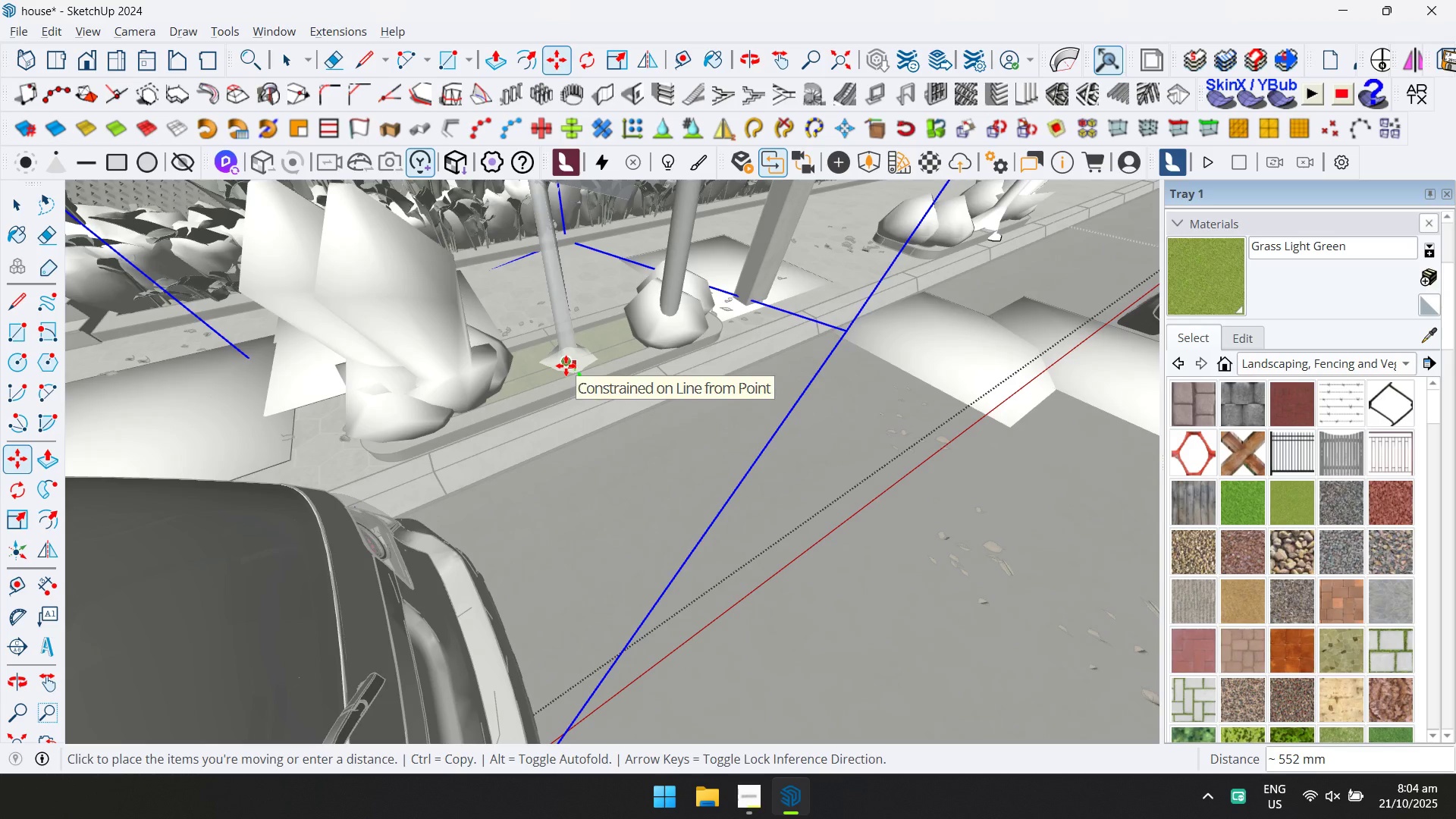 
left_click([566, 366])
 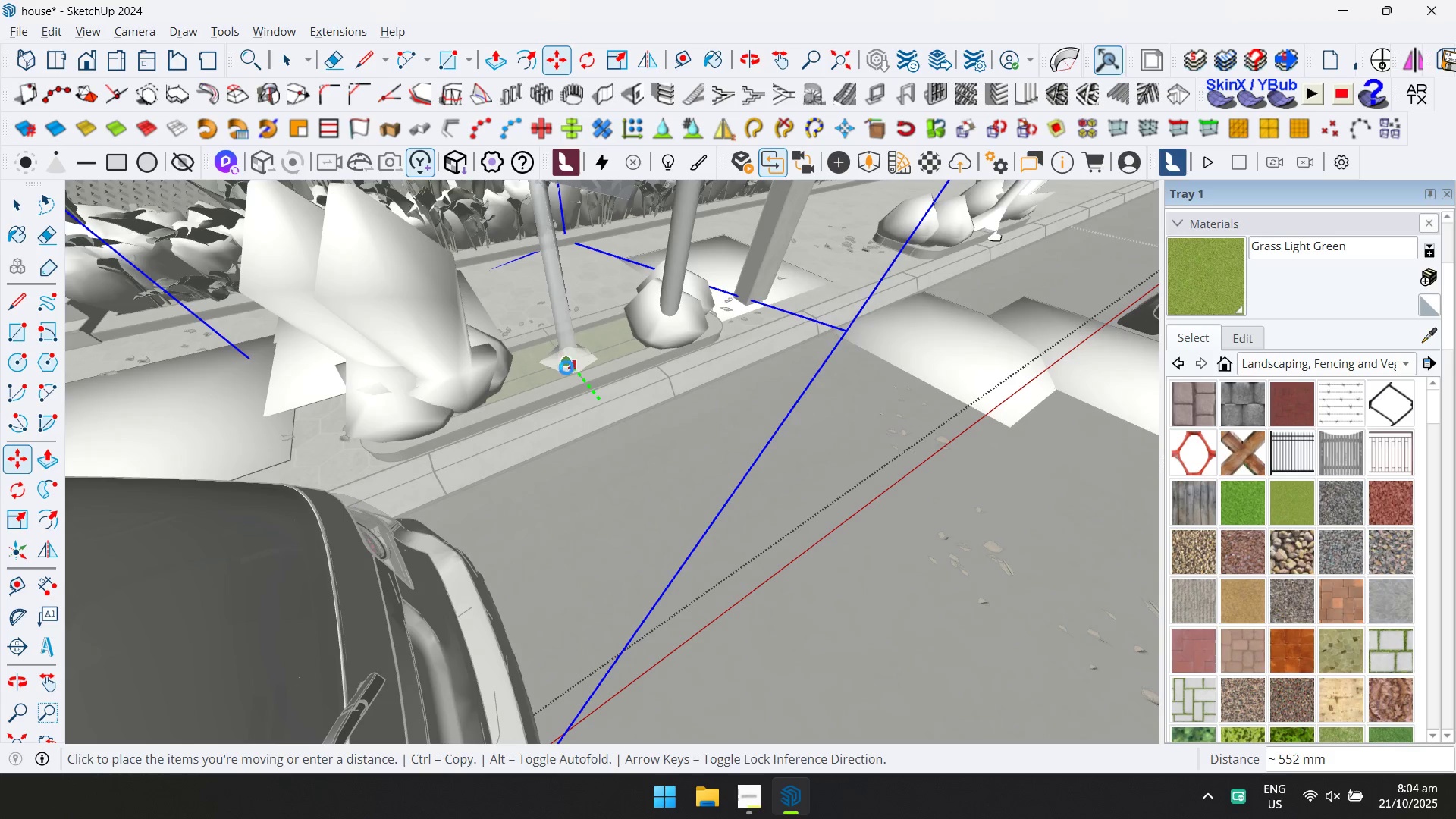 
scroll: coordinate [594, 408], scroll_direction: down, amount: 7.0
 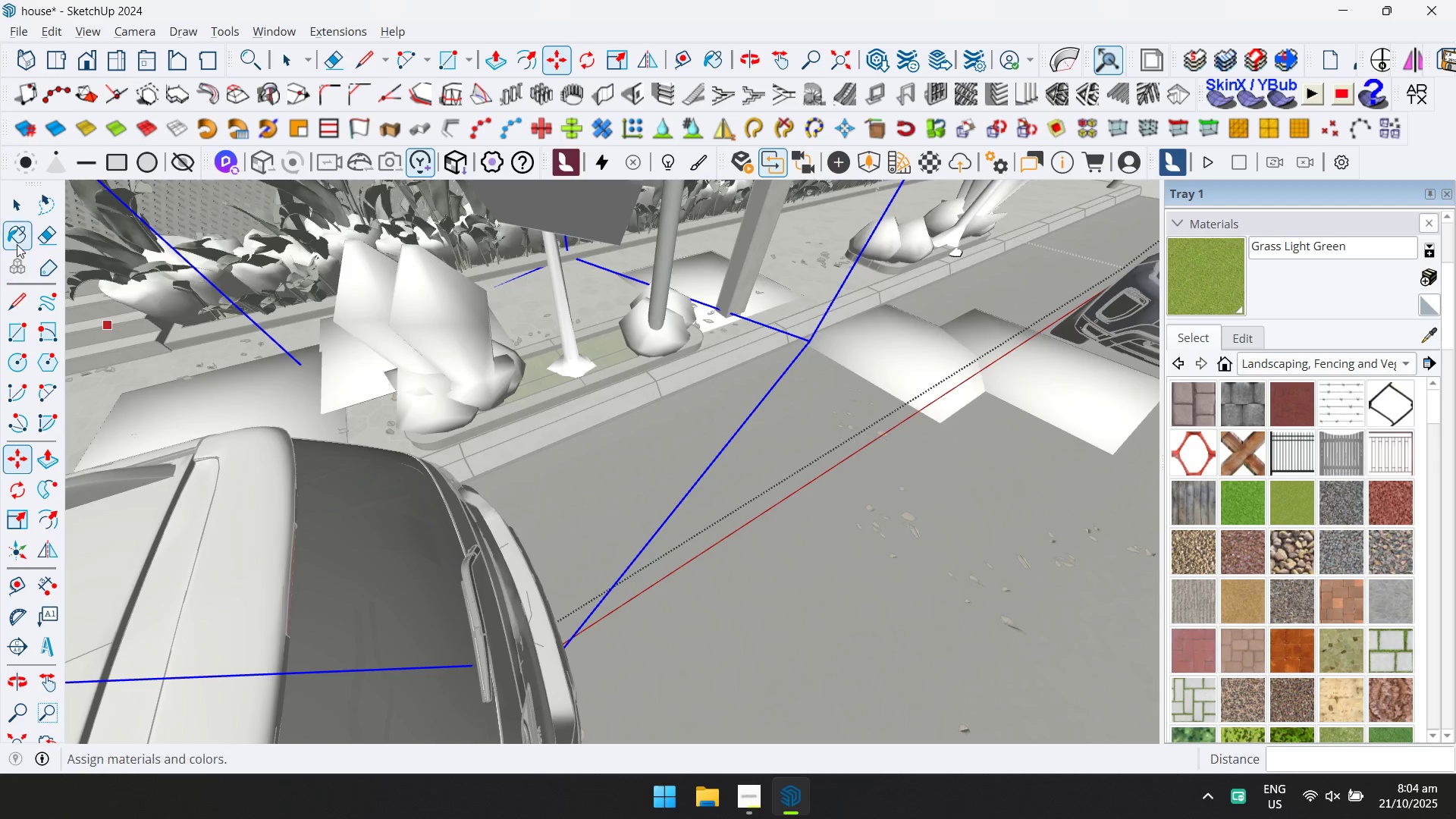 
left_click([16, 206])
 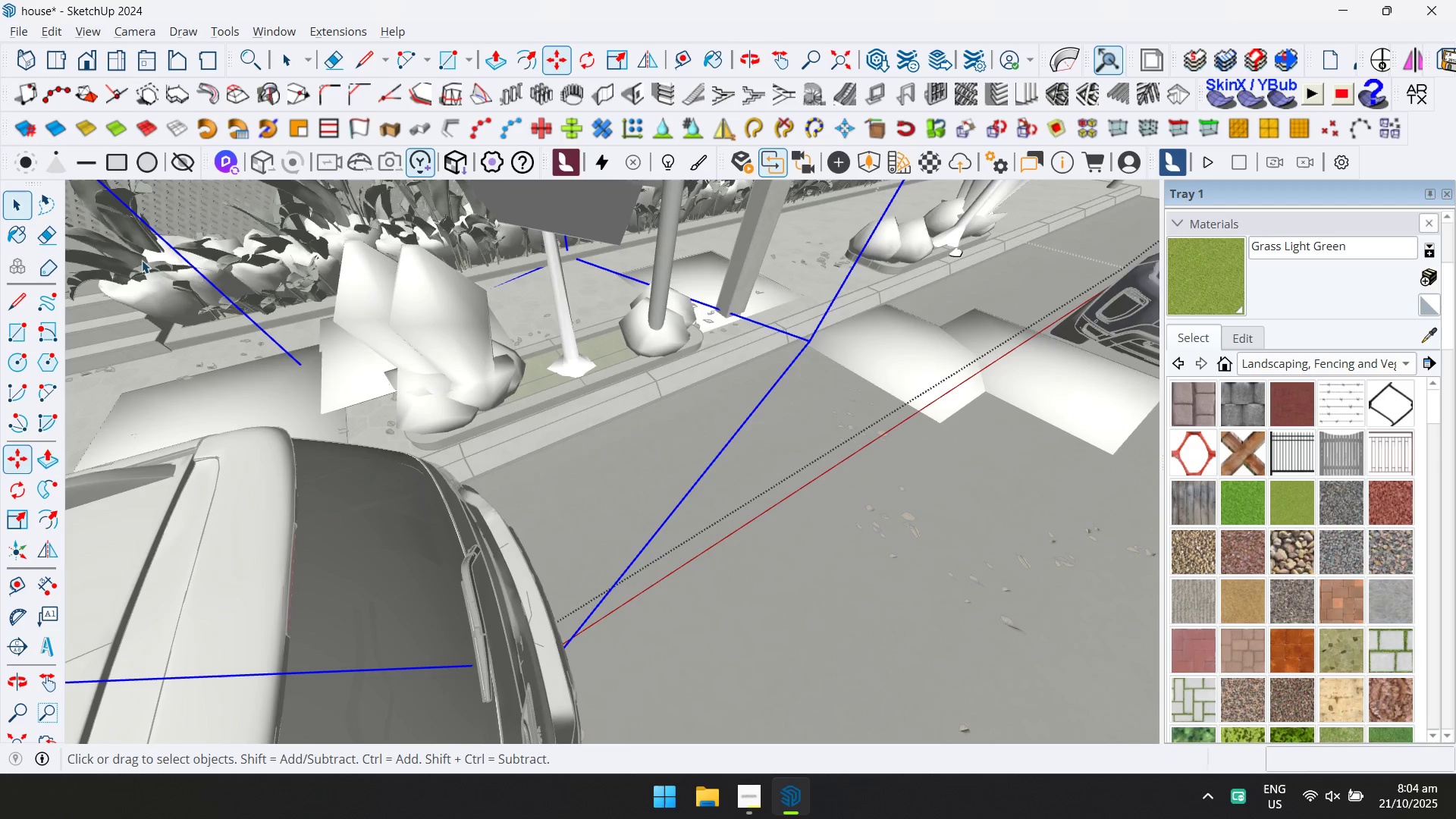 
scroll: coordinate [682, 375], scroll_direction: down, amount: 12.0
 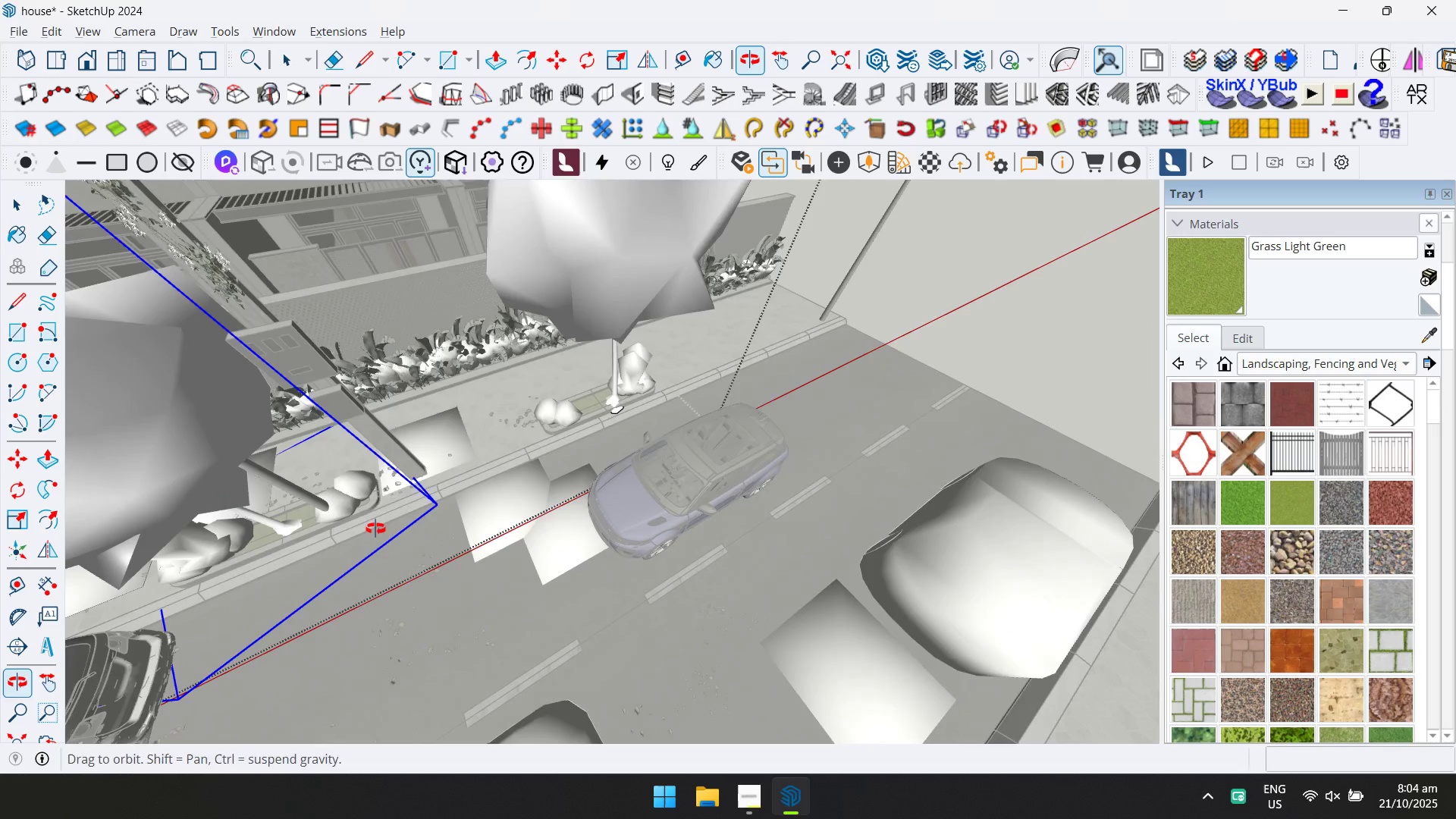 
hold_key(key=ShiftLeft, duration=0.46)
 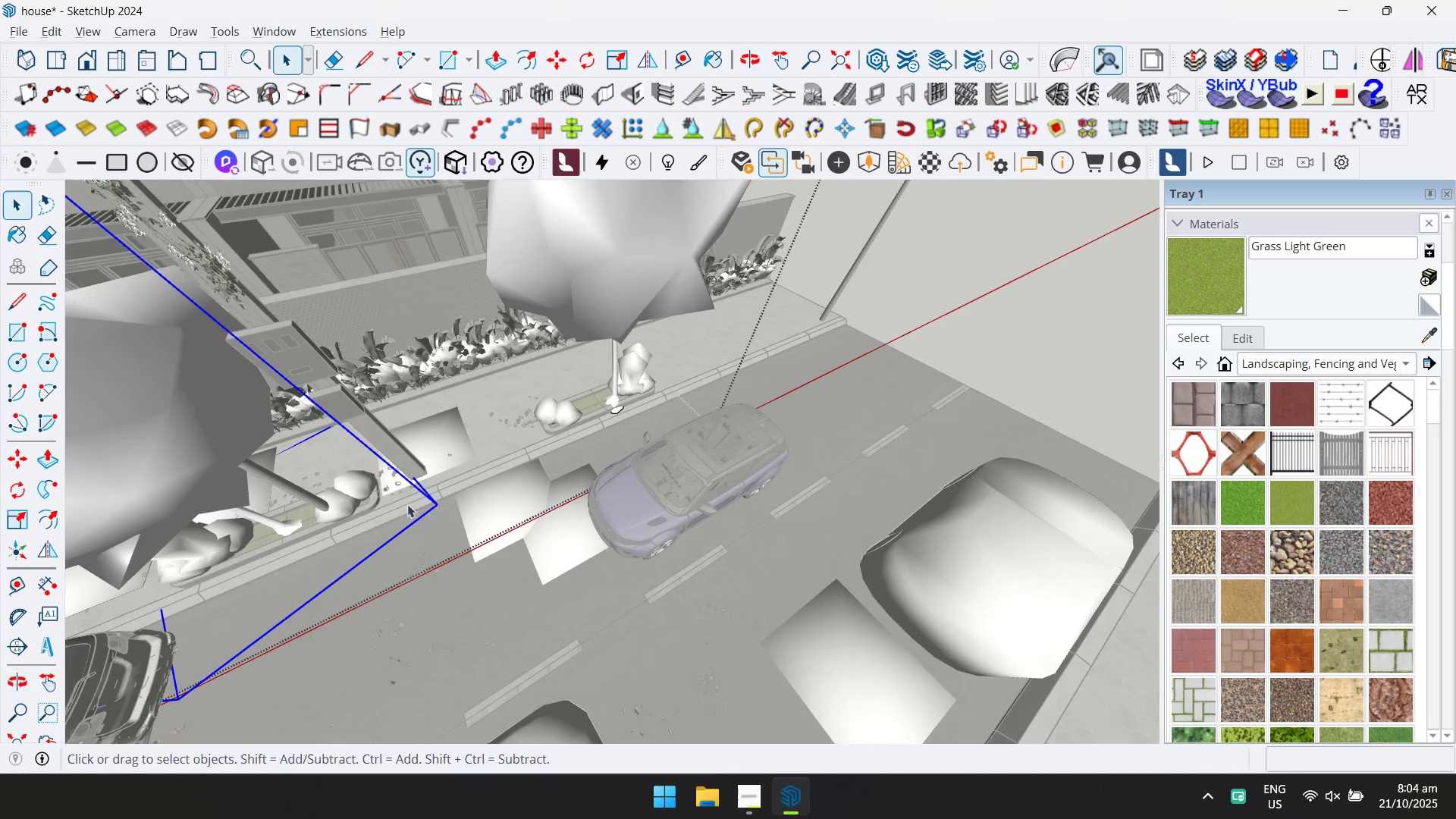 
scroll: coordinate [620, 391], scroll_direction: up, amount: 11.0
 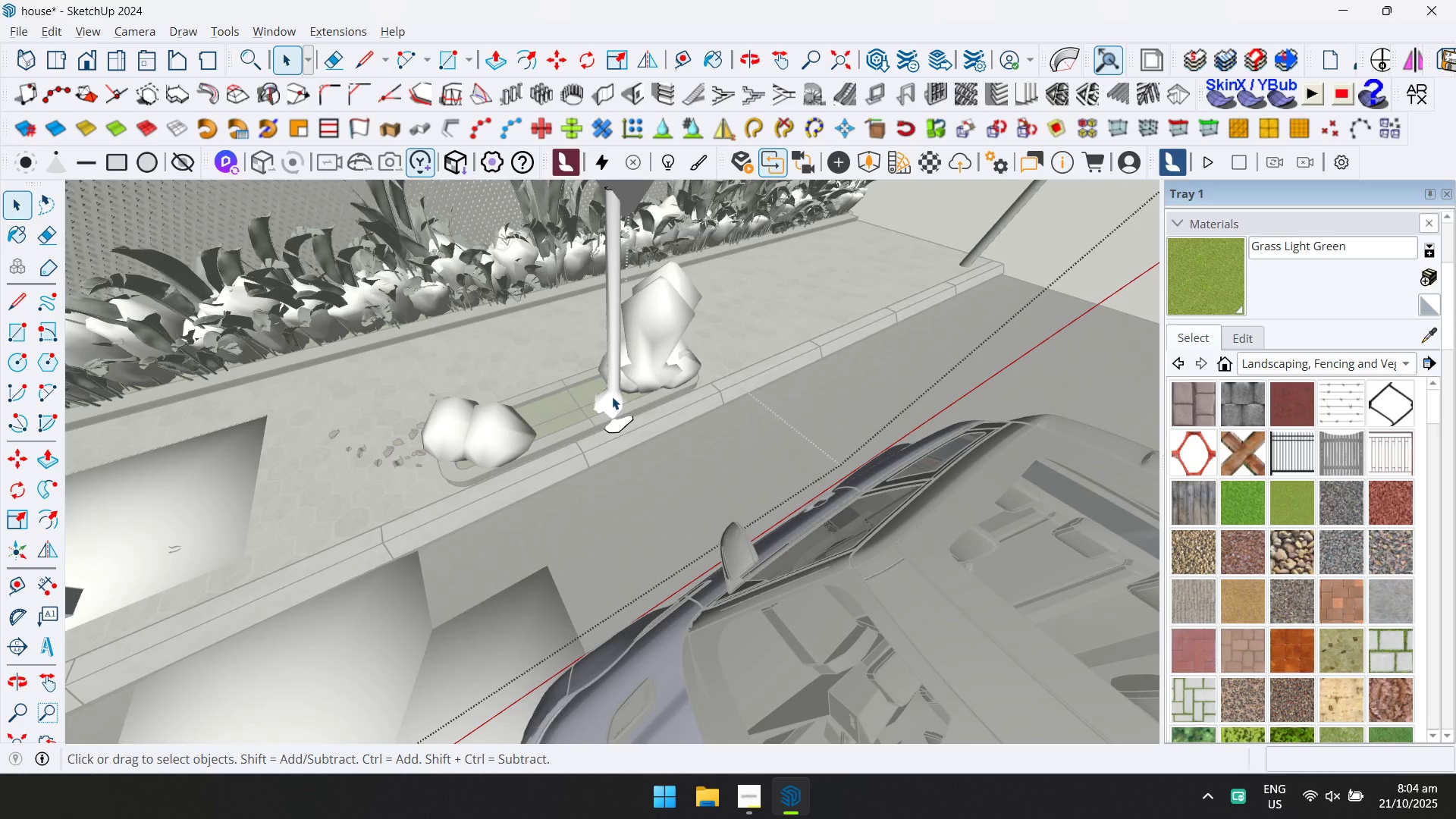 
left_click([612, 397])
 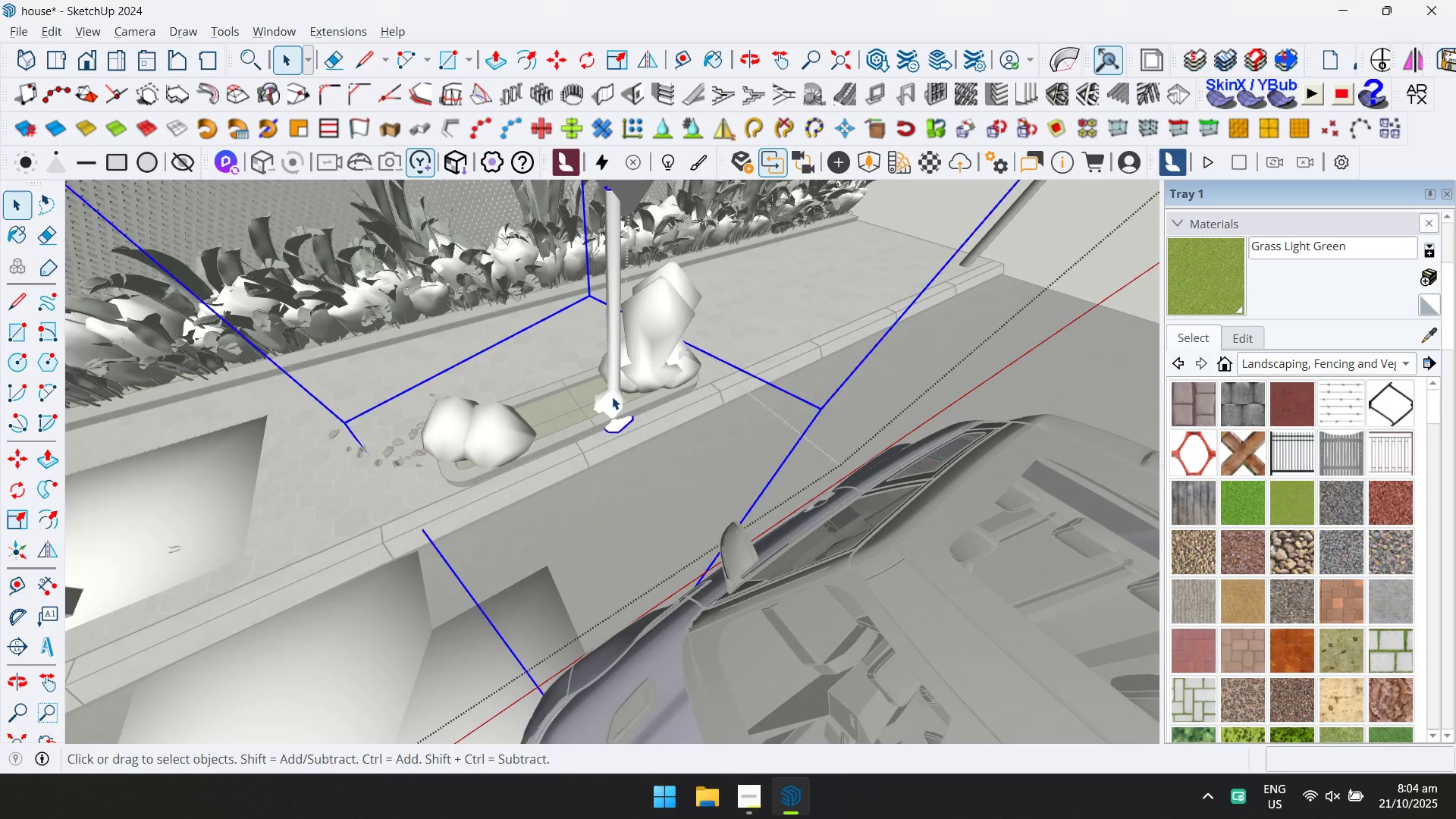 
scroll: coordinate [610, 403], scroll_direction: up, amount: 13.0
 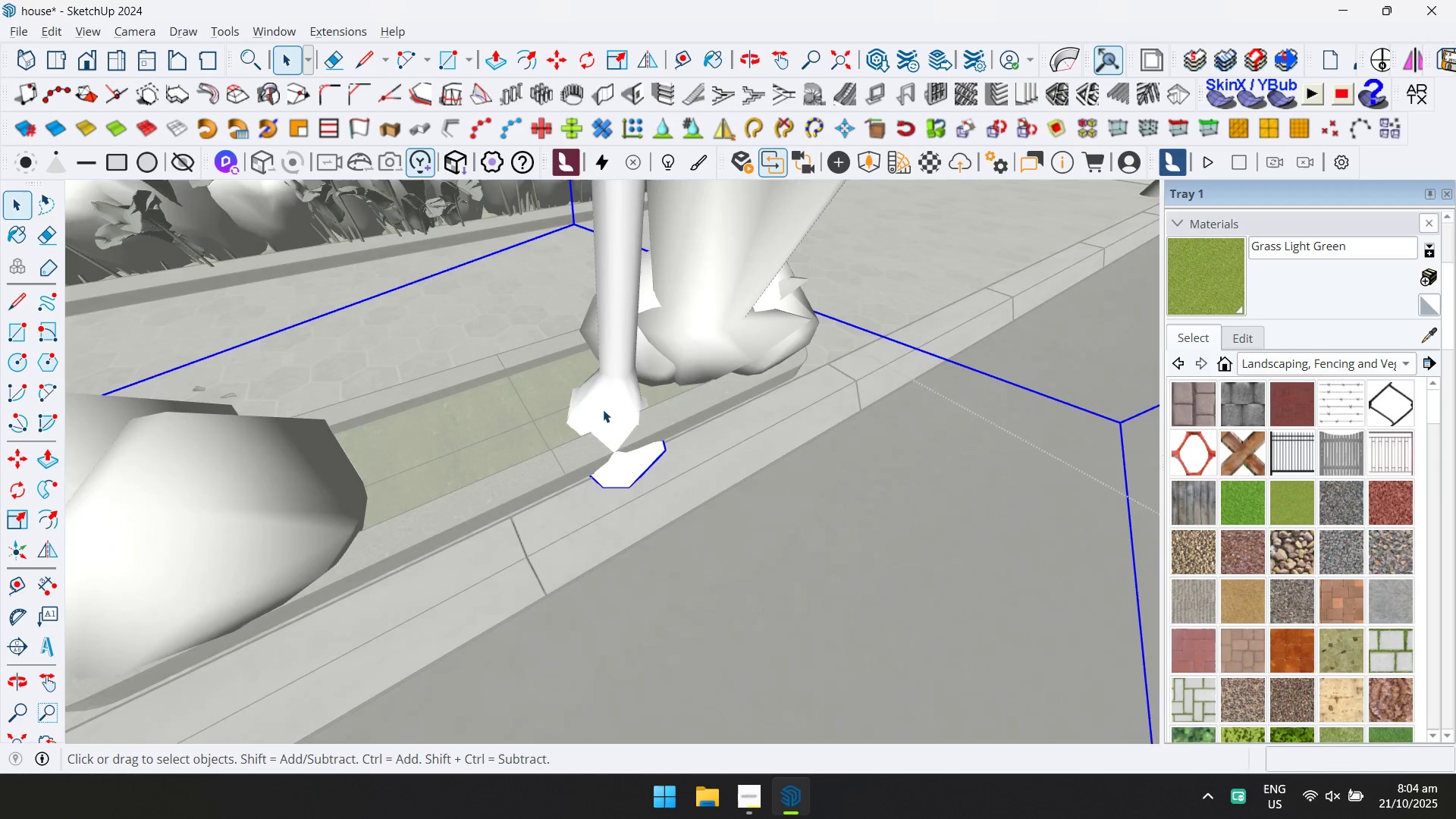 
key(M)
 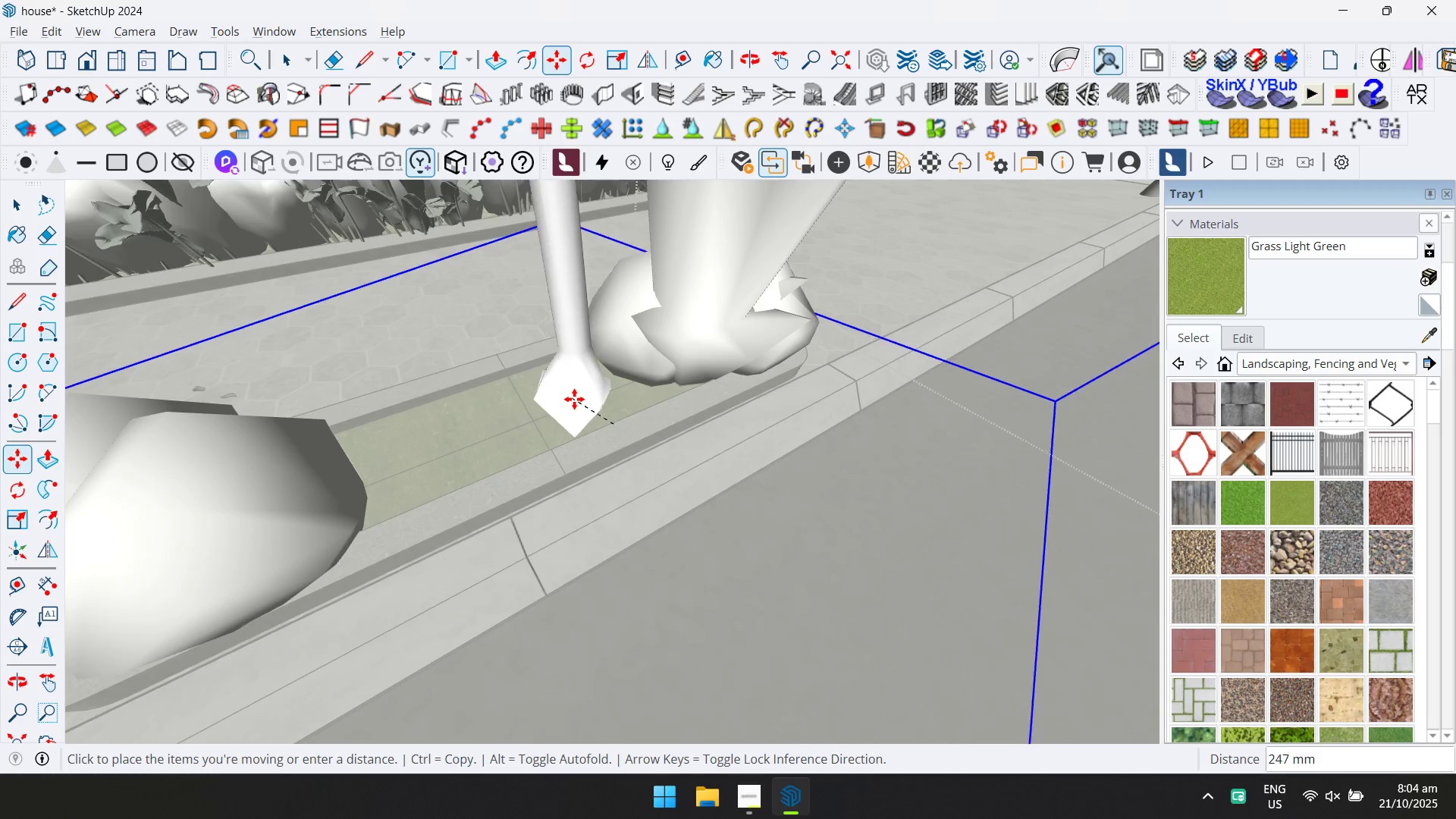 
left_click([577, 400])
 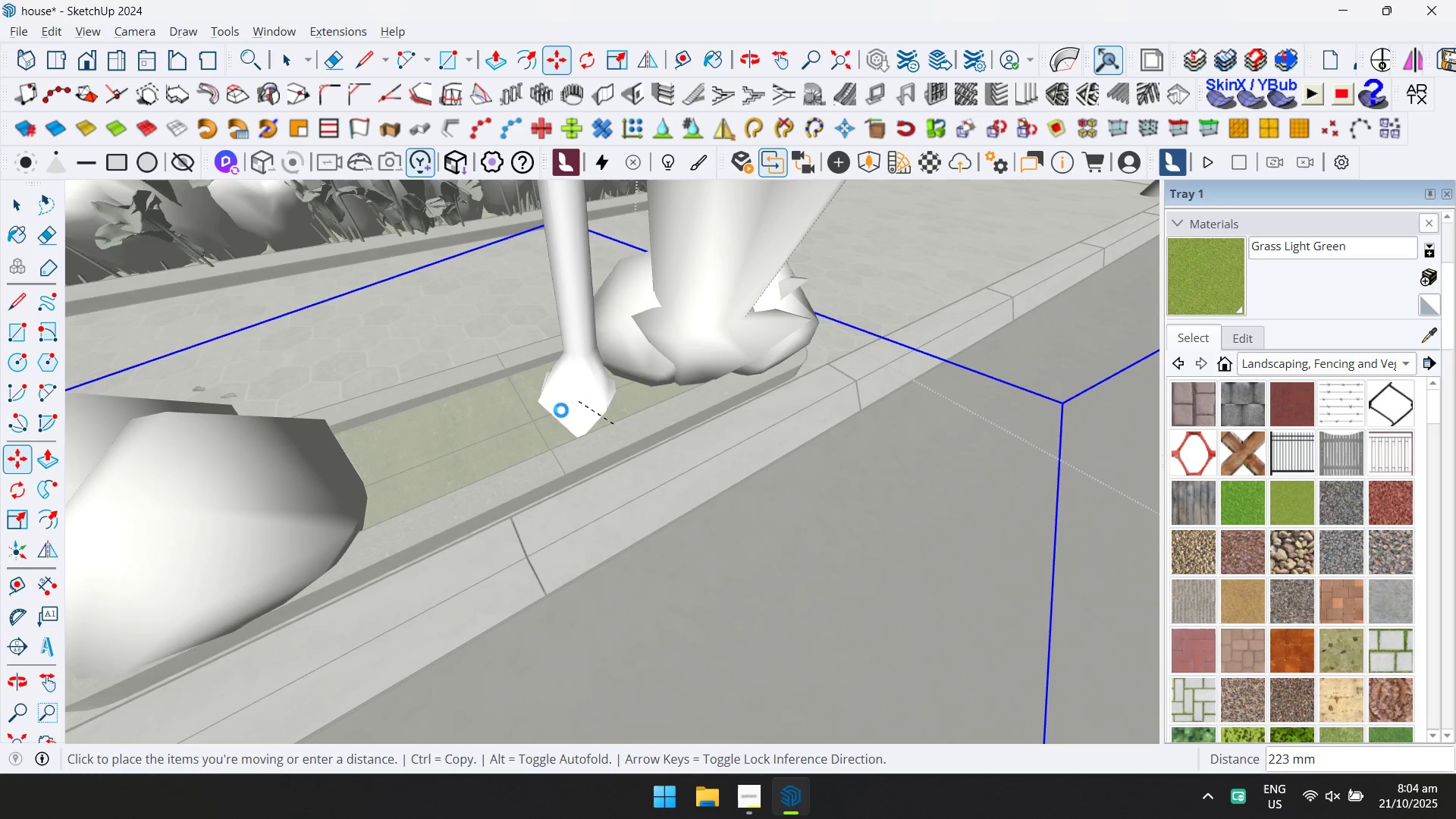 
scroll: coordinate [236, 364], scroll_direction: down, amount: 6.0
 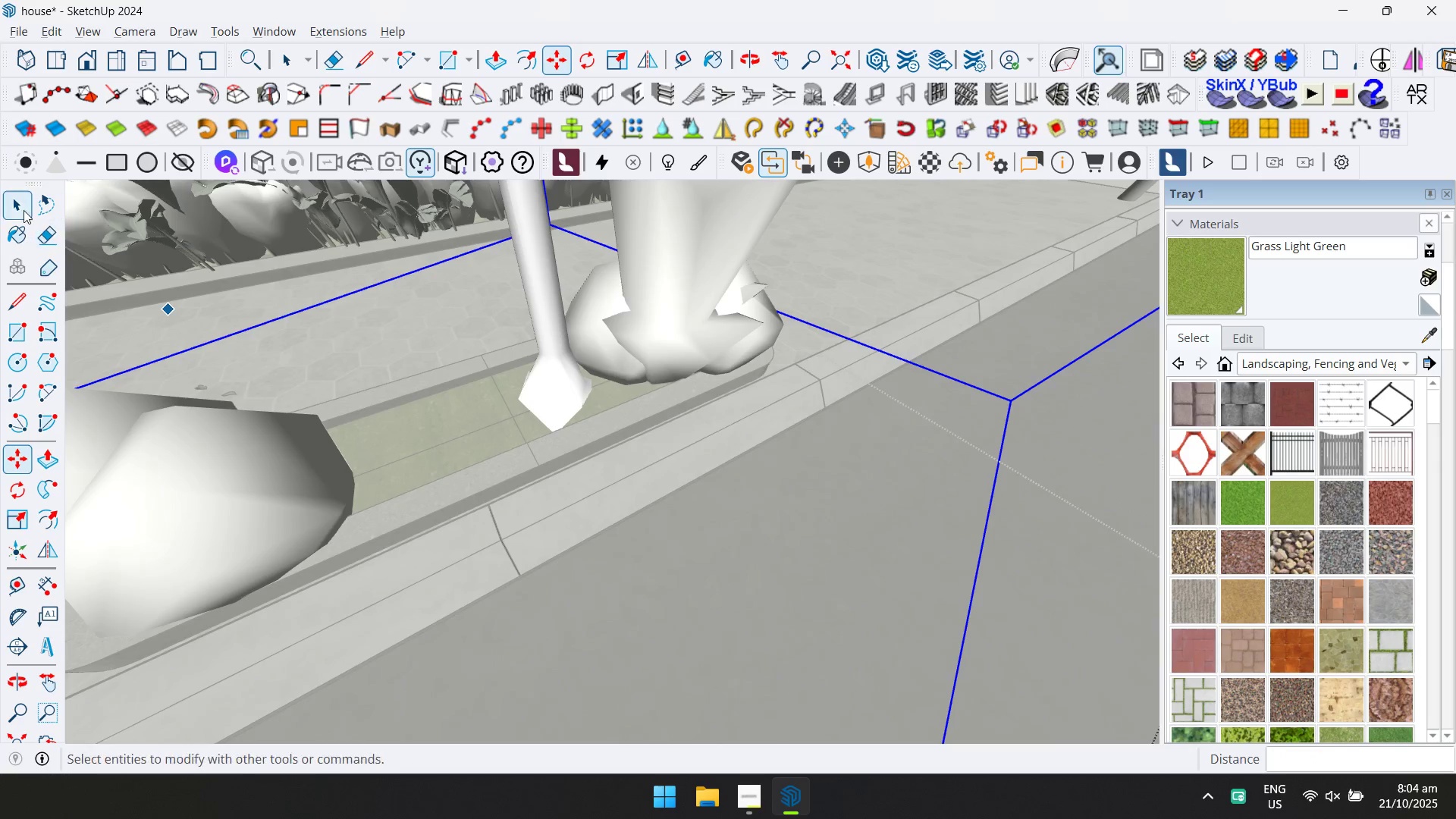 
left_click([14, 206])
 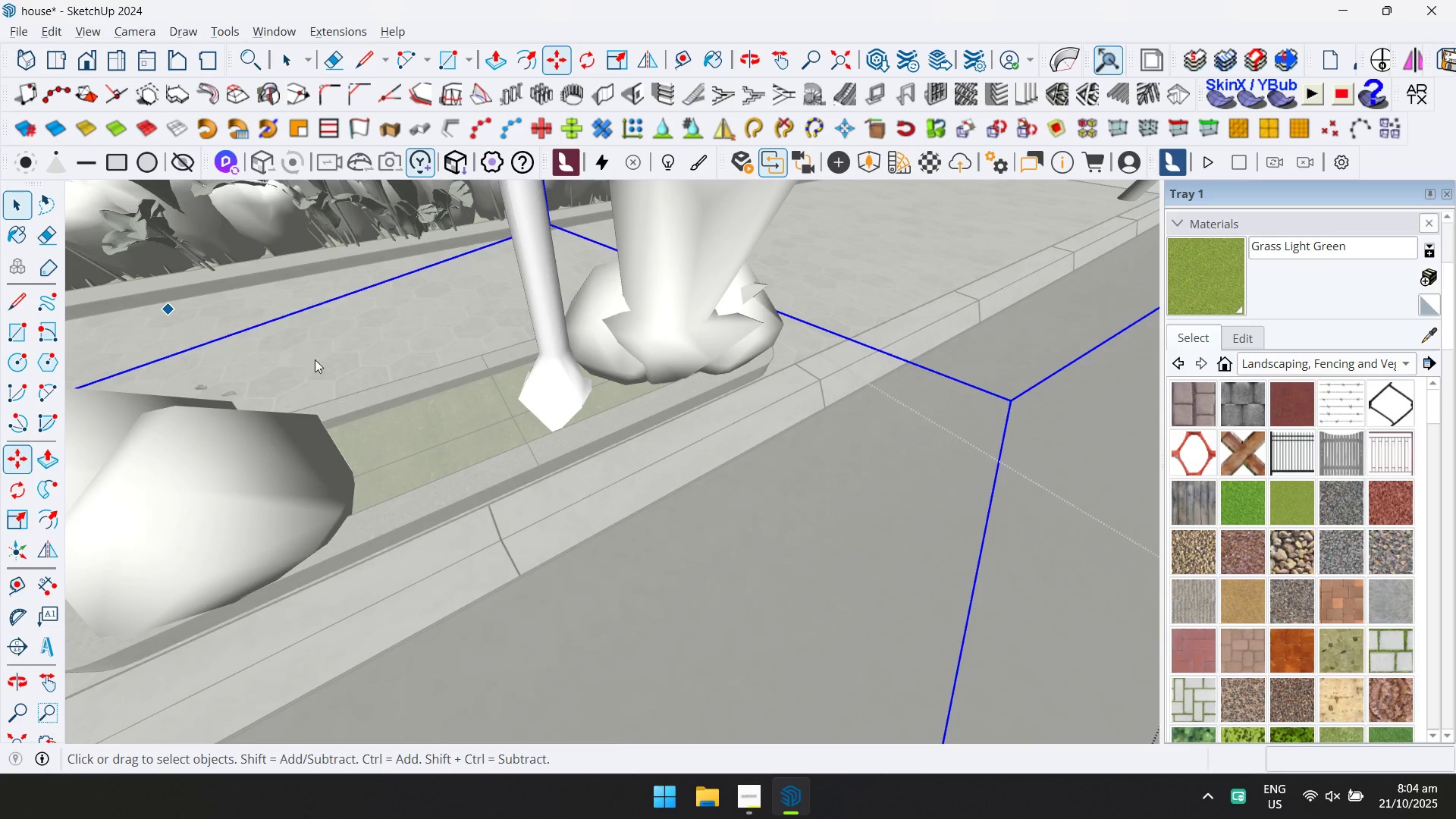 
scroll: coordinate [576, 388], scroll_direction: down, amount: 40.0
 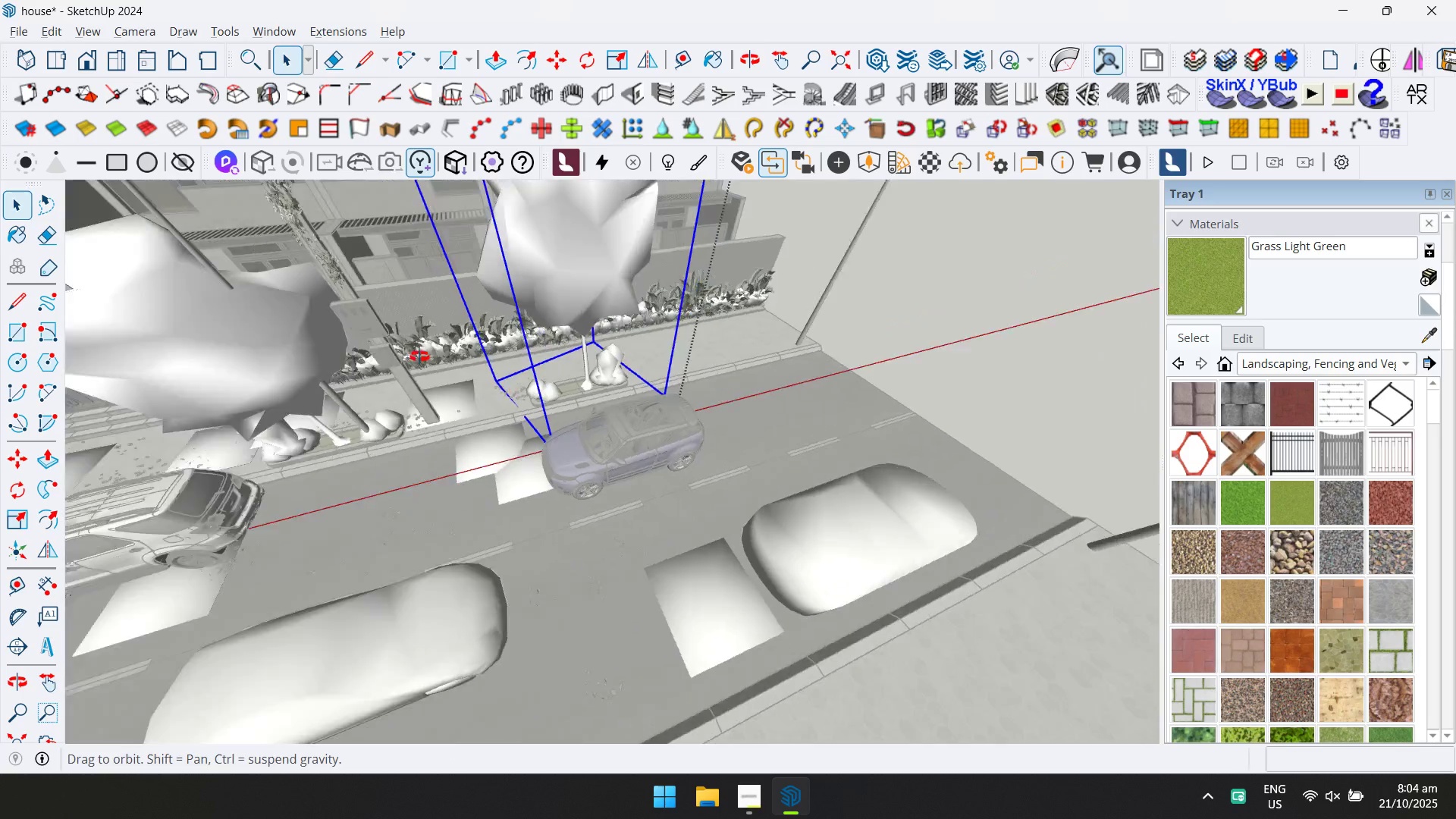 
hold_key(key=ShiftLeft, duration=0.54)
 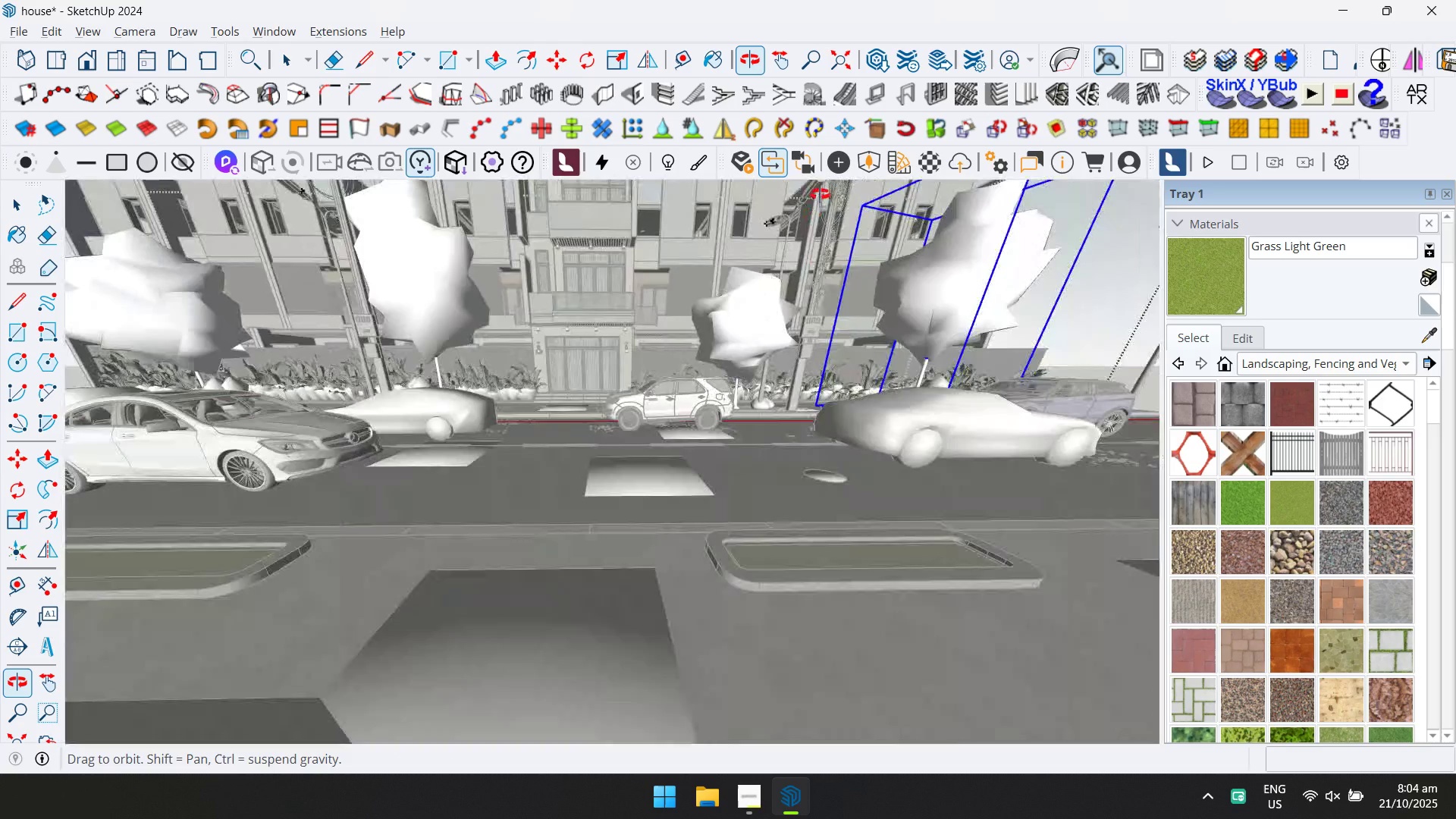 
hold_key(key=ShiftLeft, duration=0.63)
 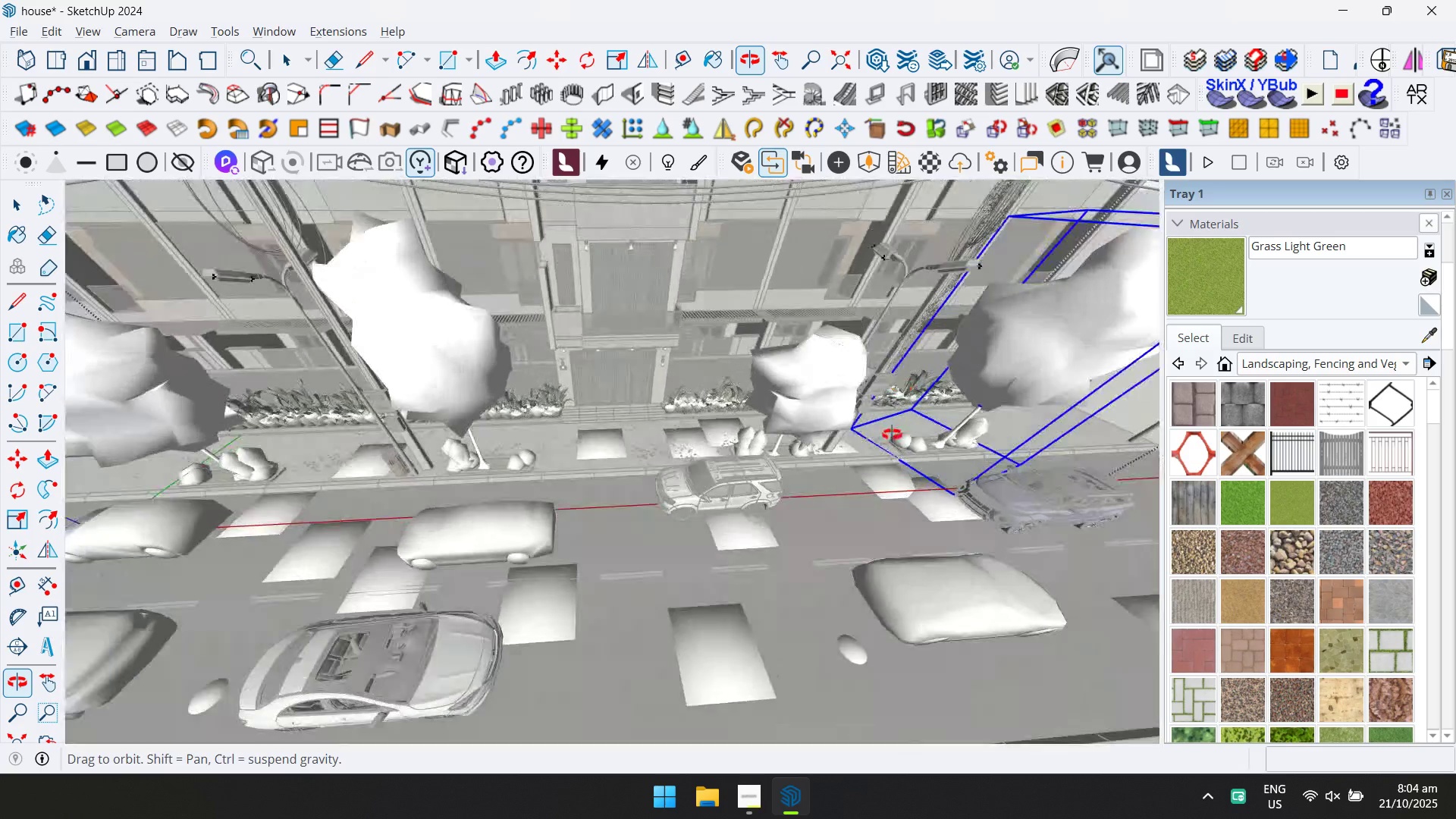 
scroll: coordinate [626, 447], scroll_direction: none, amount: 0.0
 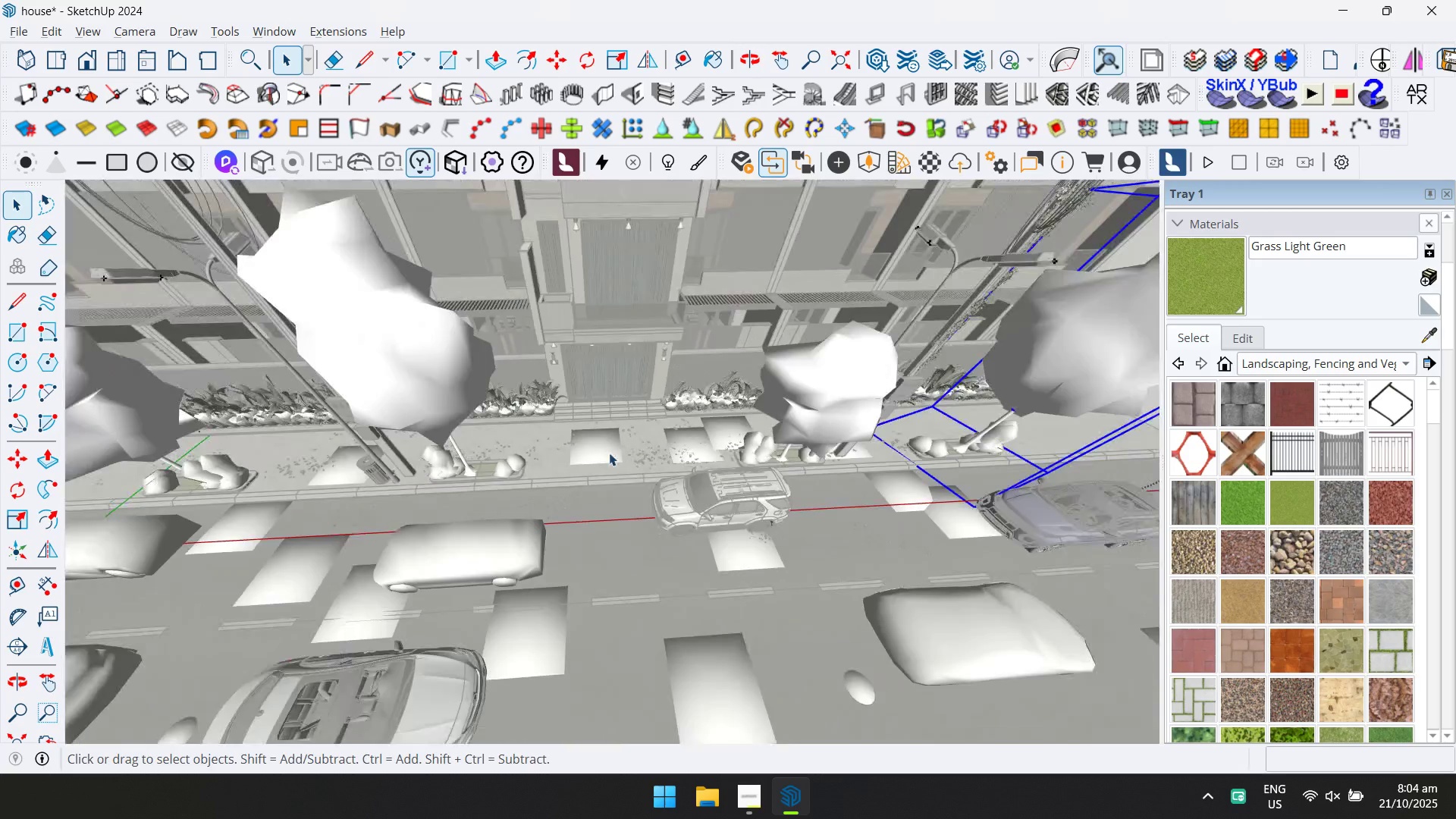 
hold_key(key=ShiftLeft, duration=0.46)
 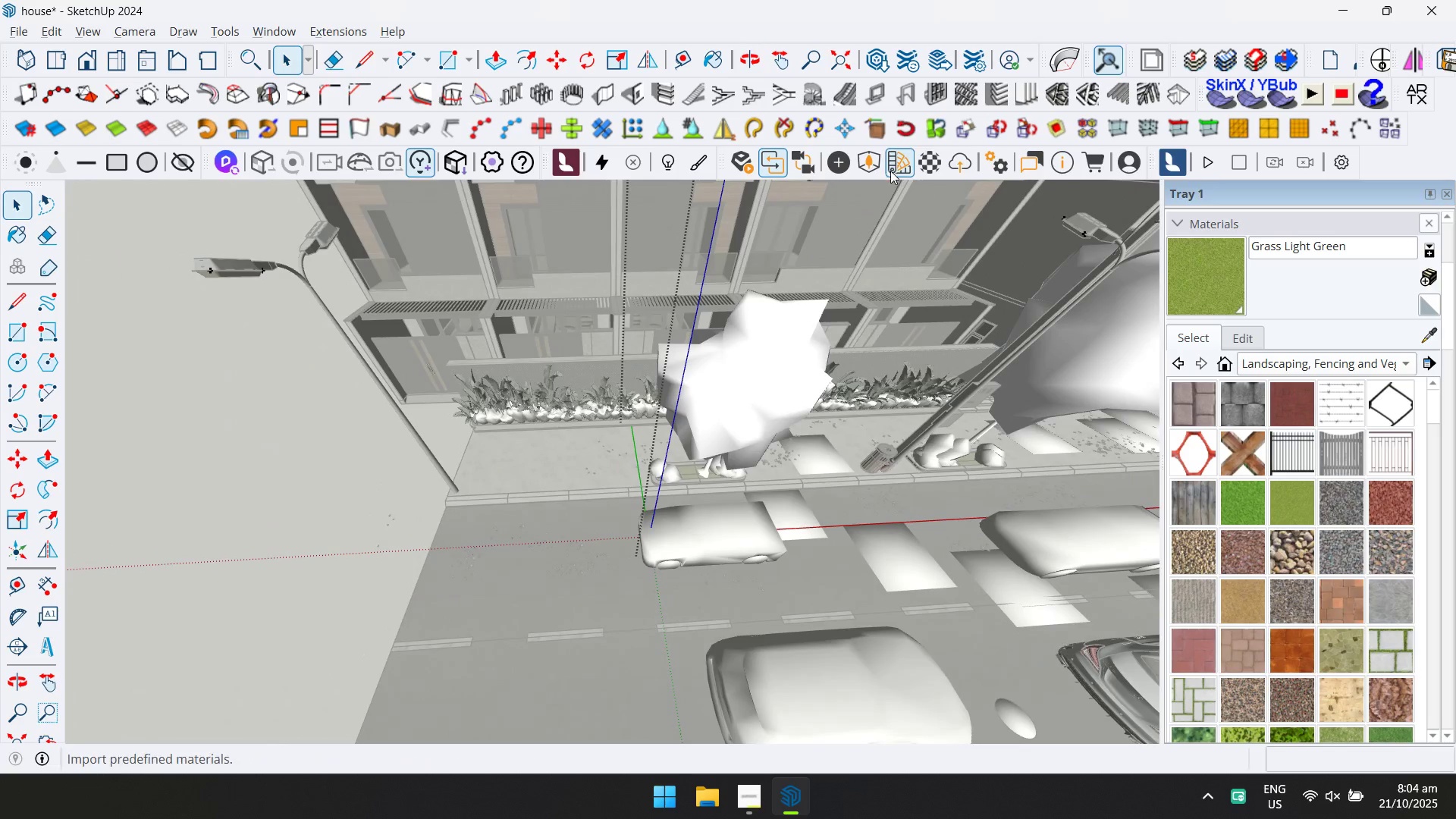 
left_click([870, 168])
 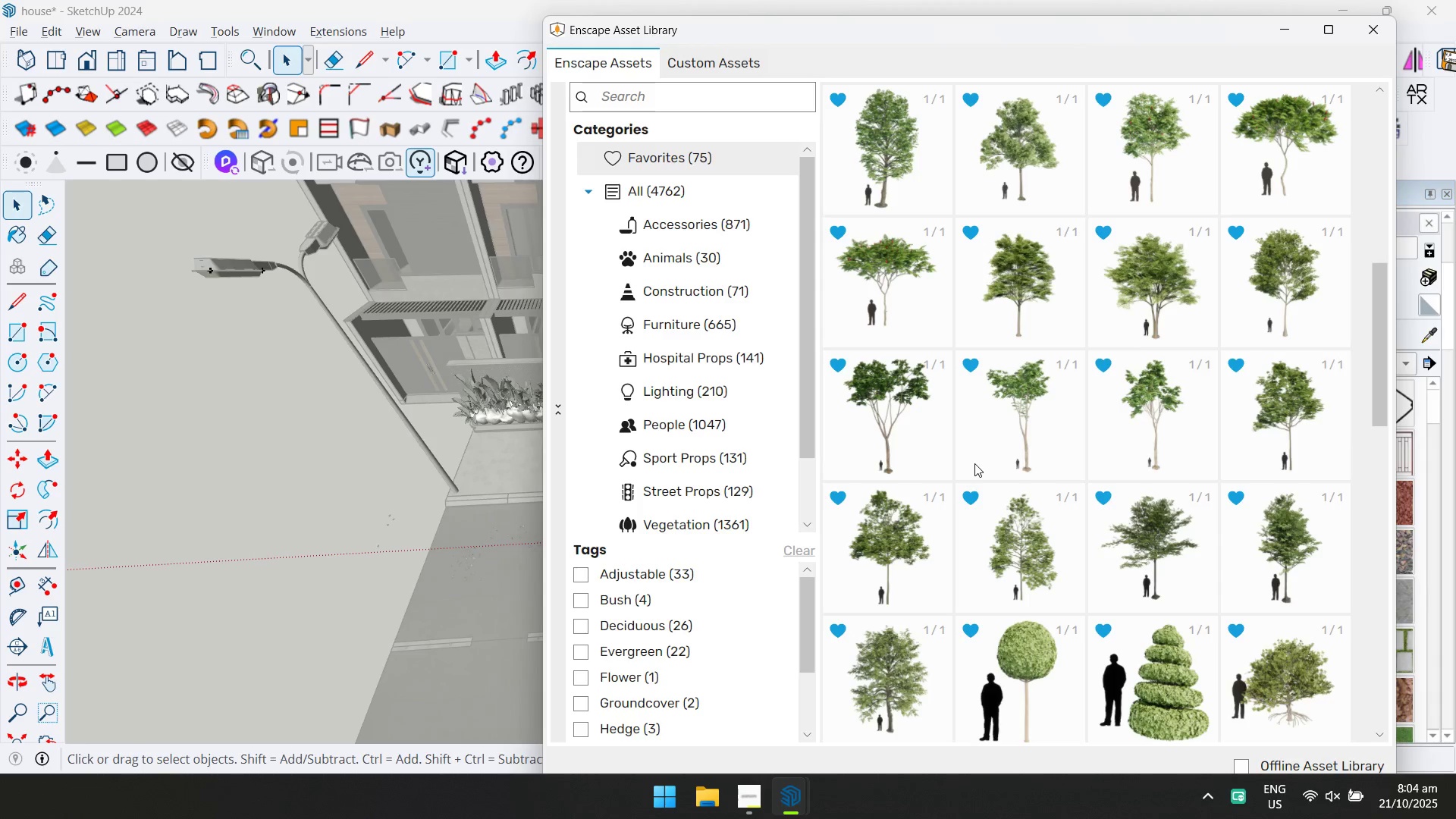 
key(Alt+AltLeft)
 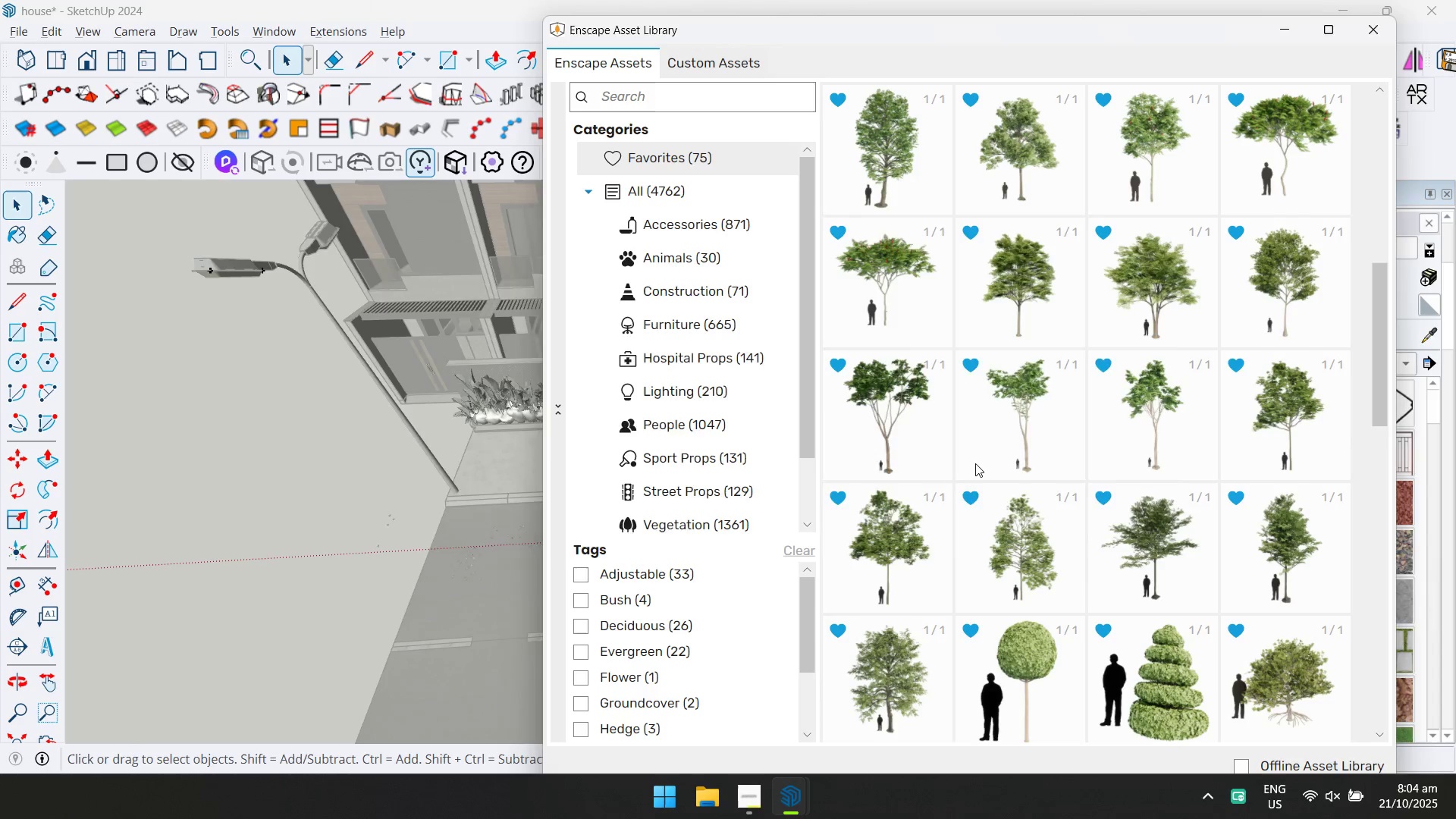 
key(Alt+Tab)
 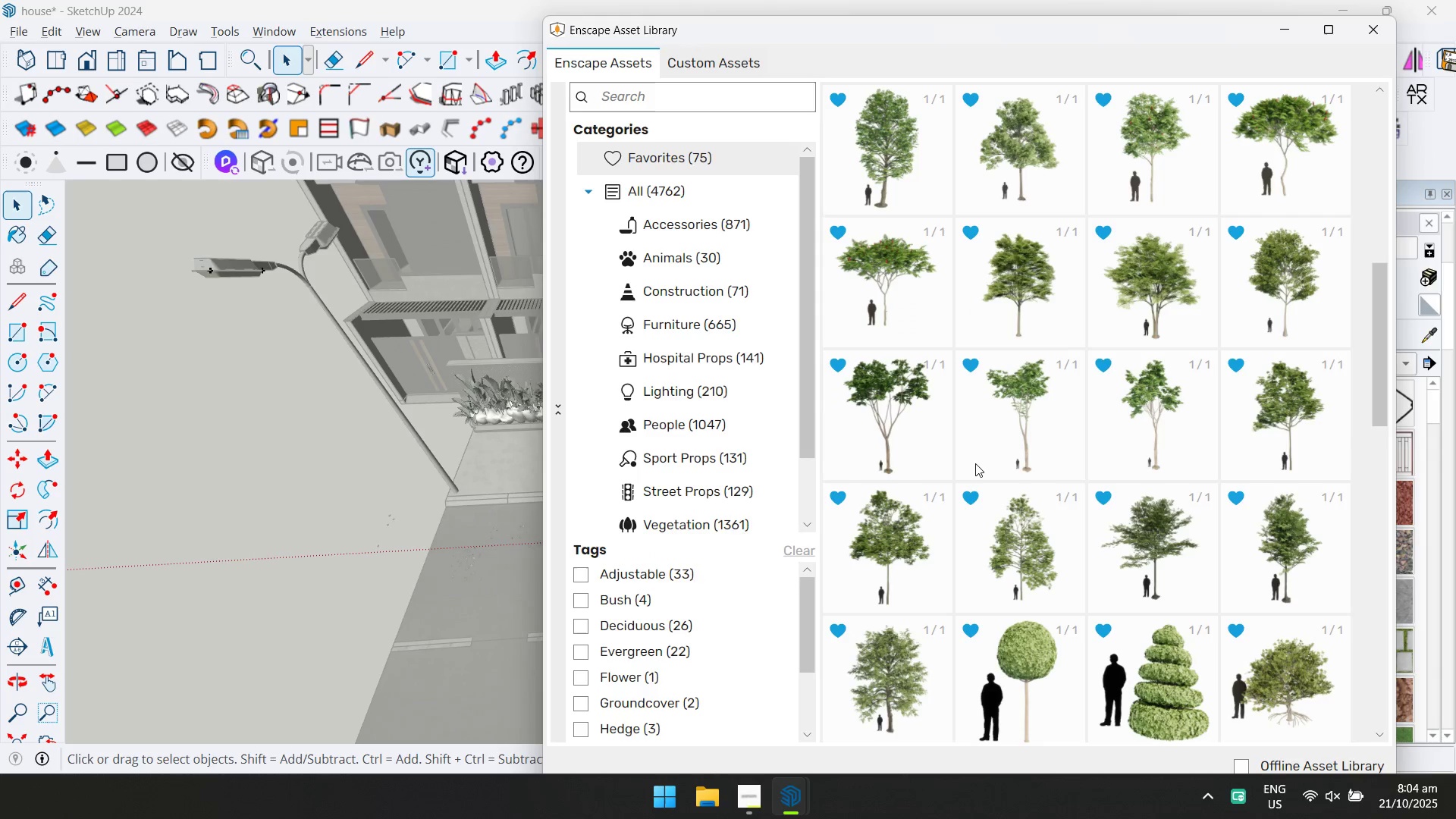 
key(Alt+Tab)
 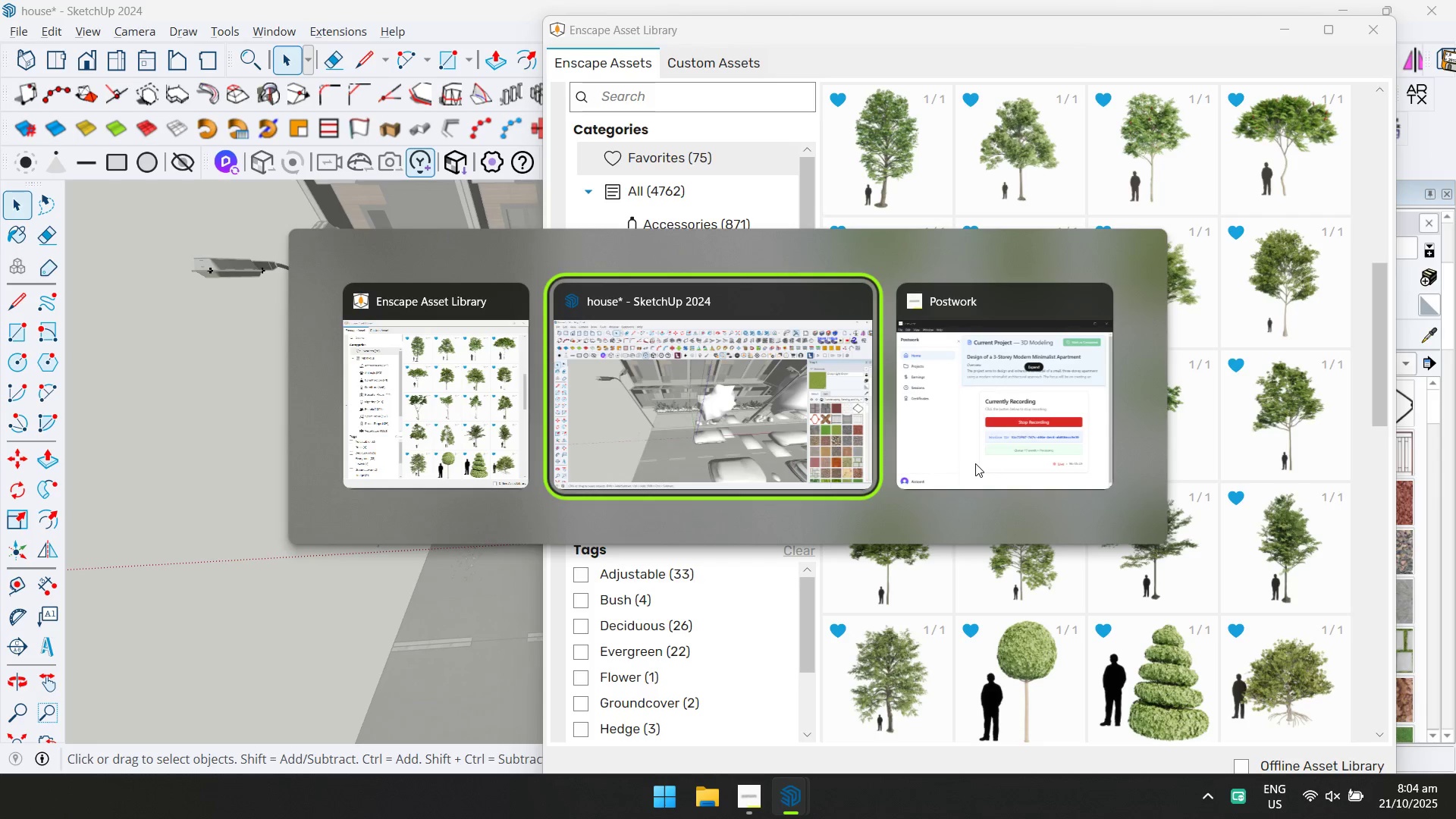 
key(Alt+Tab)
 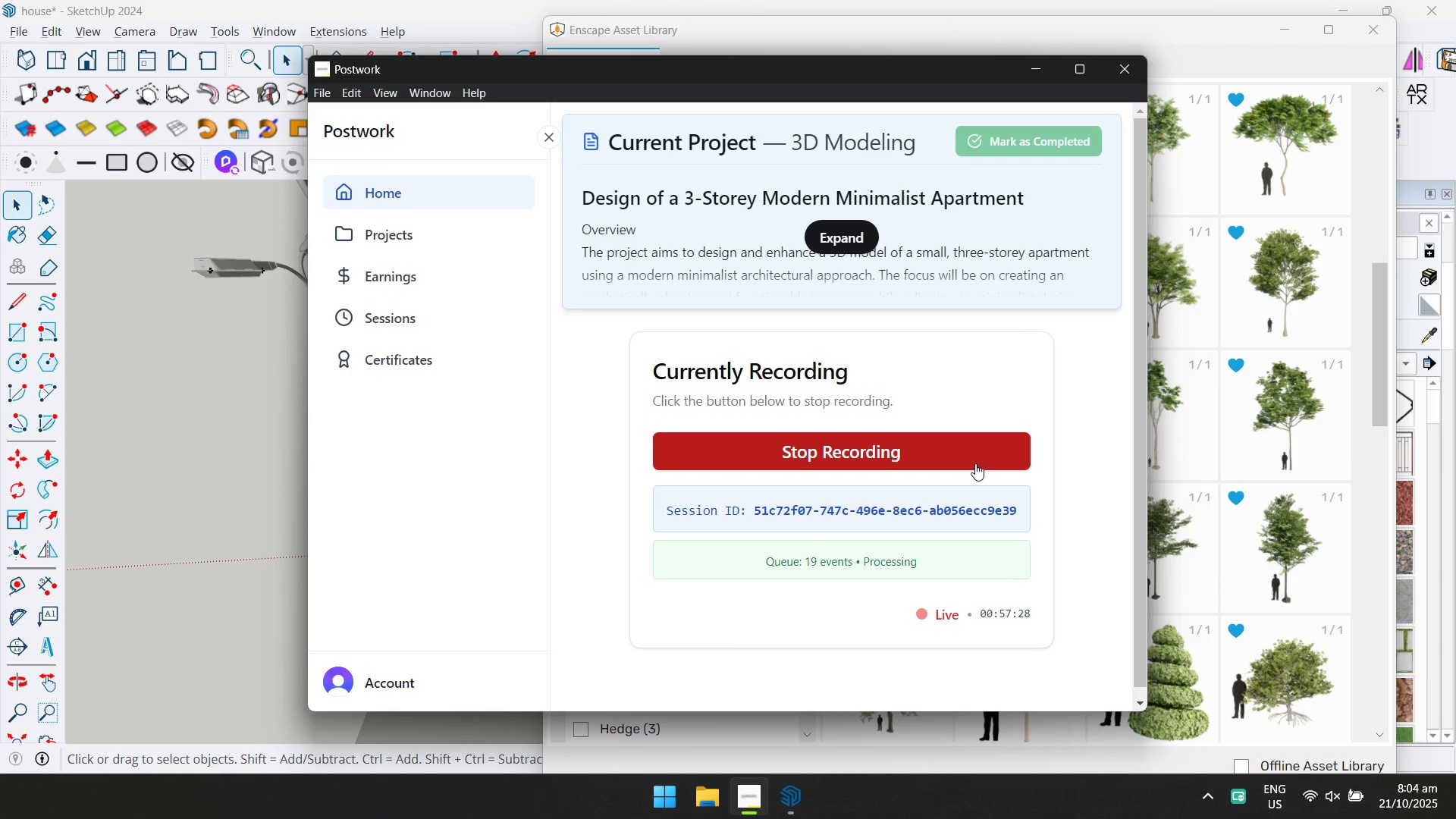 
key(Alt+AltLeft)
 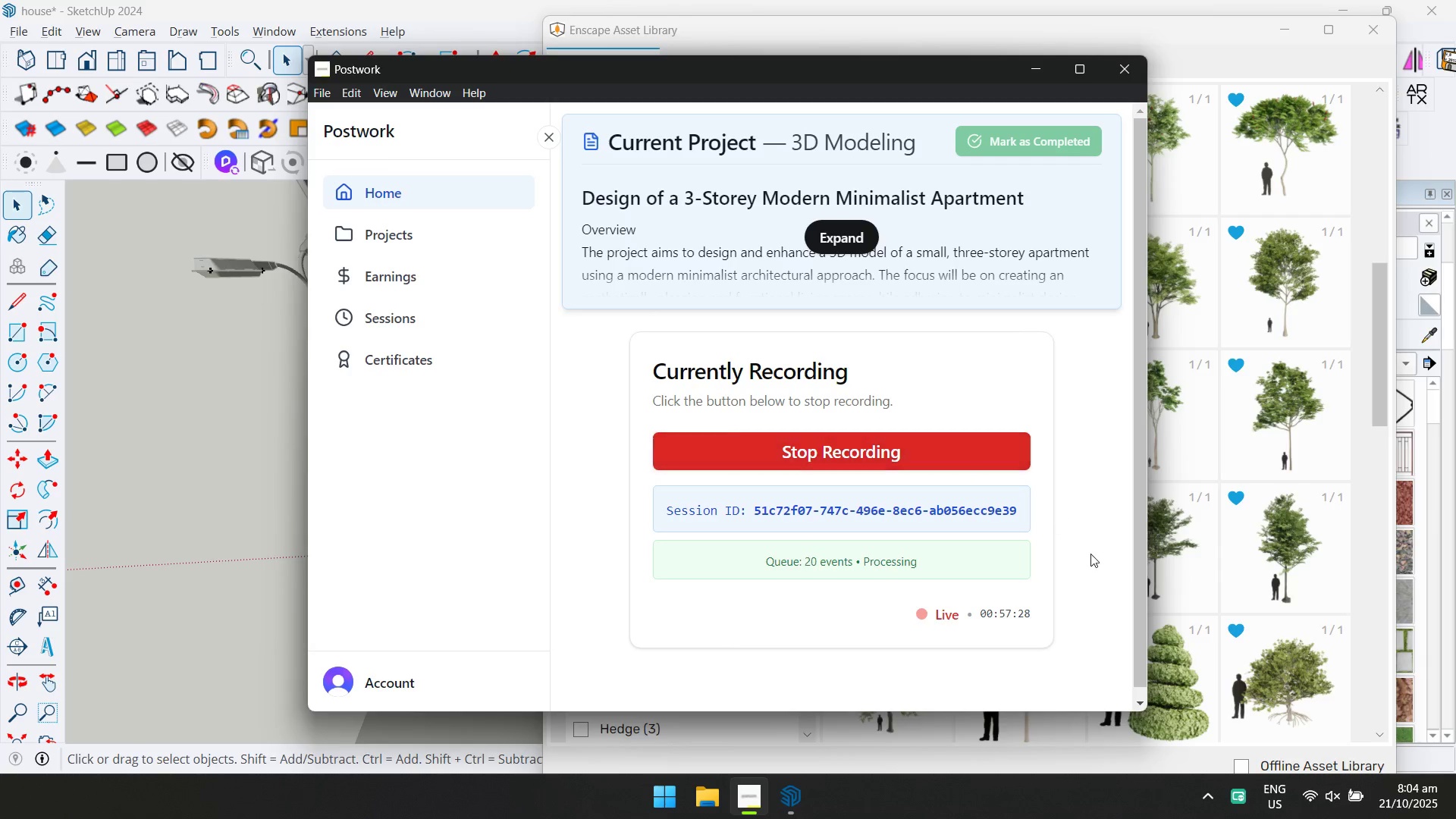 
key(Alt+Tab)
 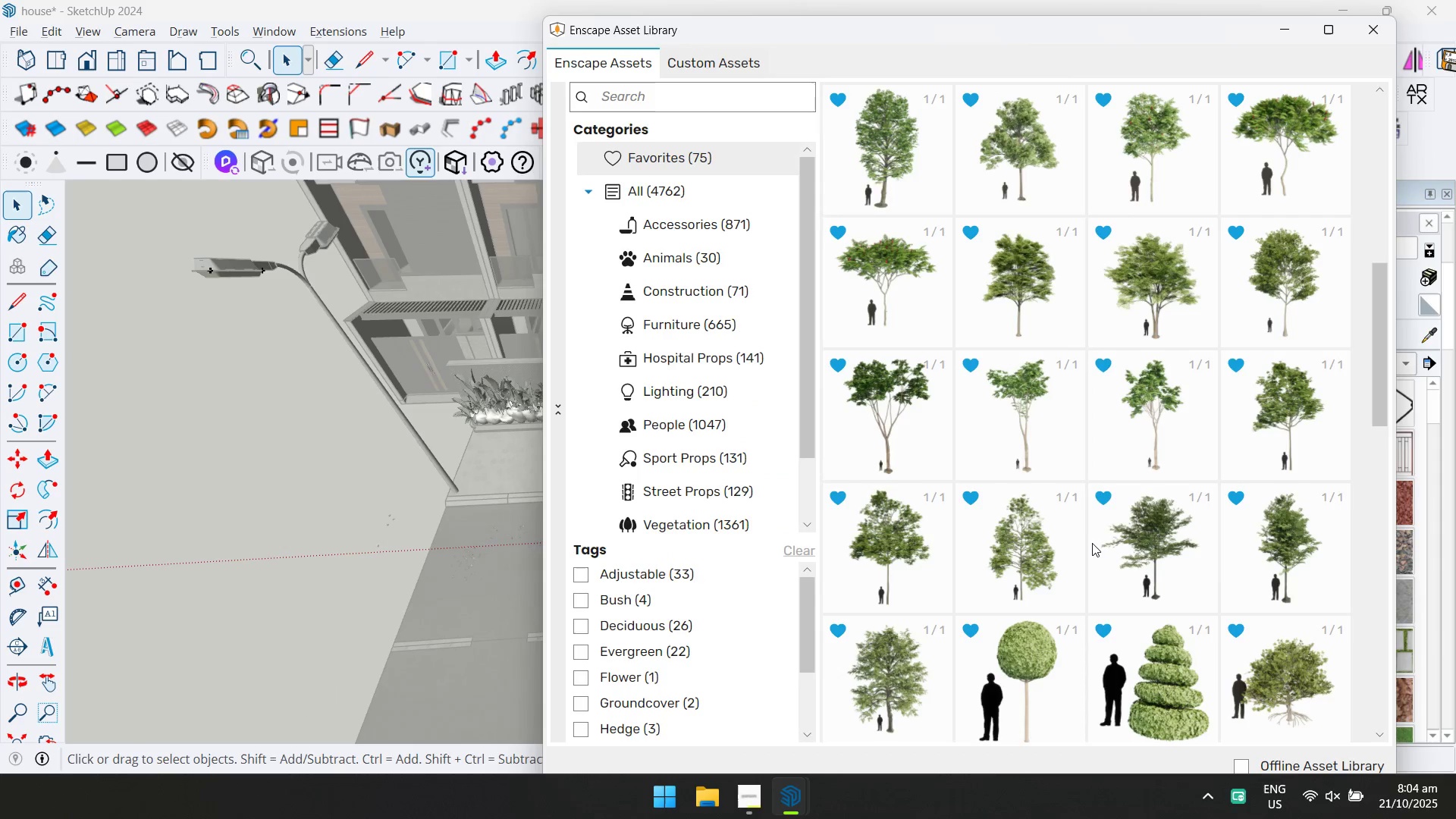 
key(Alt+AltLeft)
 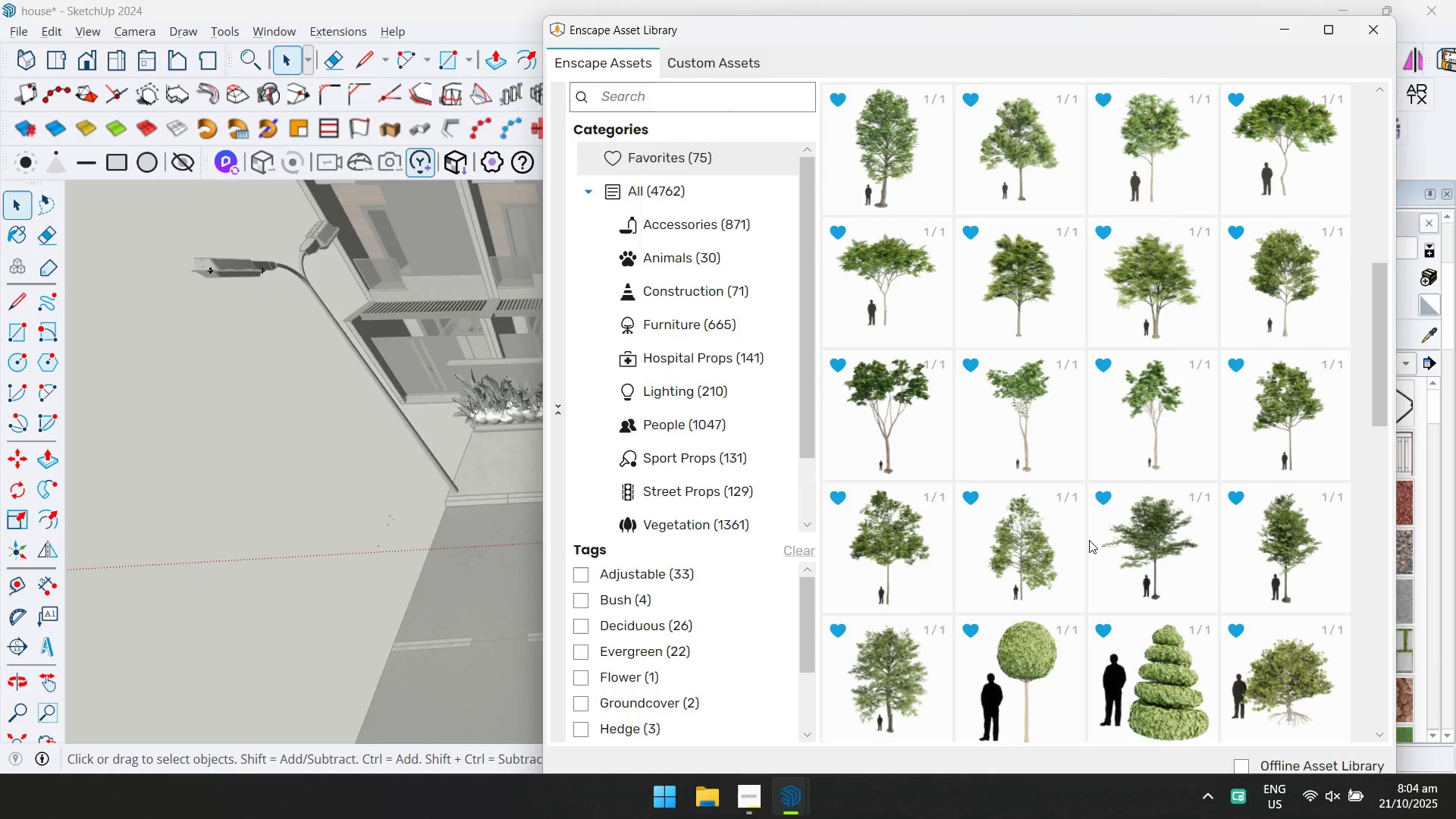 
key(Alt+Tab)
 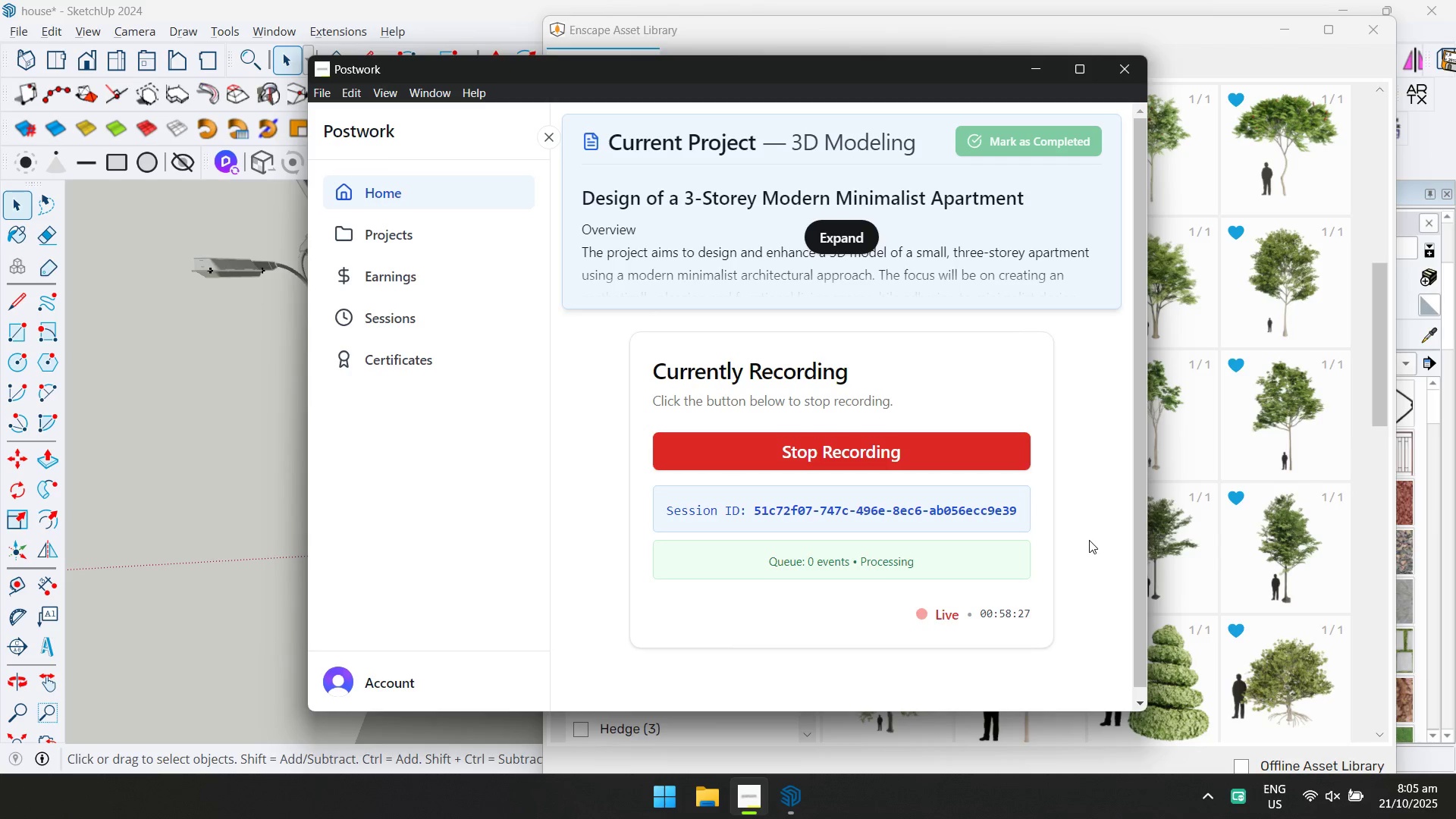 
wait(62.48)
 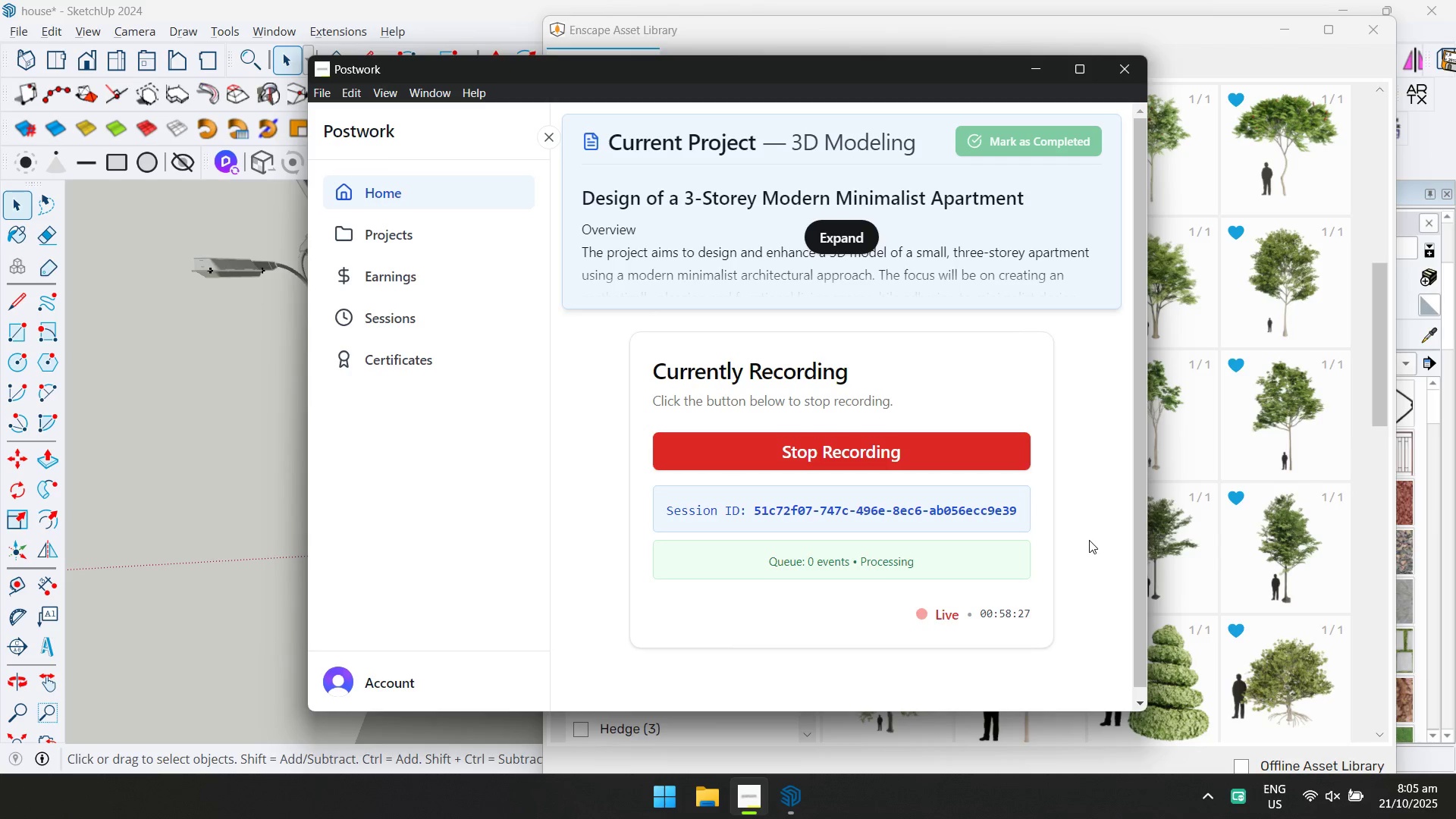 
left_click([1029, 70])
 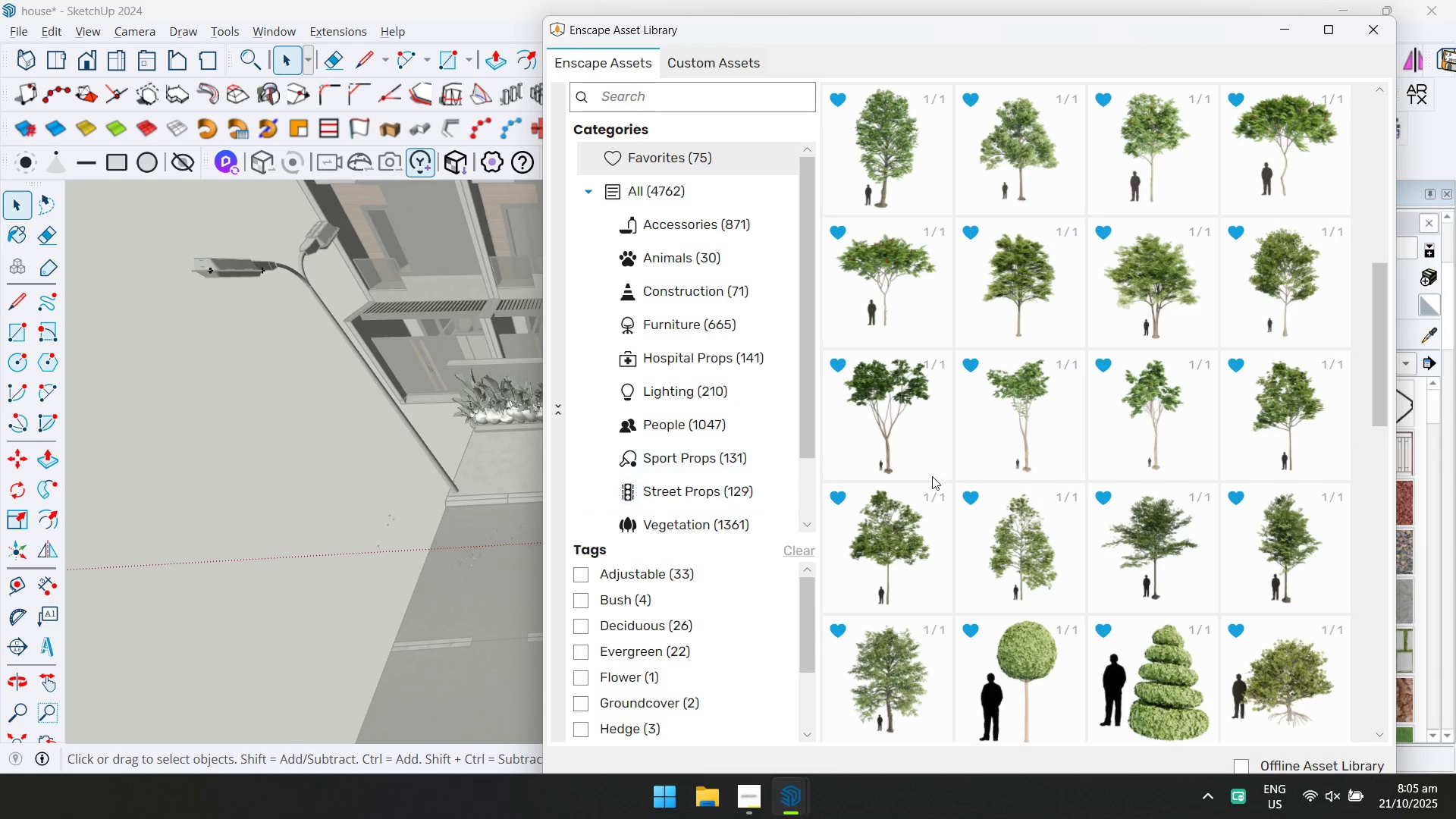 
wait(5.11)
 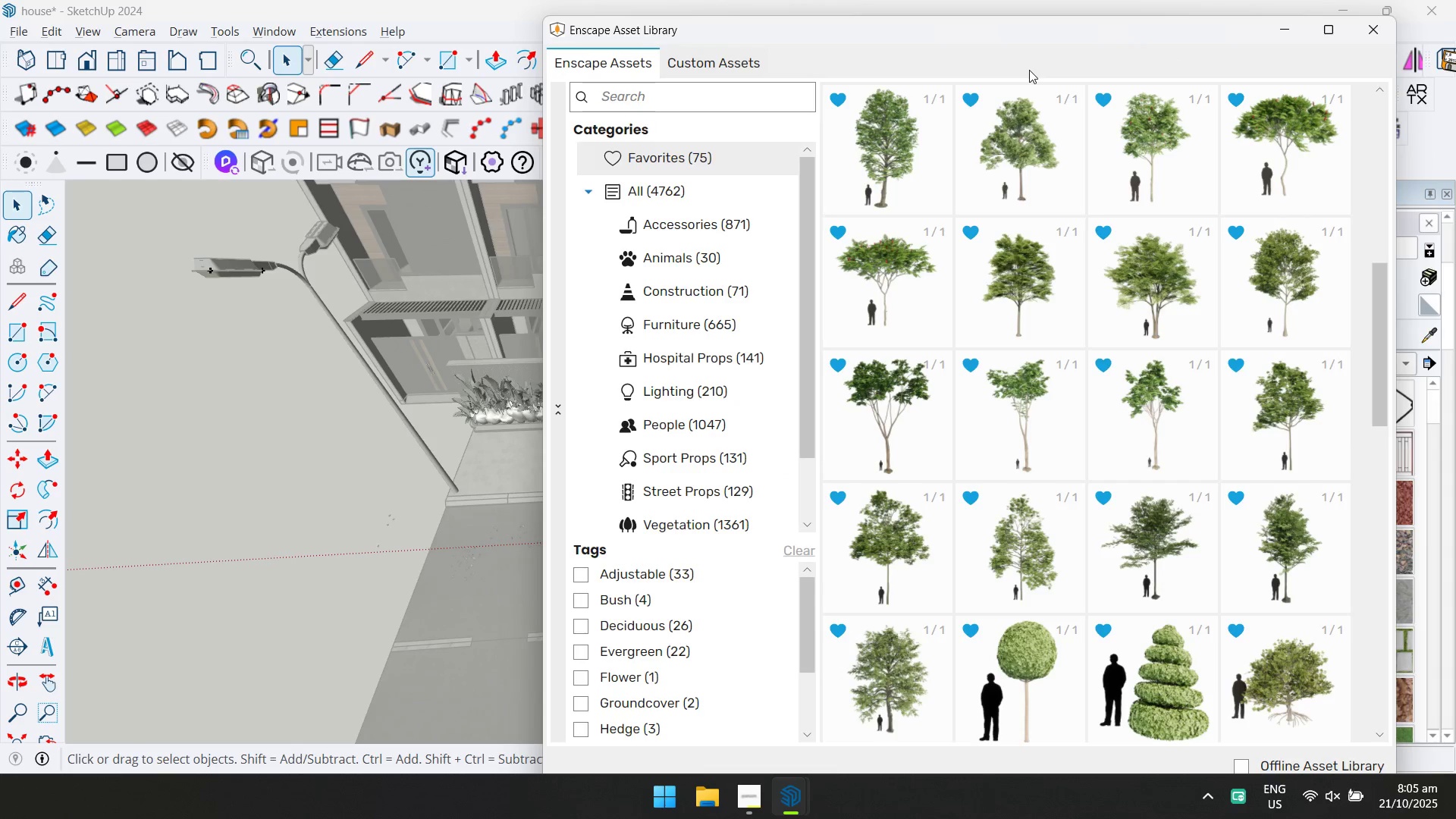 
scroll: coordinate [990, 396], scroll_direction: up, amount: 4.0
 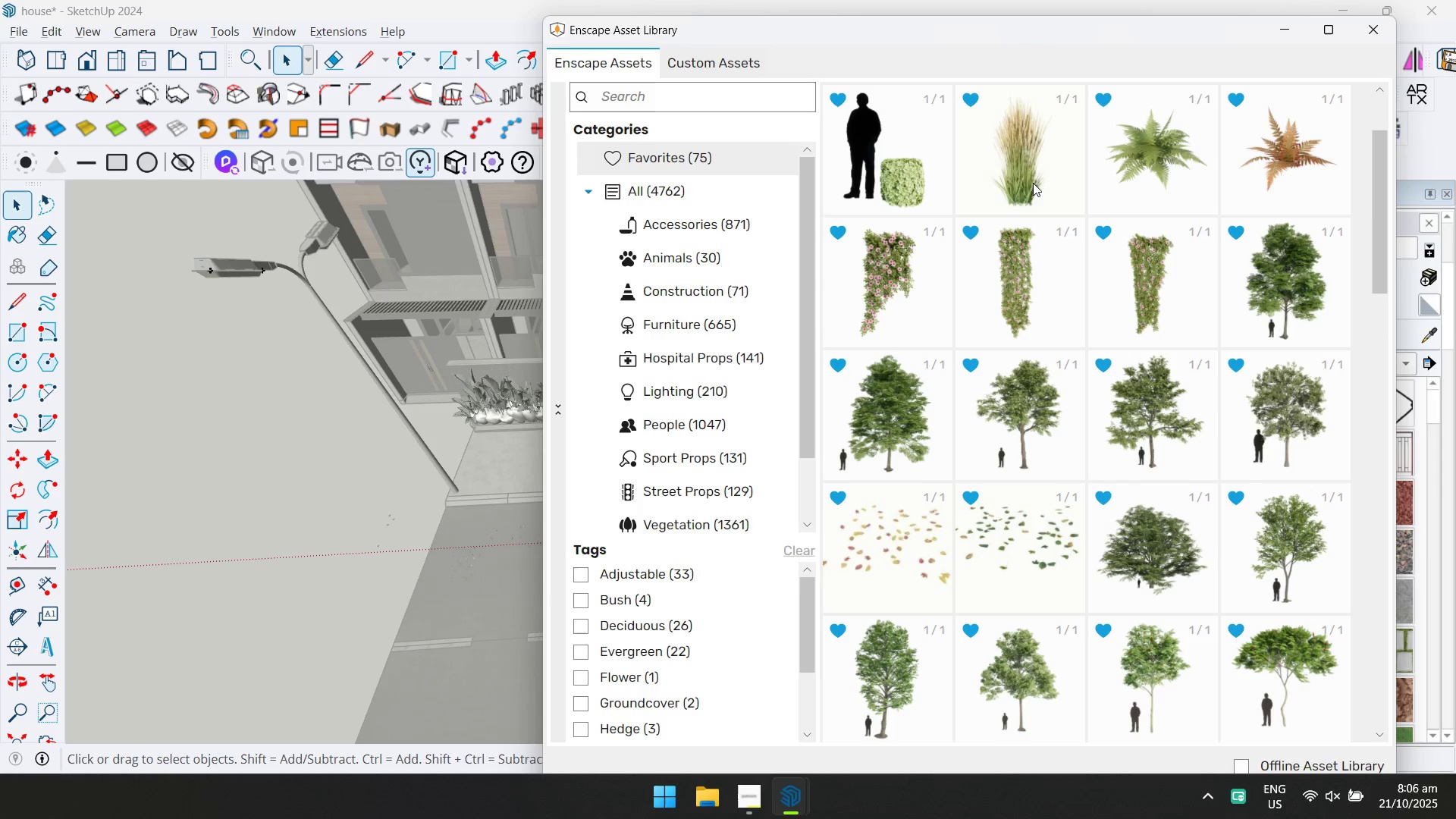 
left_click([1019, 181])
 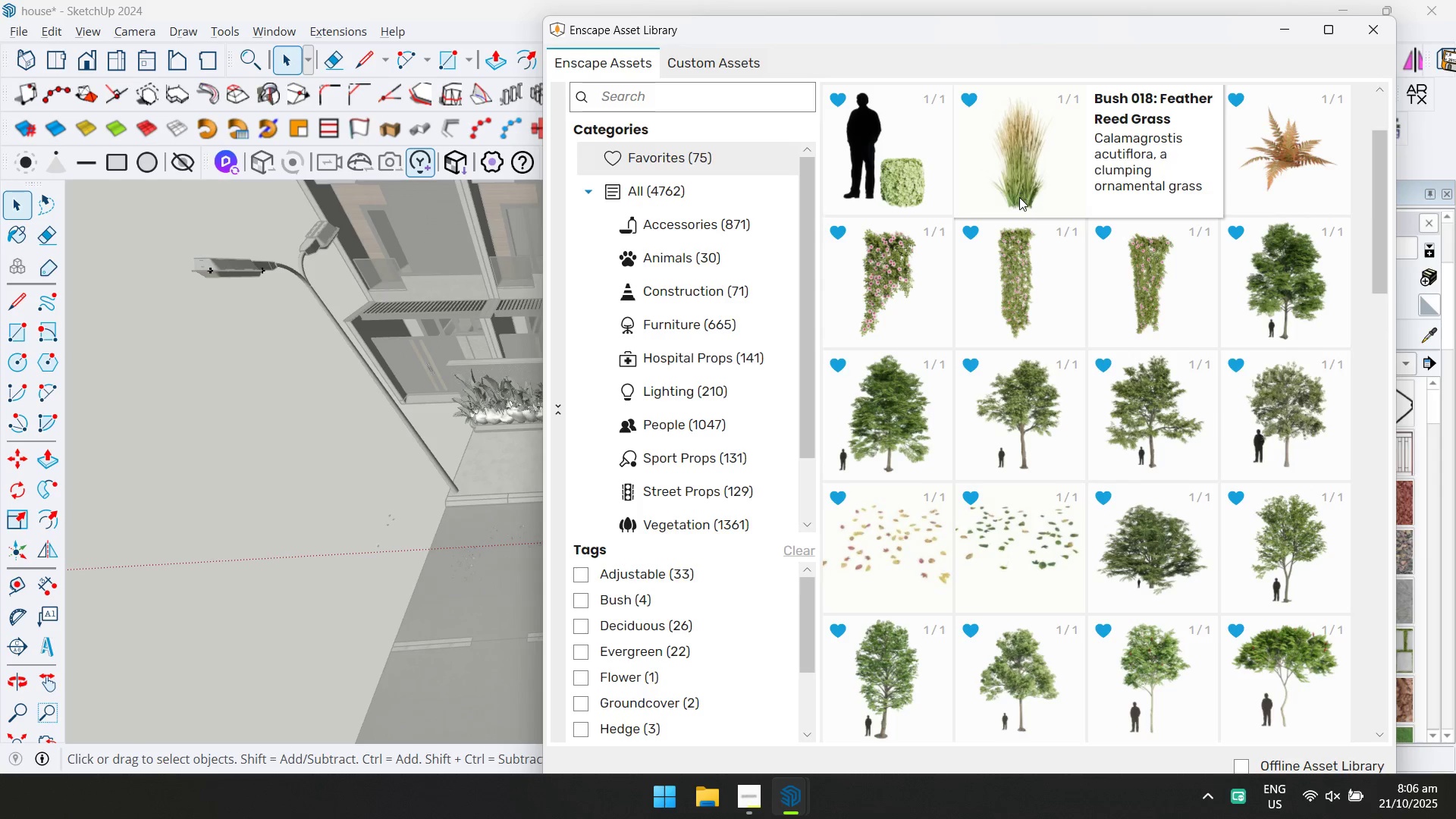 
left_click([1019, 197])
 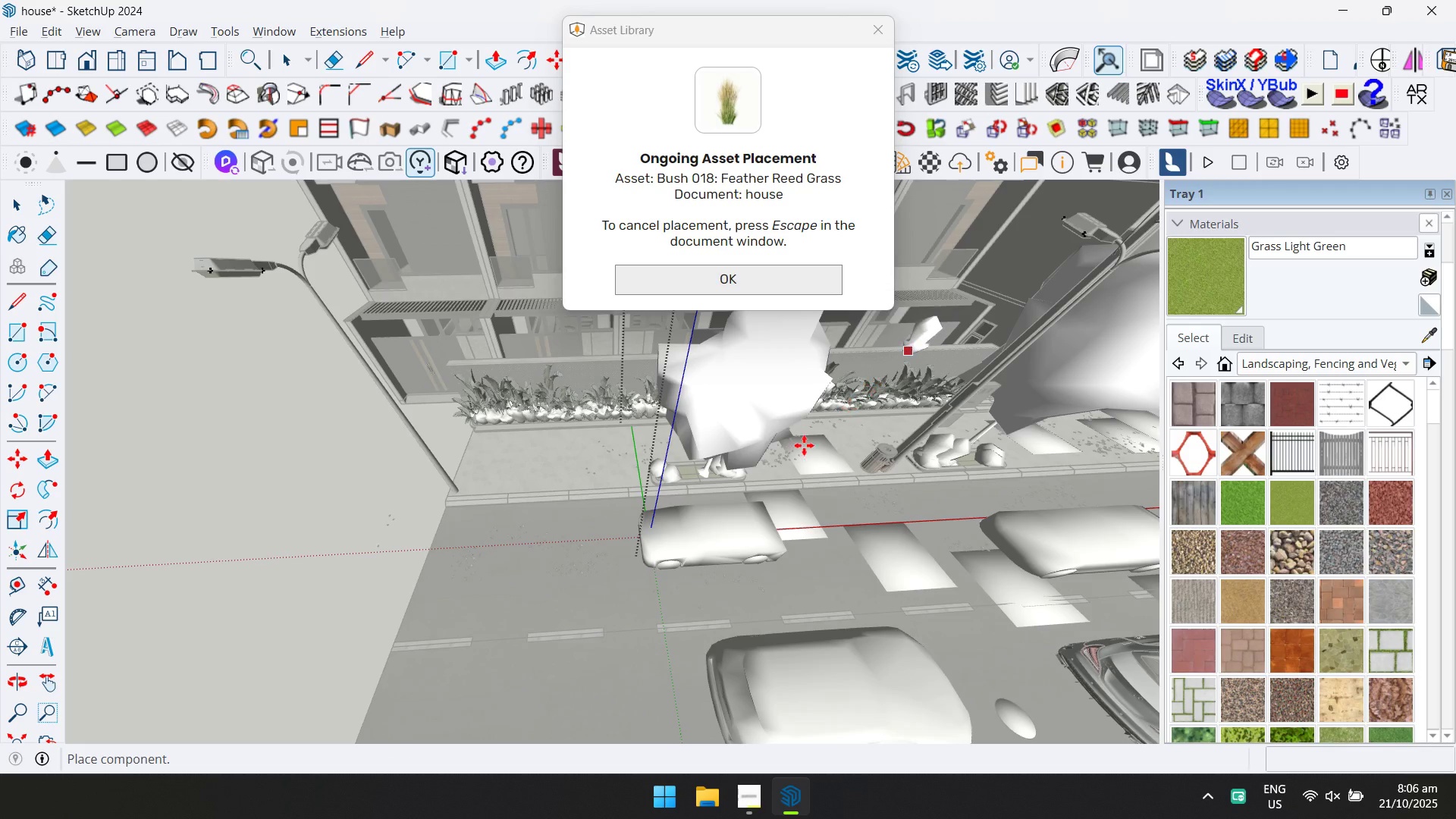 
scroll: coordinate [677, 448], scroll_direction: up, amount: 25.0
 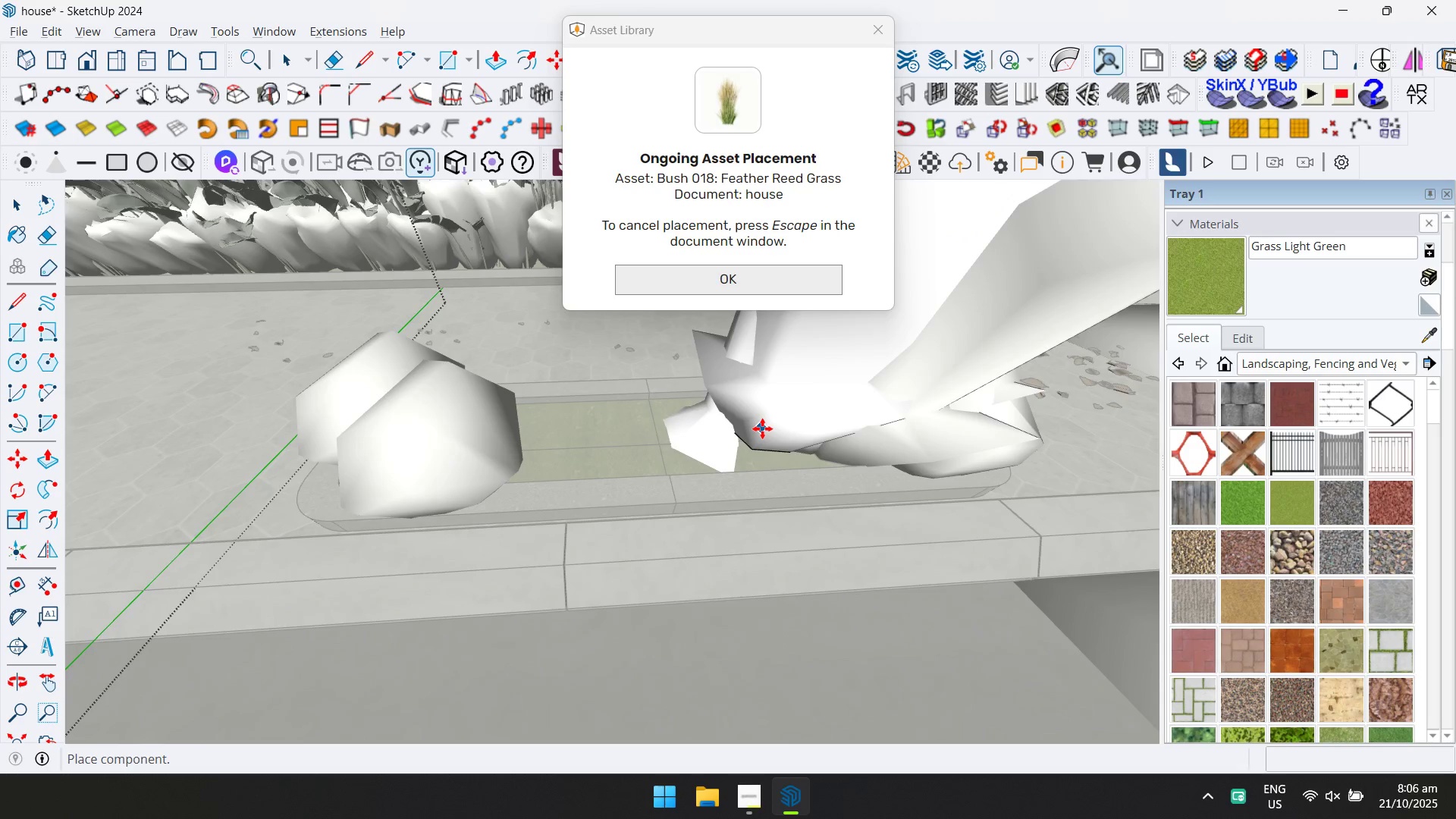 
mouse_move([736, 443])
 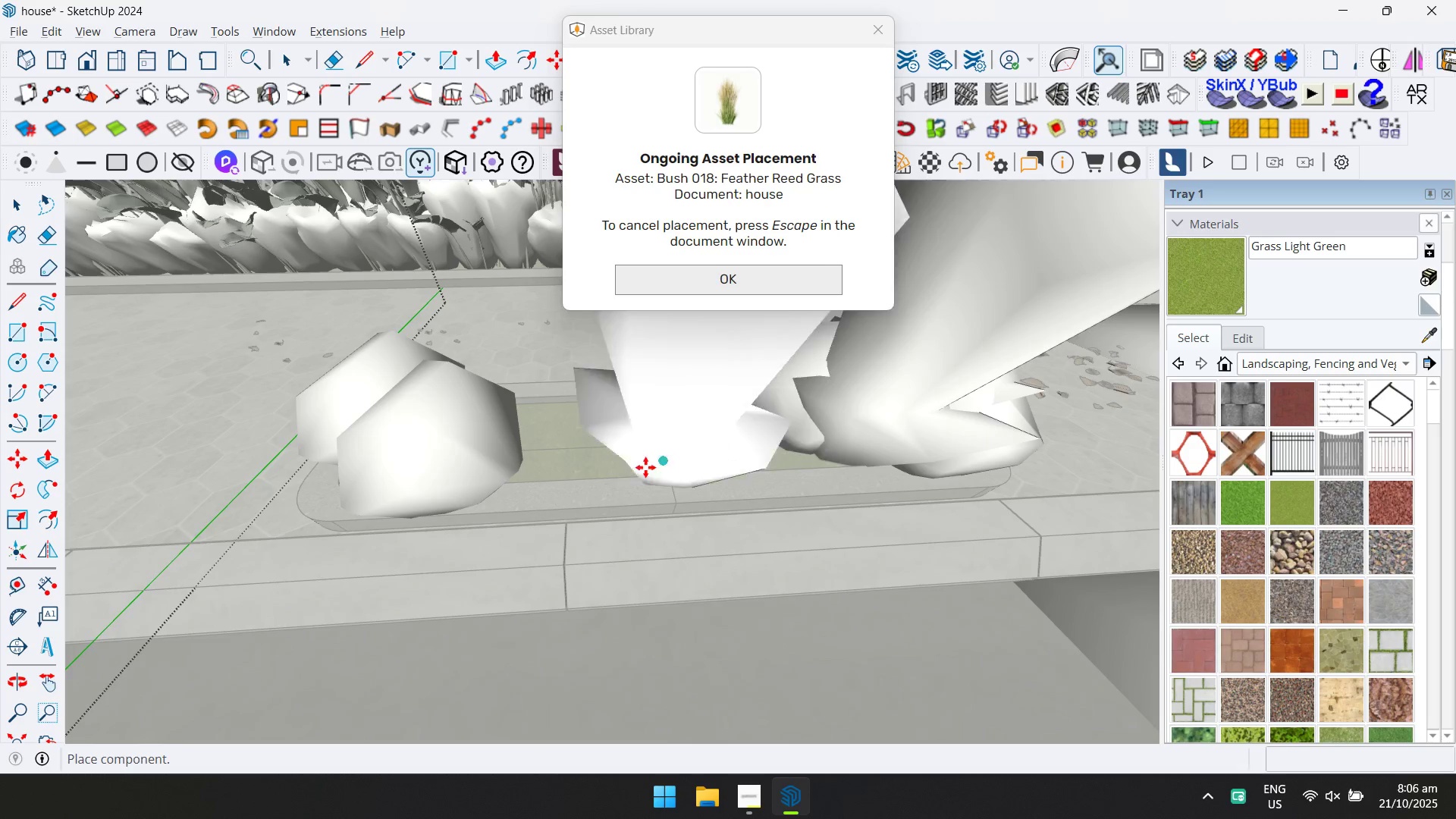 
scroll: coordinate [635, 470], scroll_direction: down, amount: 4.0
 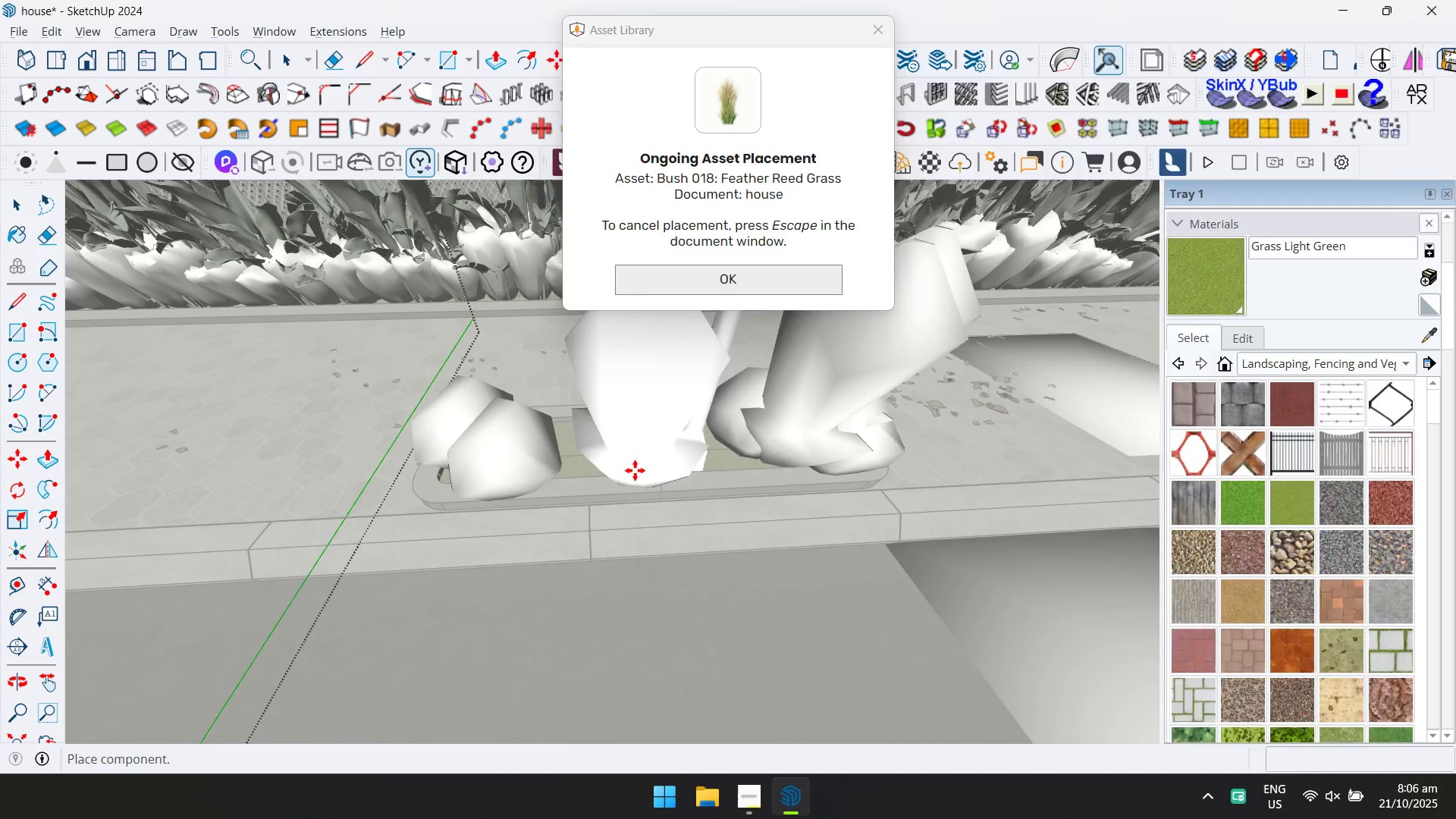 
key(Escape)
 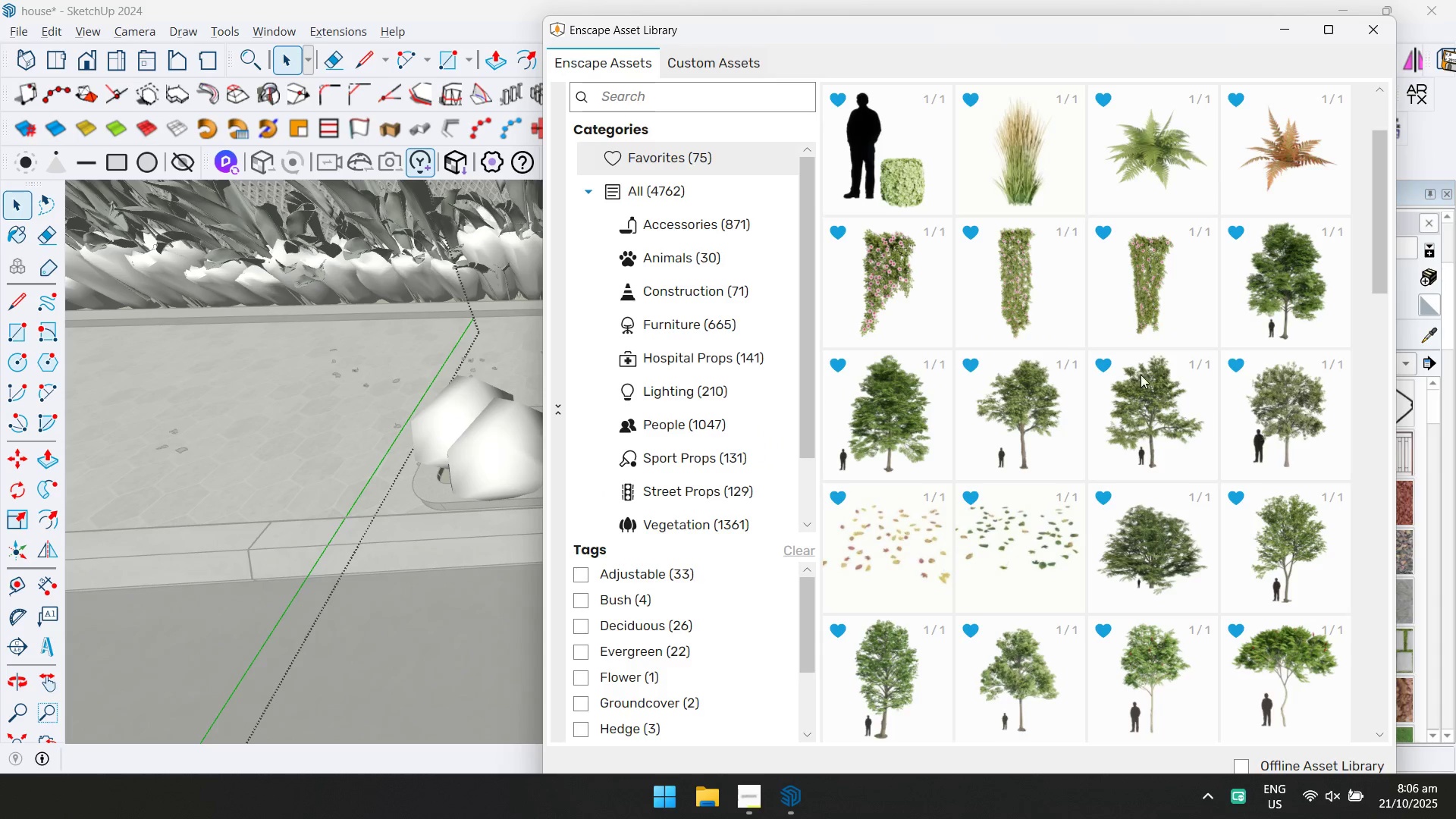 
scroll: coordinate [1059, 501], scroll_direction: down, amount: 15.0
 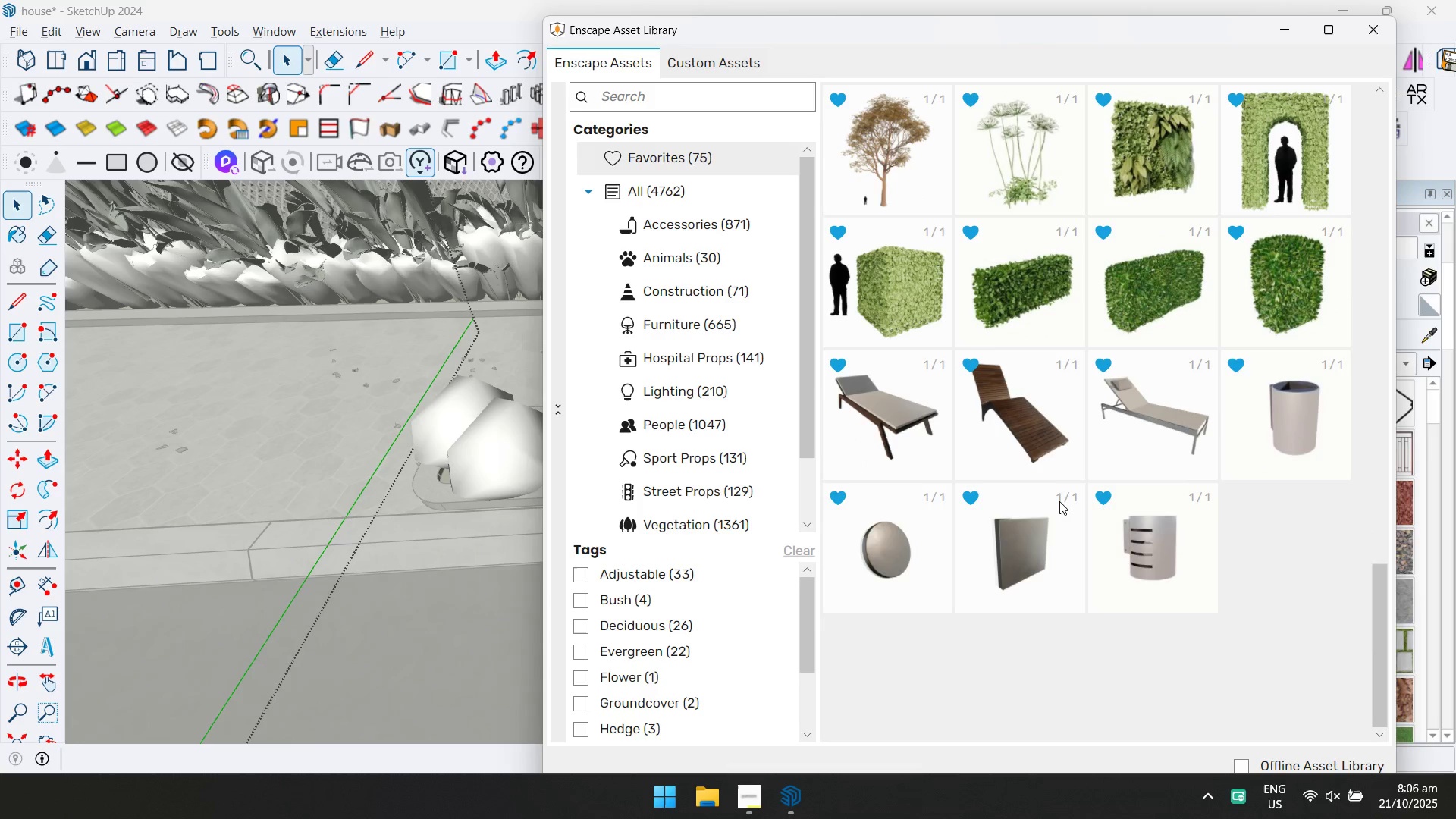 
scroll: coordinate [1059, 501], scroll_direction: up, amount: 3.0
 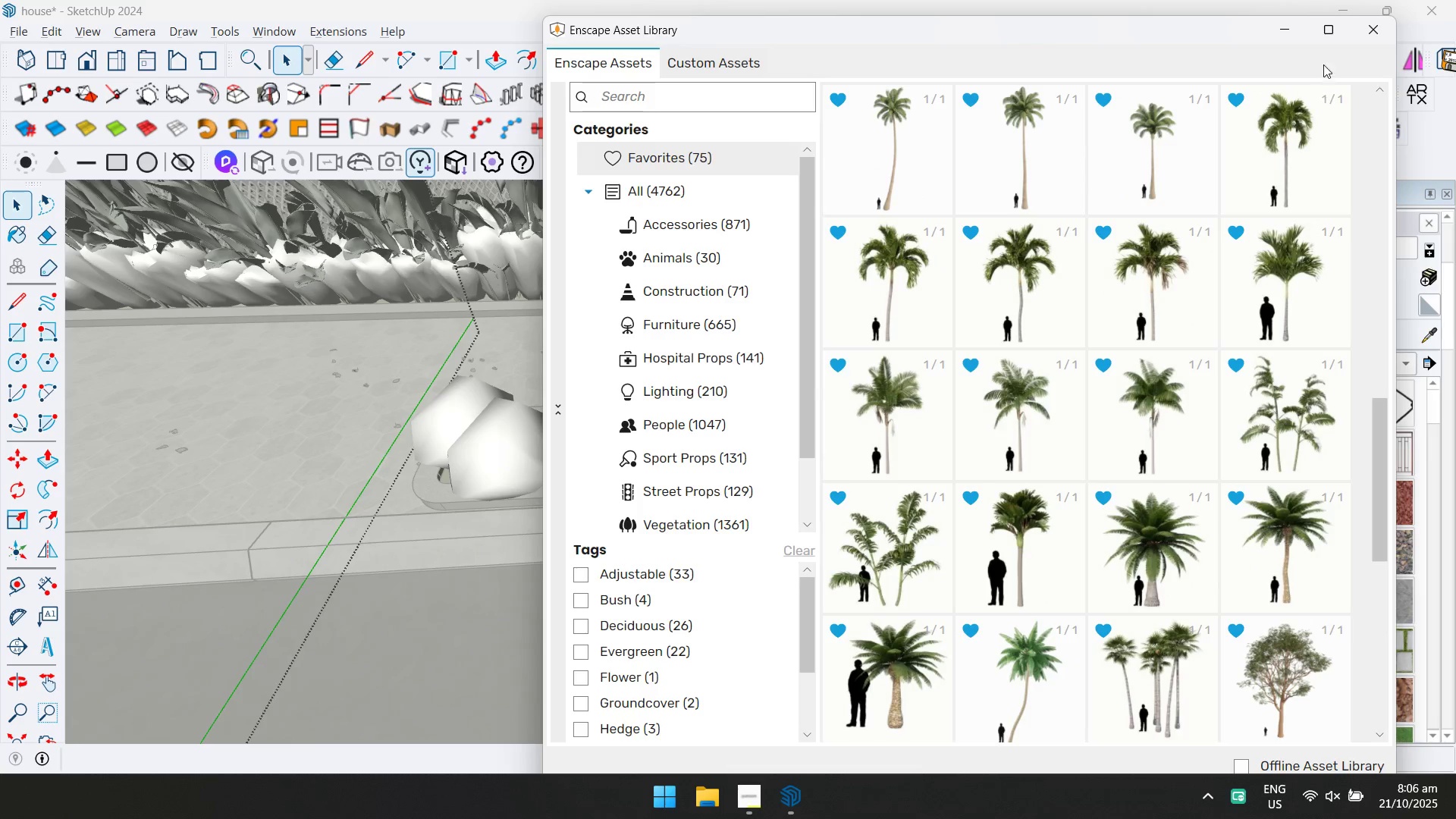 
left_click([1298, 36])
 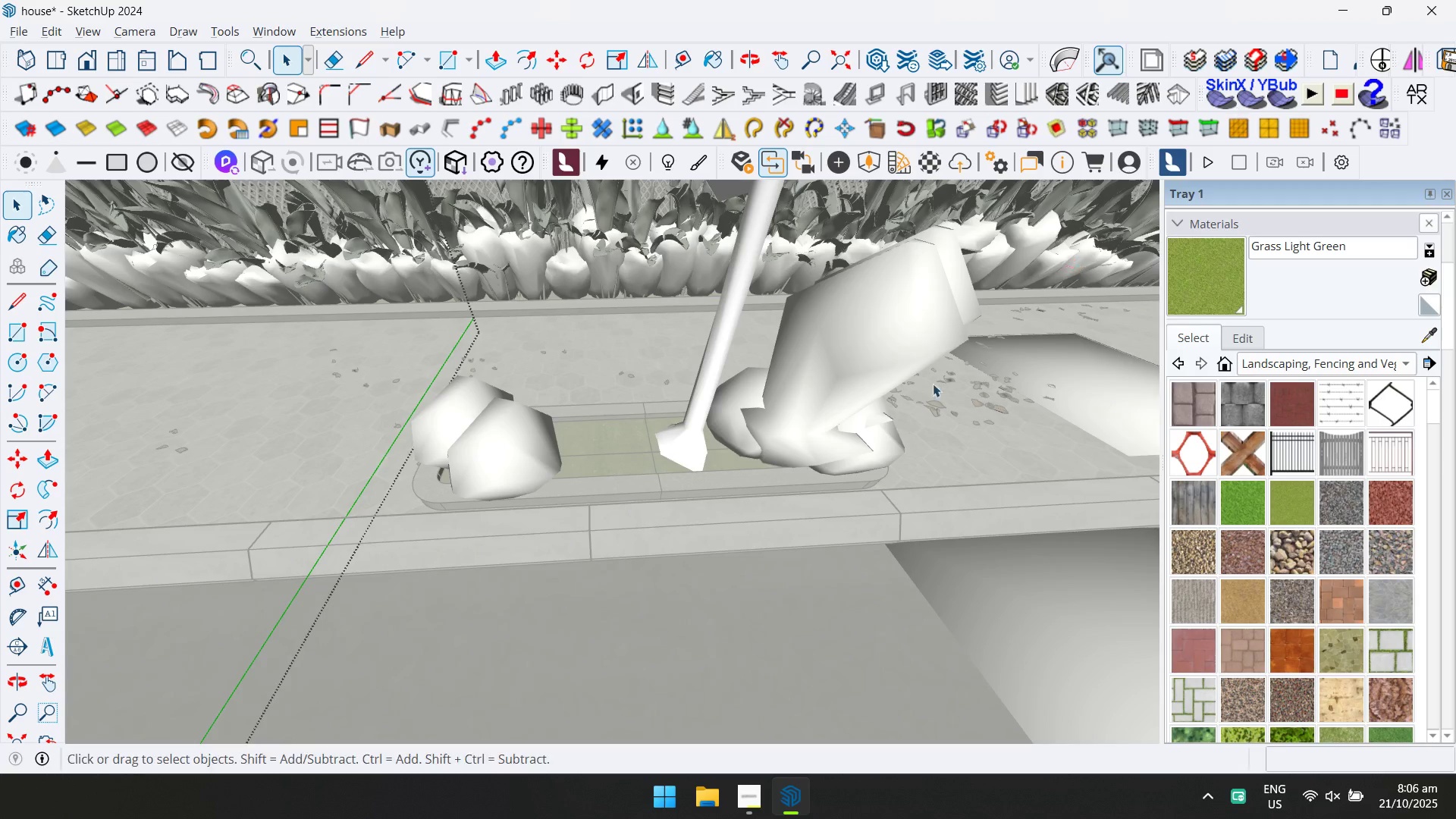 
scroll: coordinate [818, 402], scroll_direction: down, amount: 26.0
 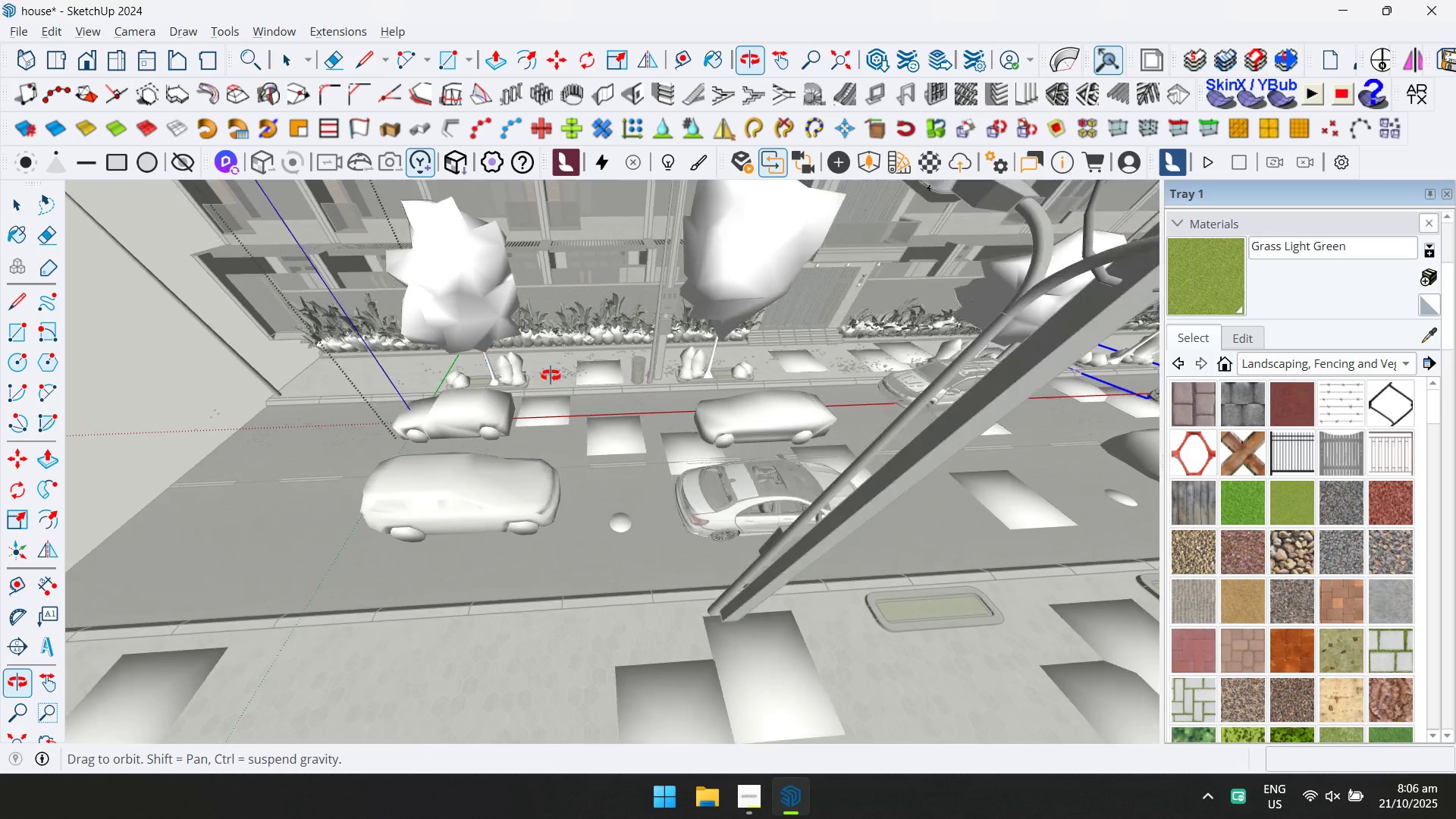 
hold_key(key=ShiftLeft, duration=0.52)
 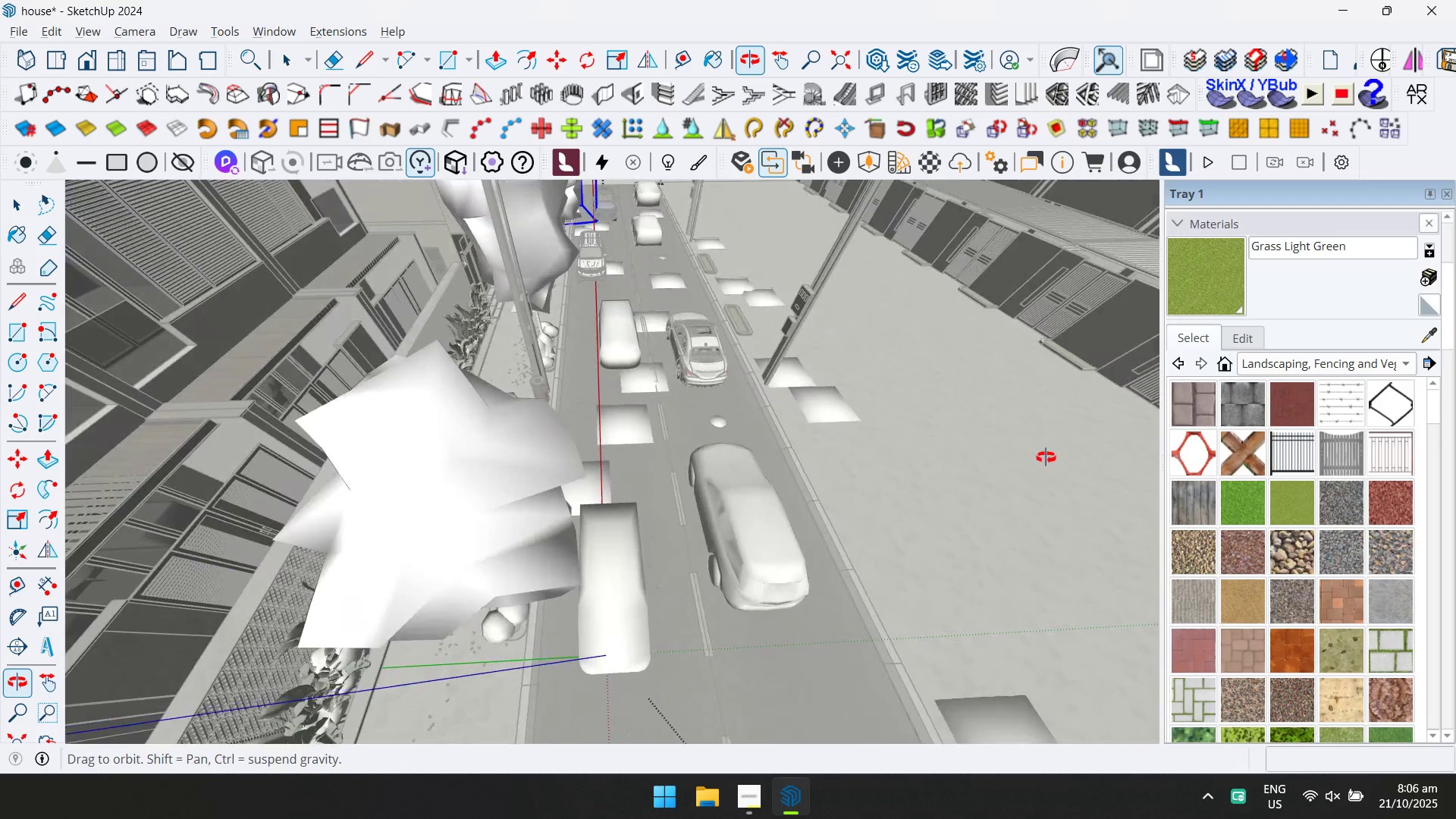 
key(Escape)
 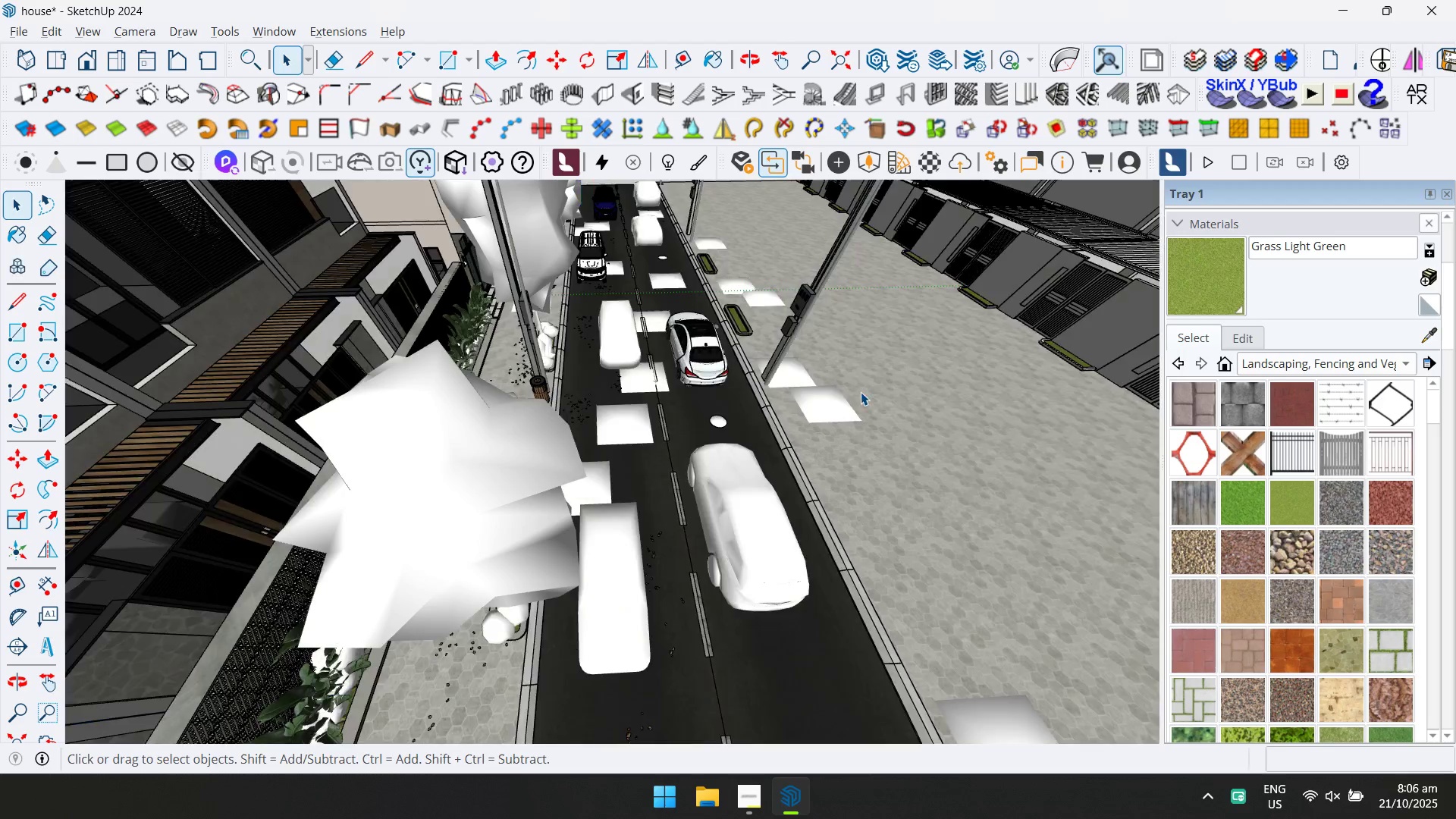 
scroll: coordinate [855, 392], scroll_direction: down, amount: 8.0
 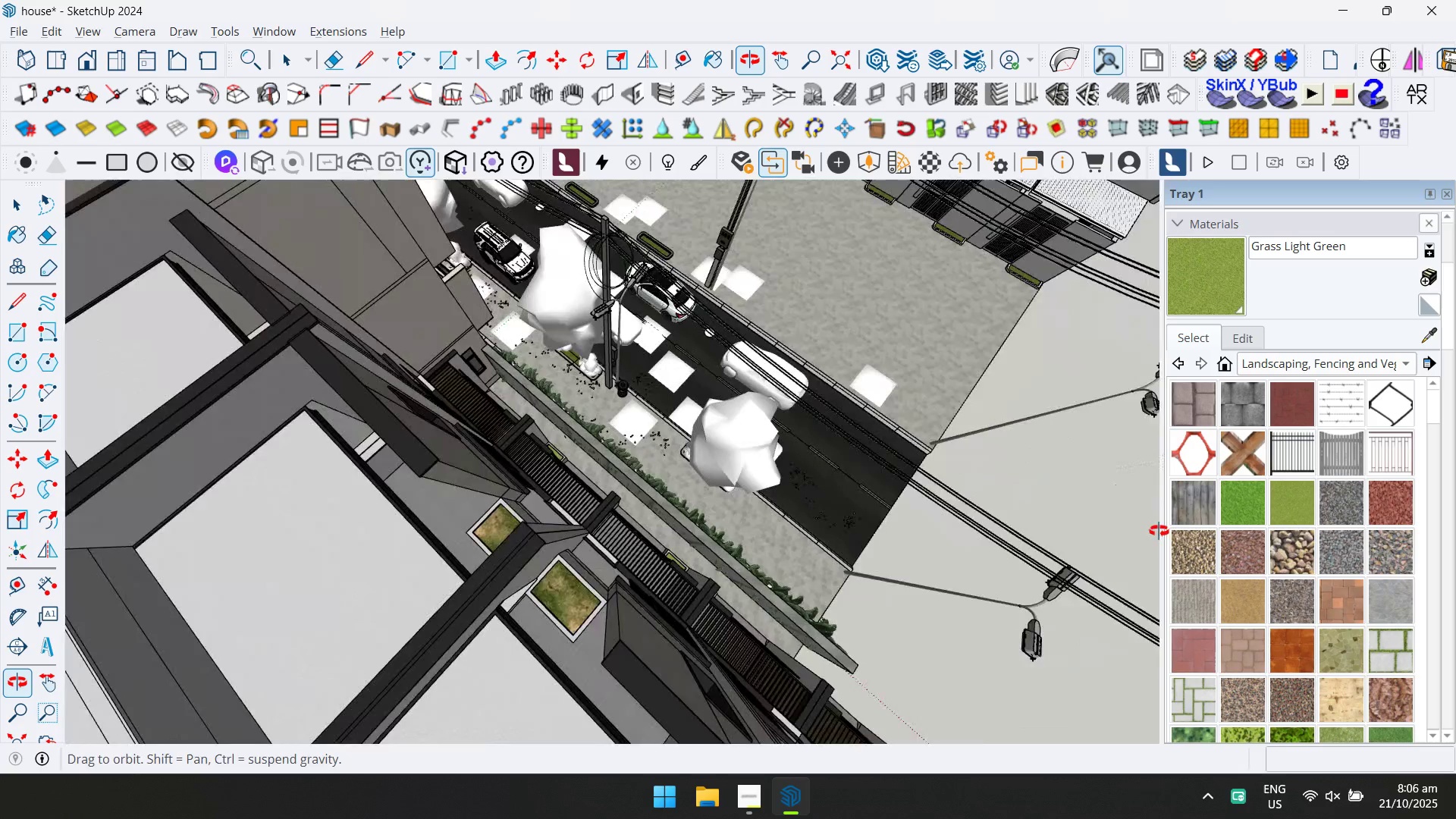 
hold_key(key=ShiftLeft, duration=0.36)
 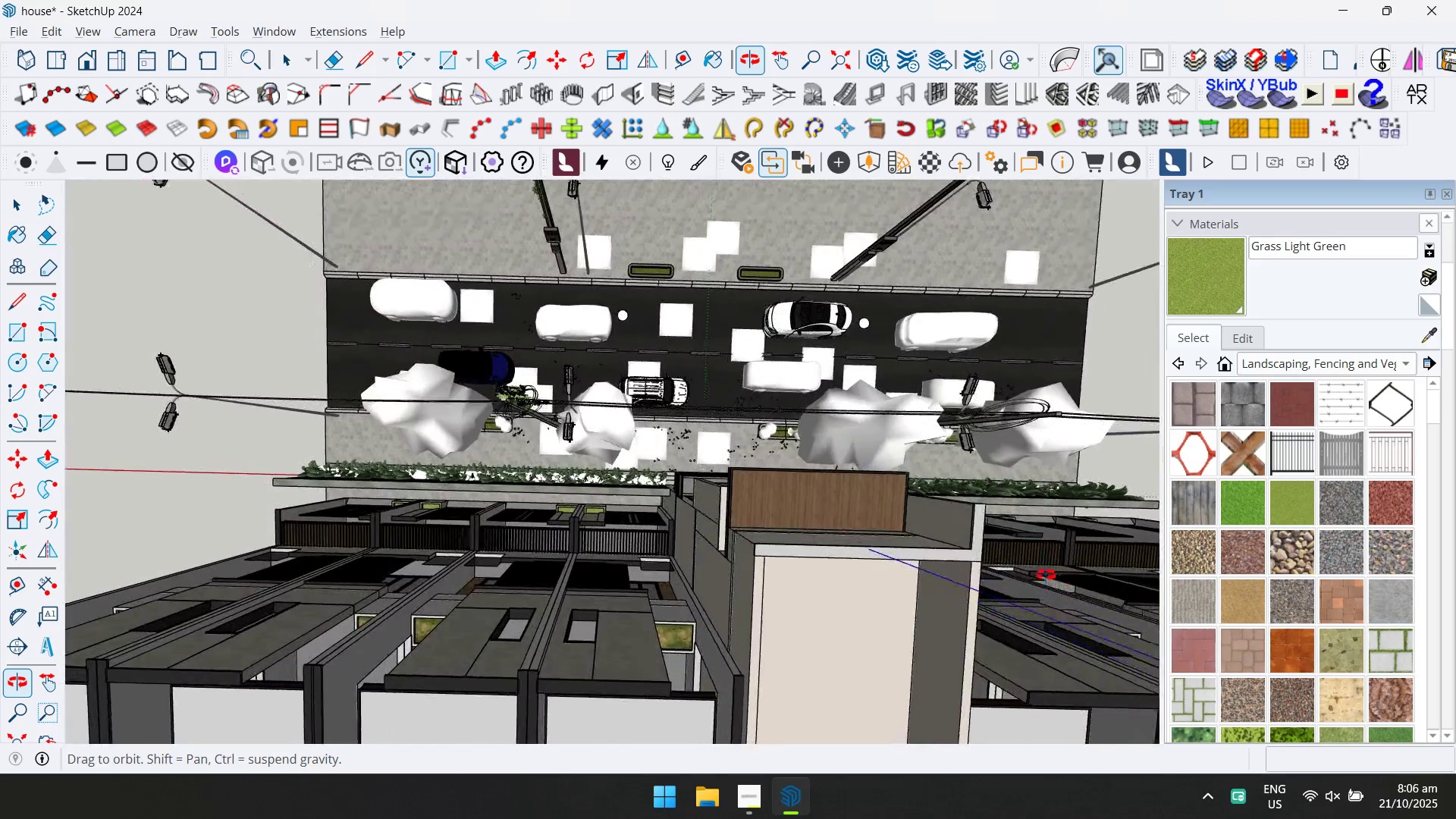 
scroll: coordinate [668, 317], scroll_direction: up, amount: 11.0
 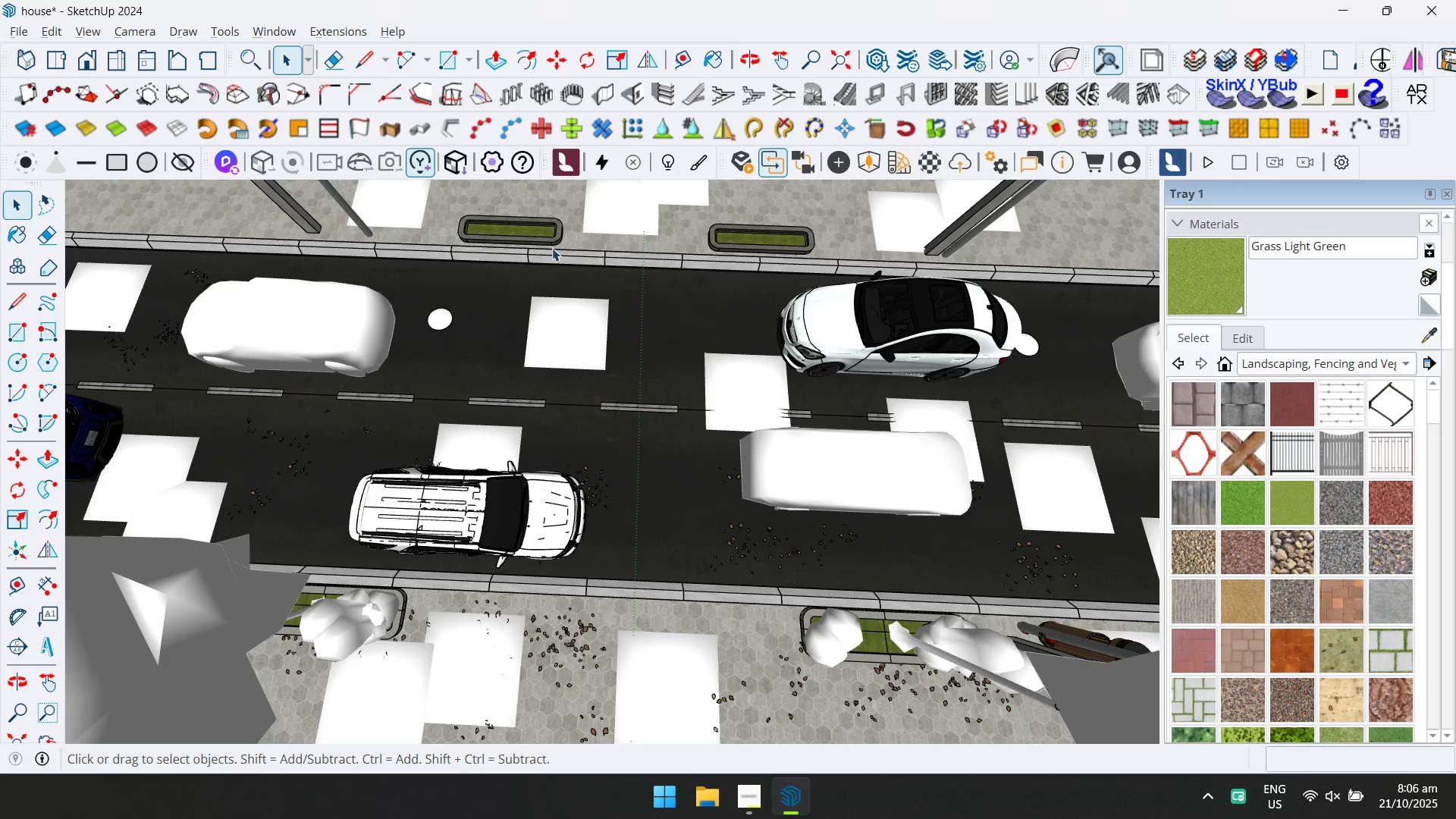 
left_click([552, 227])
 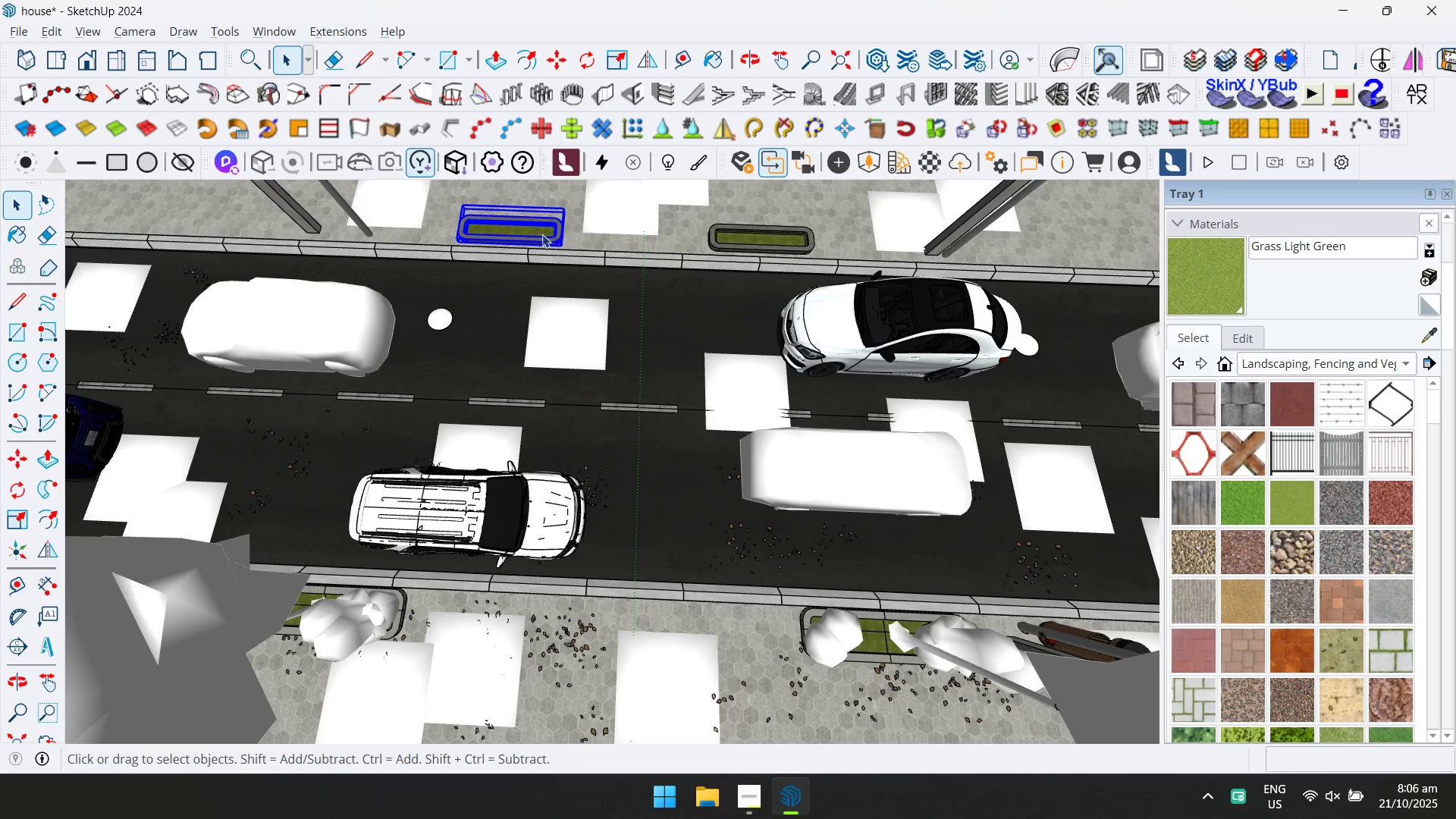 
hold_key(key=ShiftLeft, duration=0.39)
 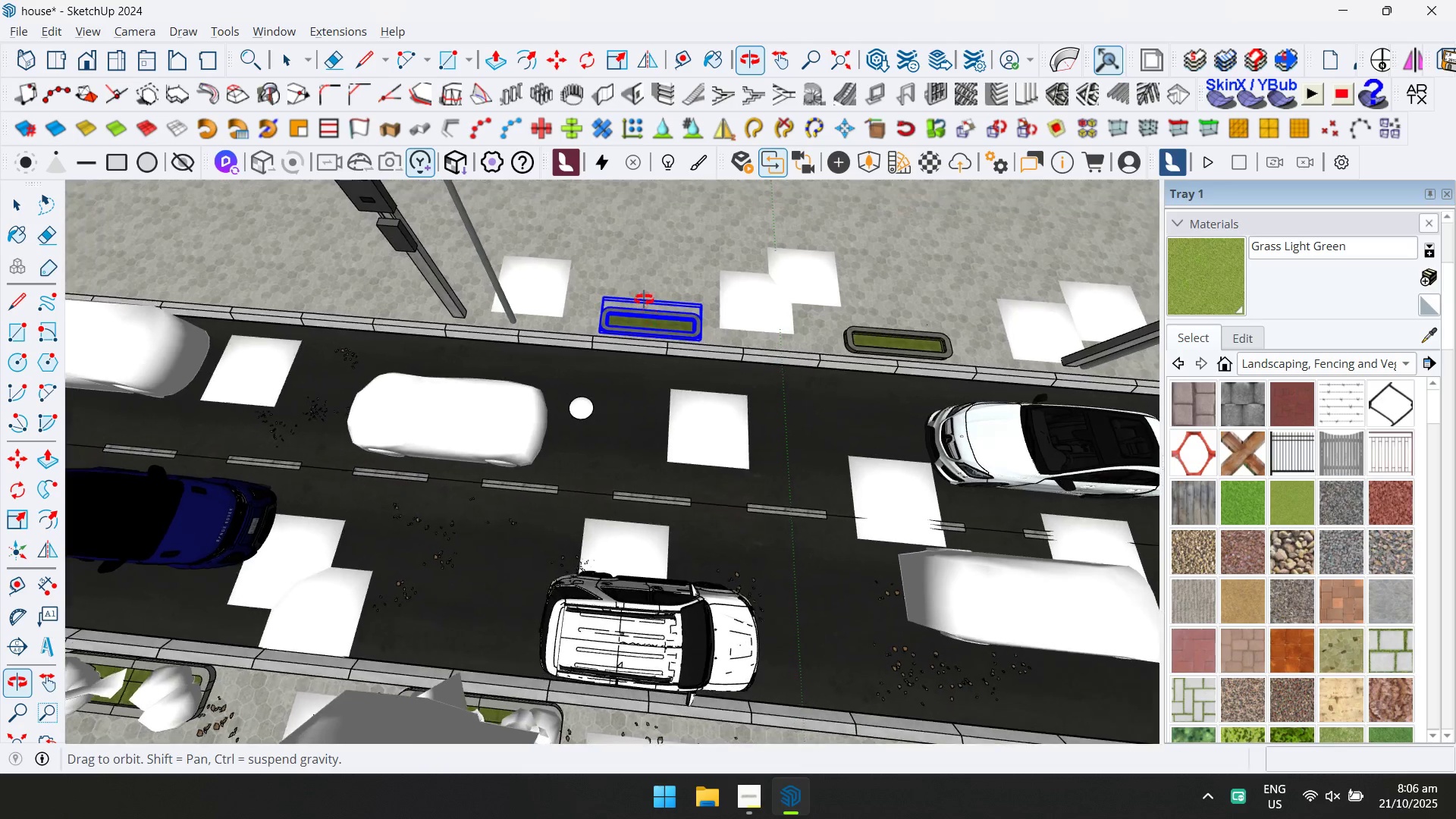 
key(M)
 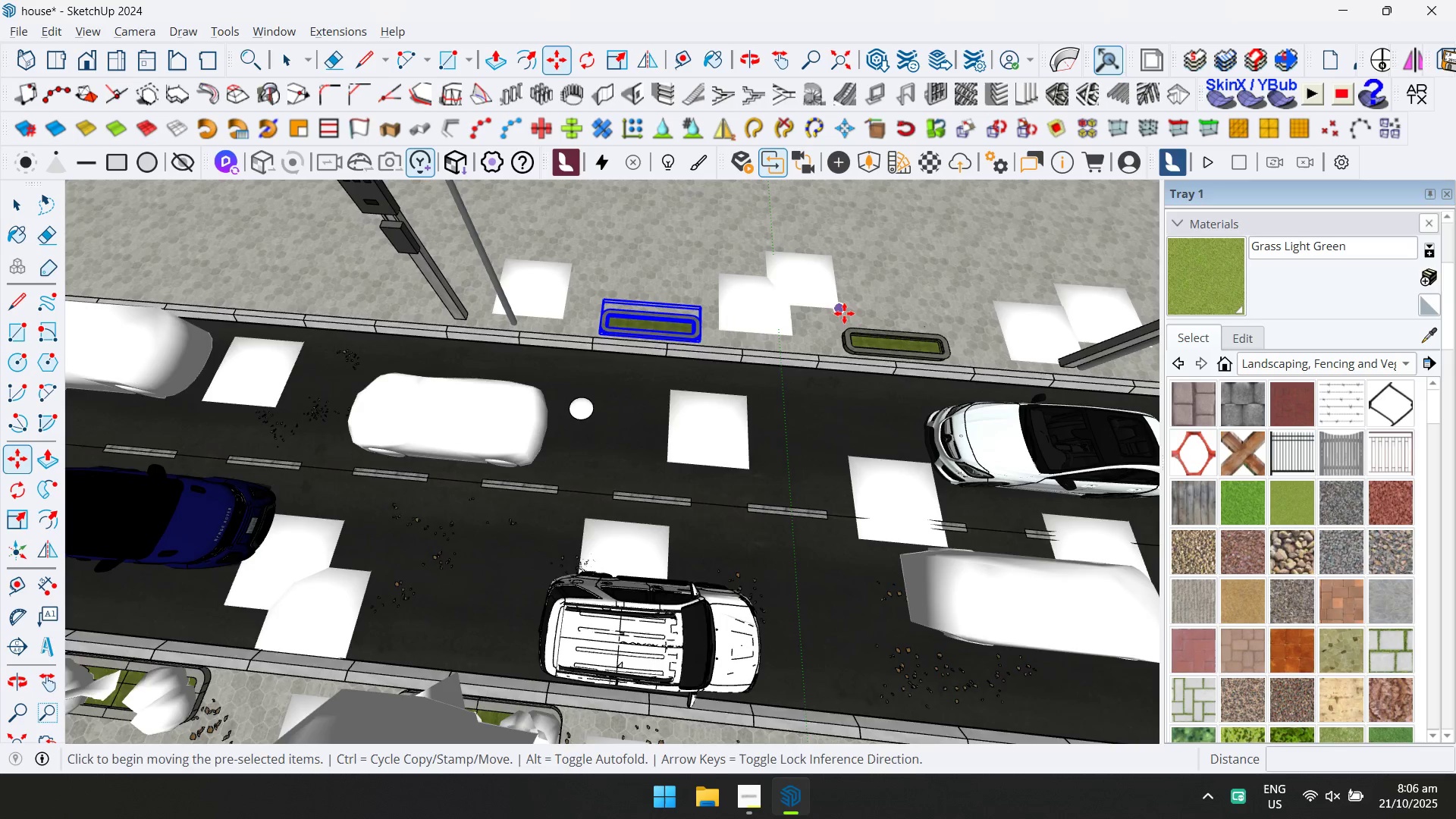 
scroll: coordinate [899, 354], scroll_direction: up, amount: 9.0
 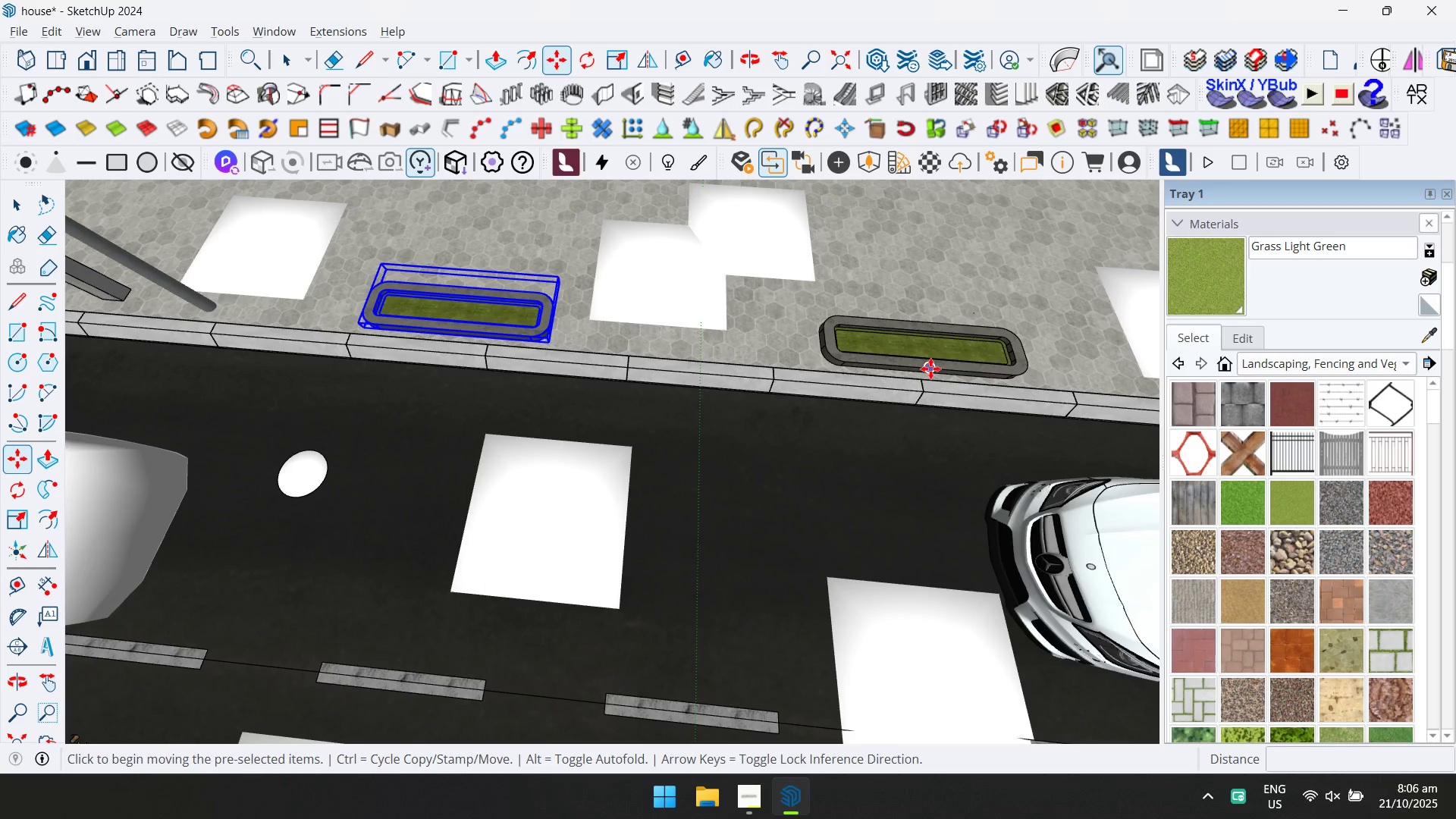 
key(Control+ControlLeft)
 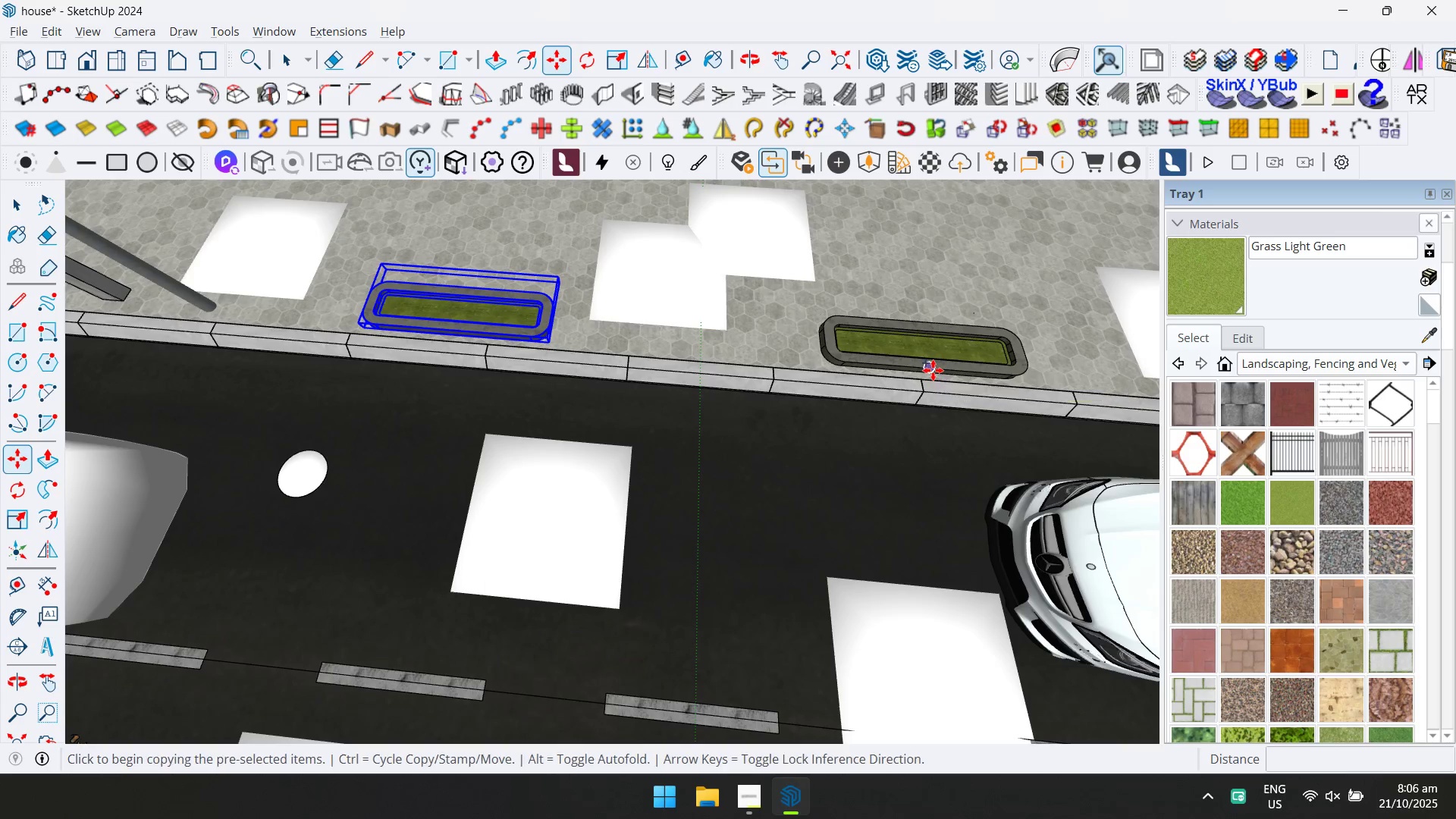 
left_click([933, 370])
 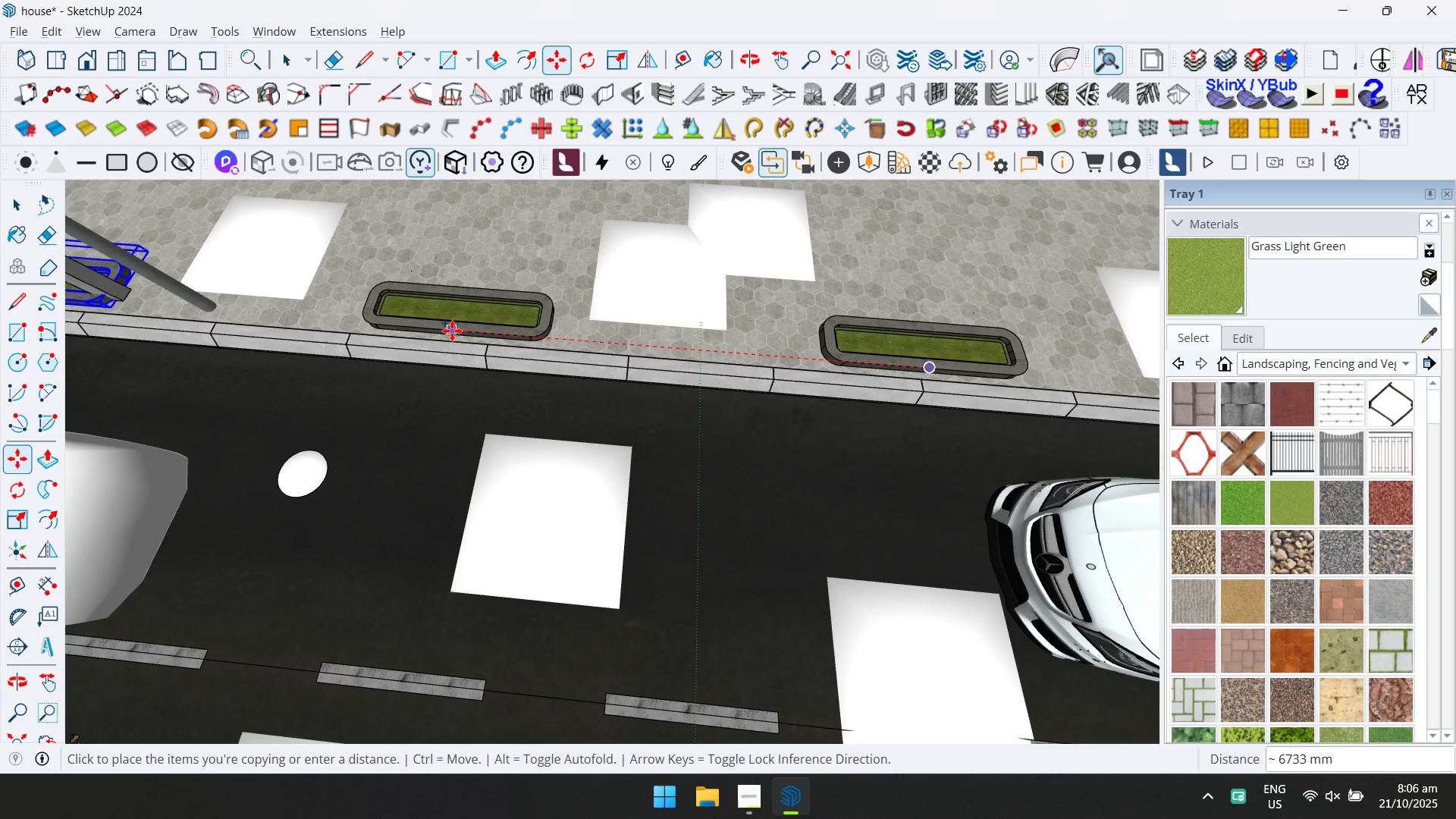 
left_click([452, 331])
 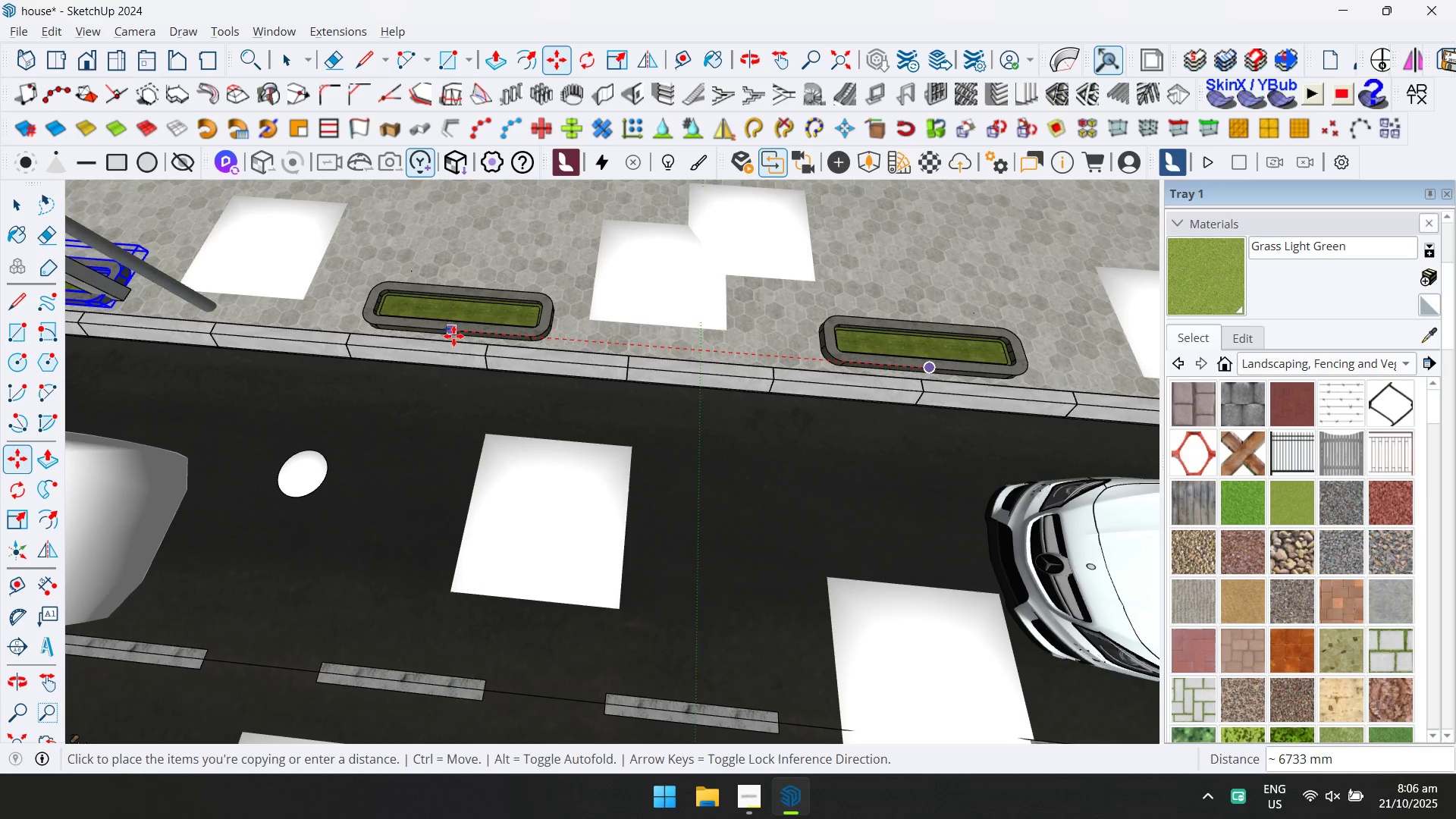 
key(Control+ControlLeft)
 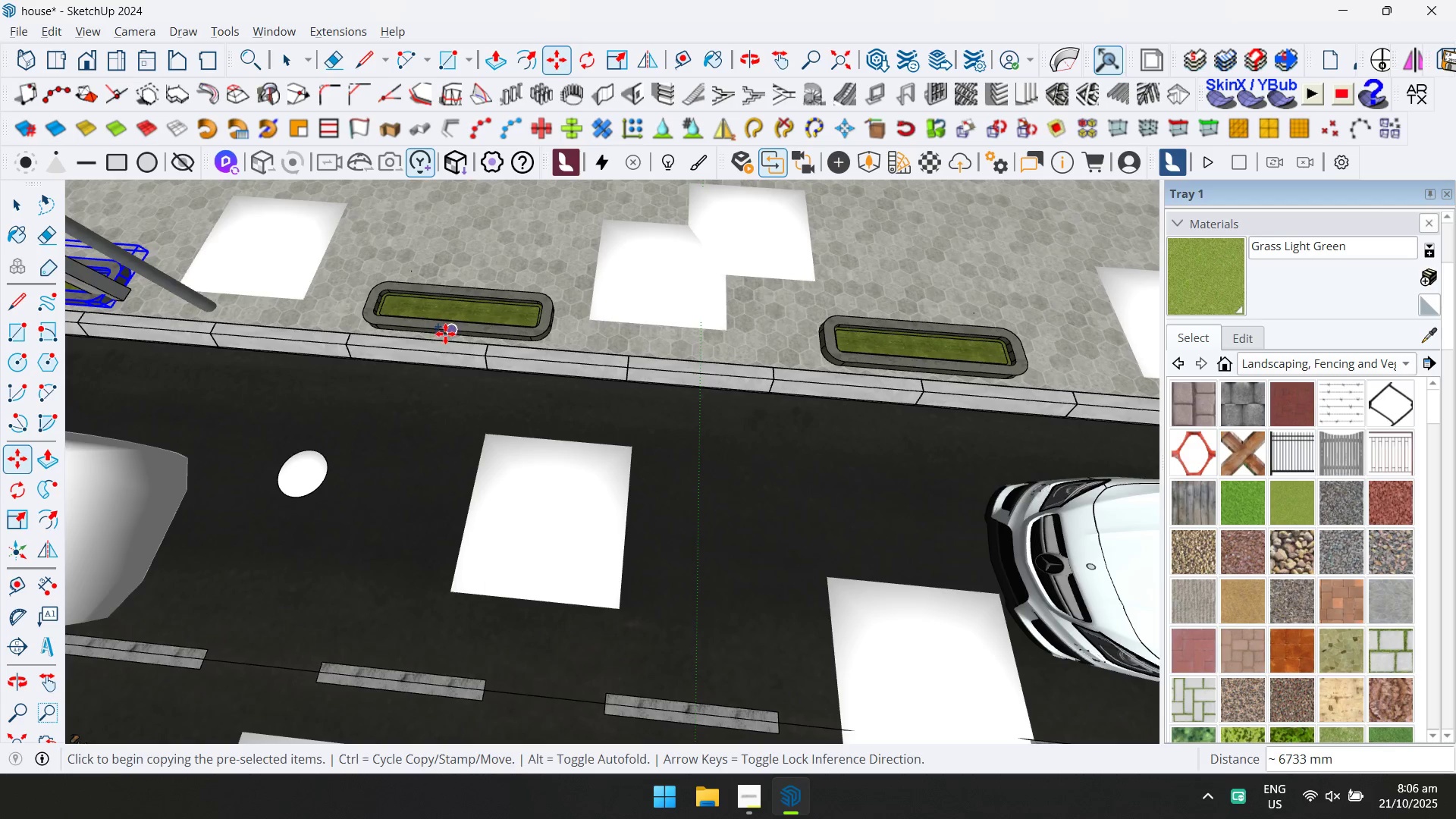 
hold_key(key=ShiftLeft, duration=0.59)
 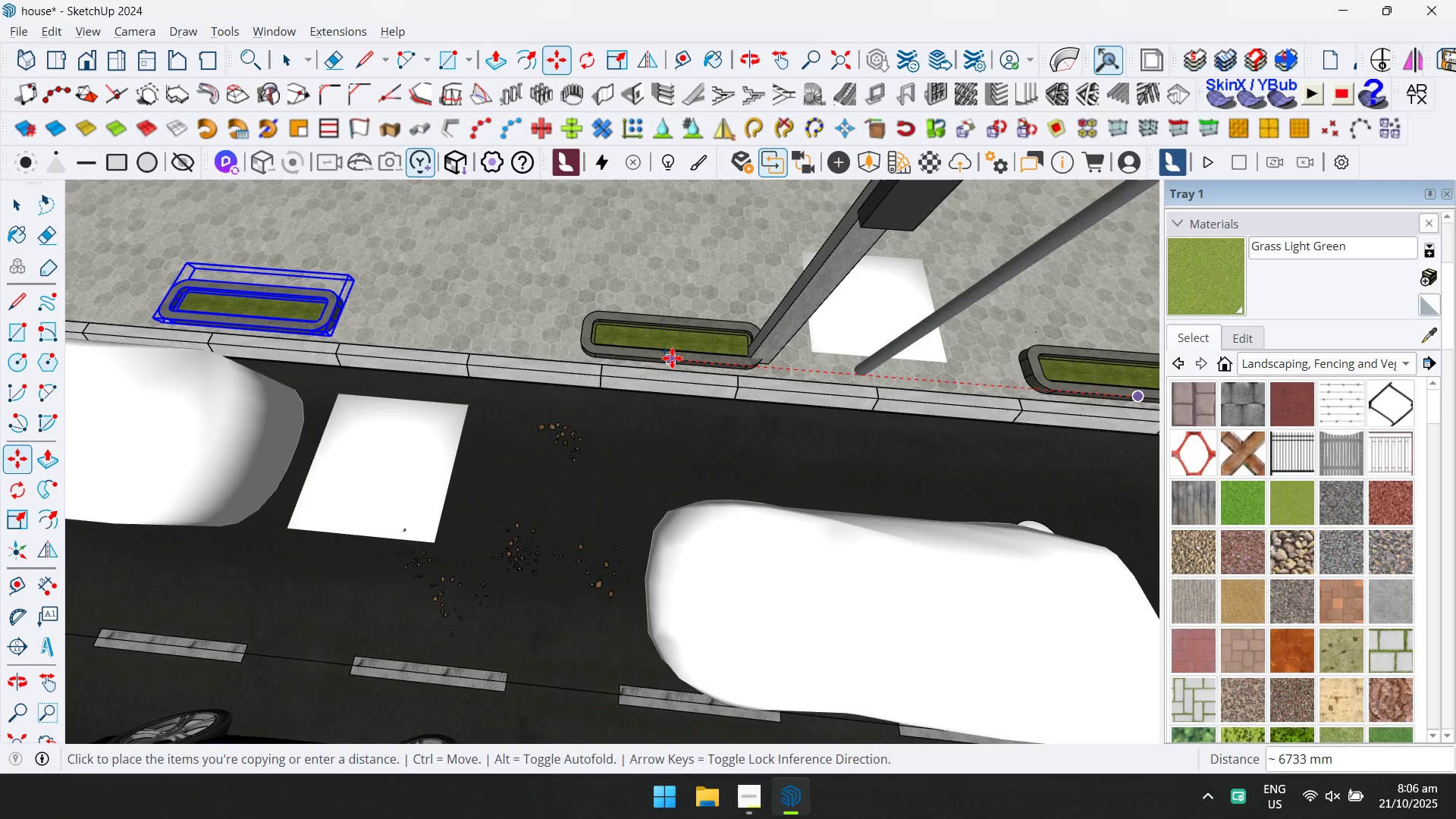 
scroll: coordinate [664, 306], scroll_direction: down, amount: 28.0
 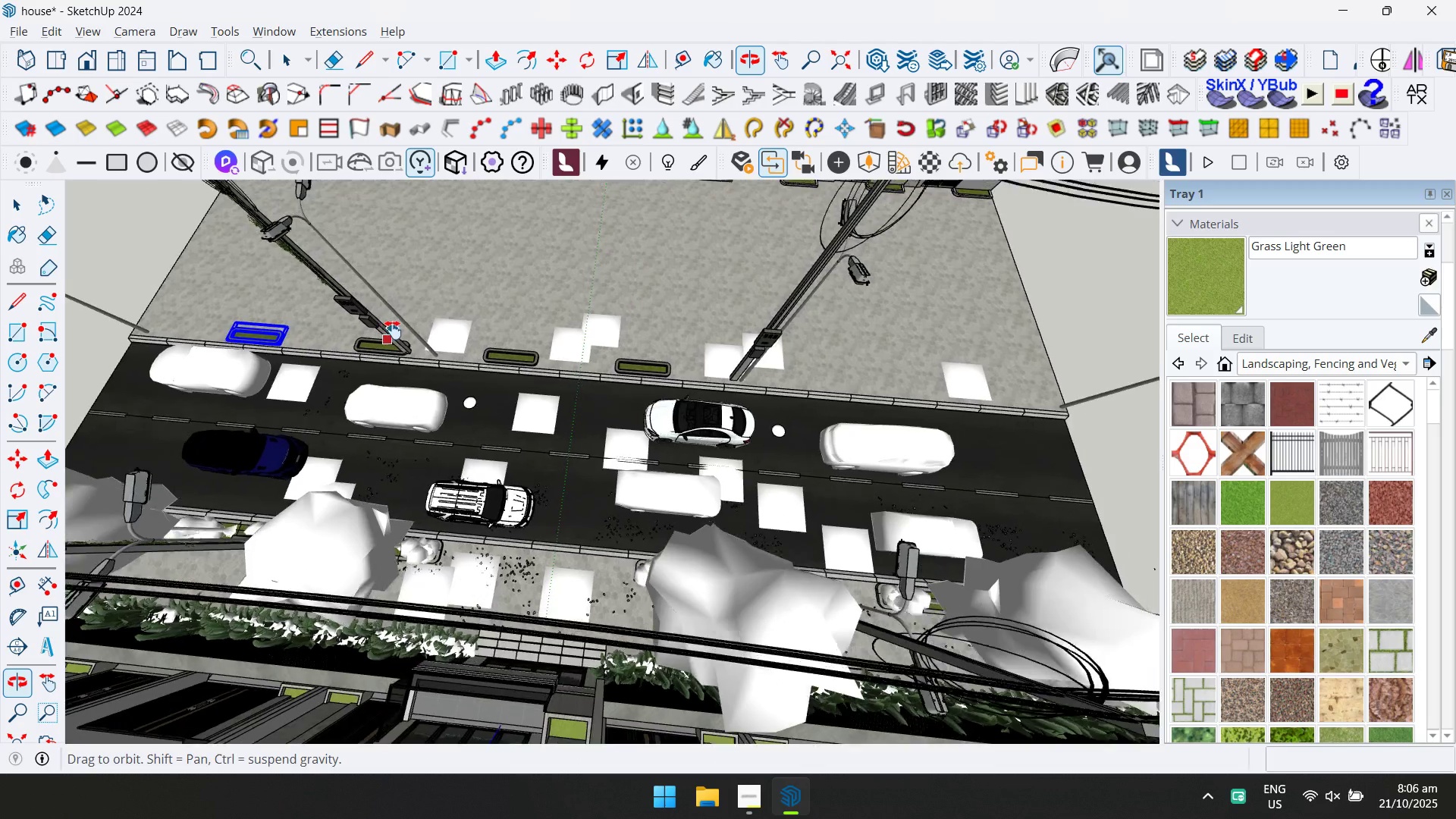 
hold_key(key=ShiftLeft, duration=0.64)
 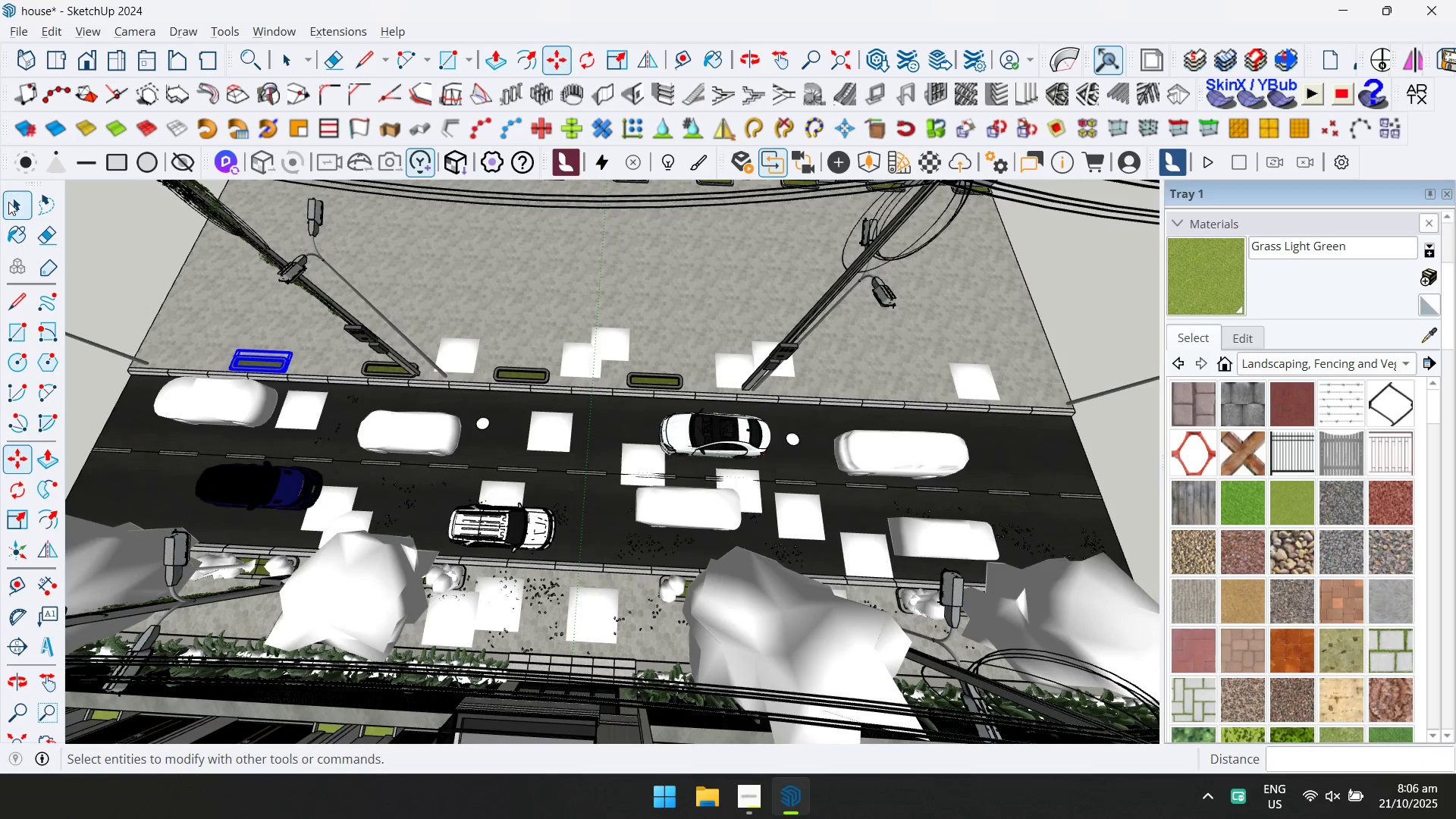 
scroll: coordinate [542, 381], scroll_direction: up, amount: 6.0
 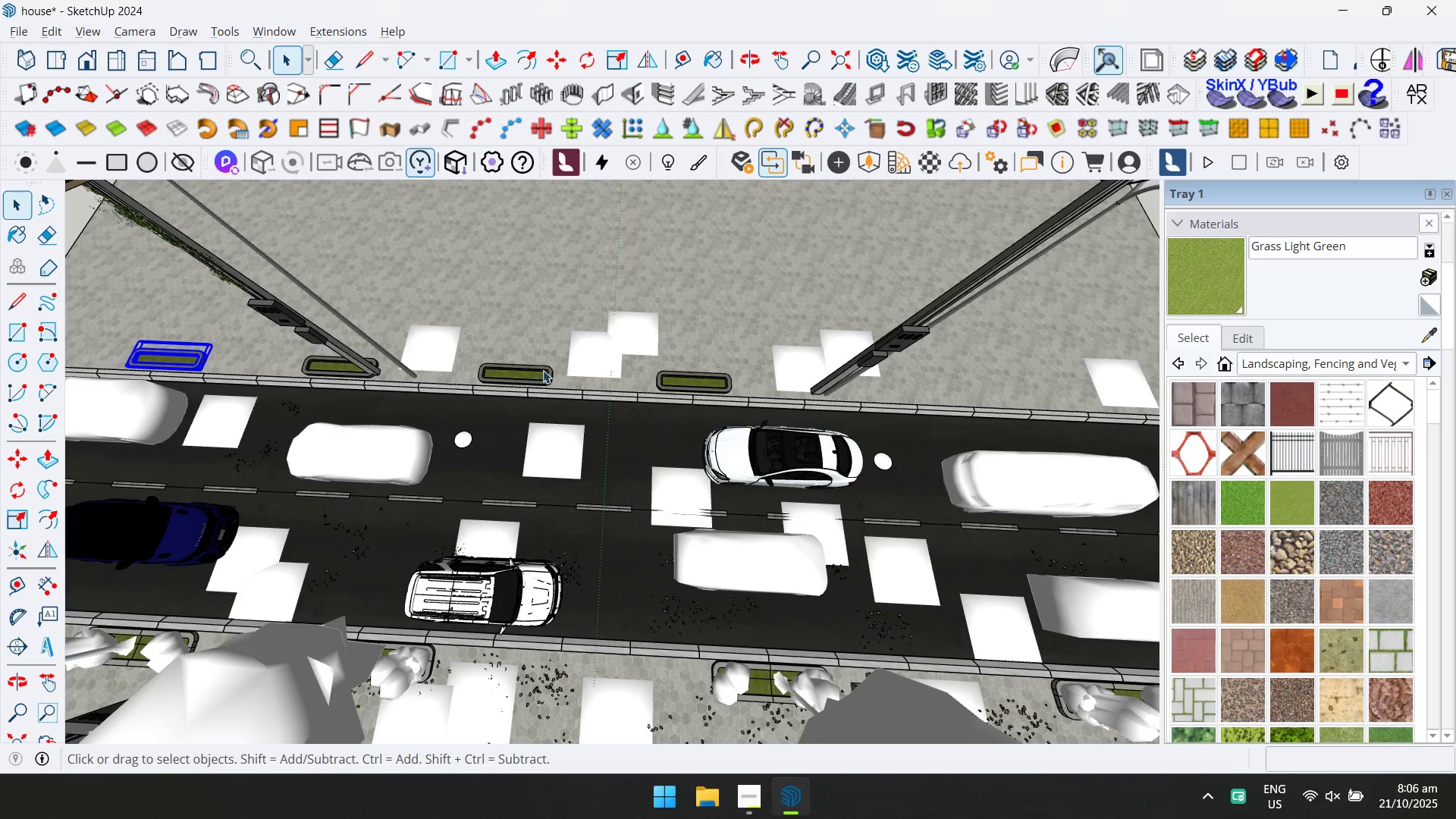 
left_click([543, 370])
 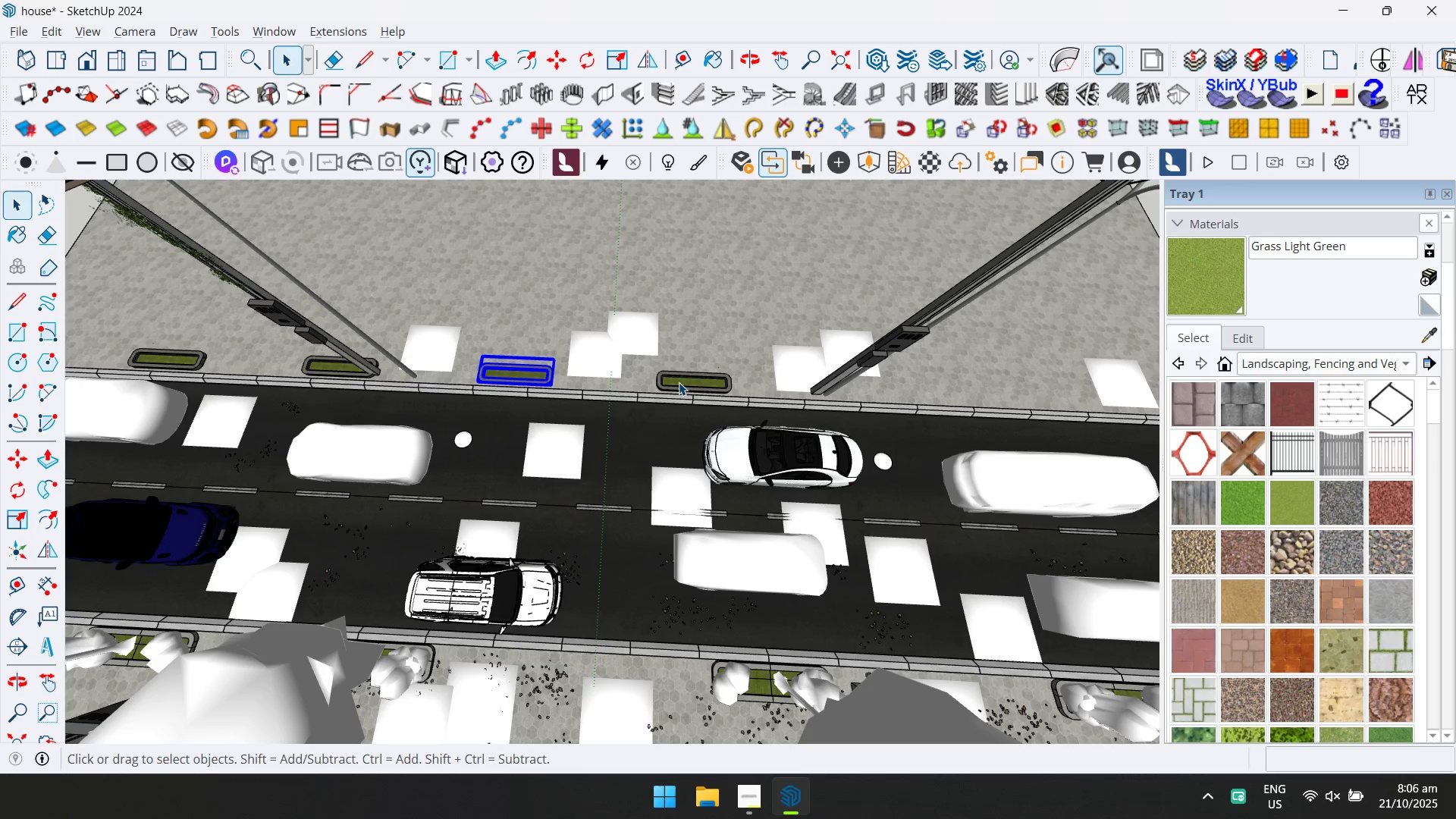 
hold_key(key=ControlLeft, duration=0.32)
left_click([679, 382])
 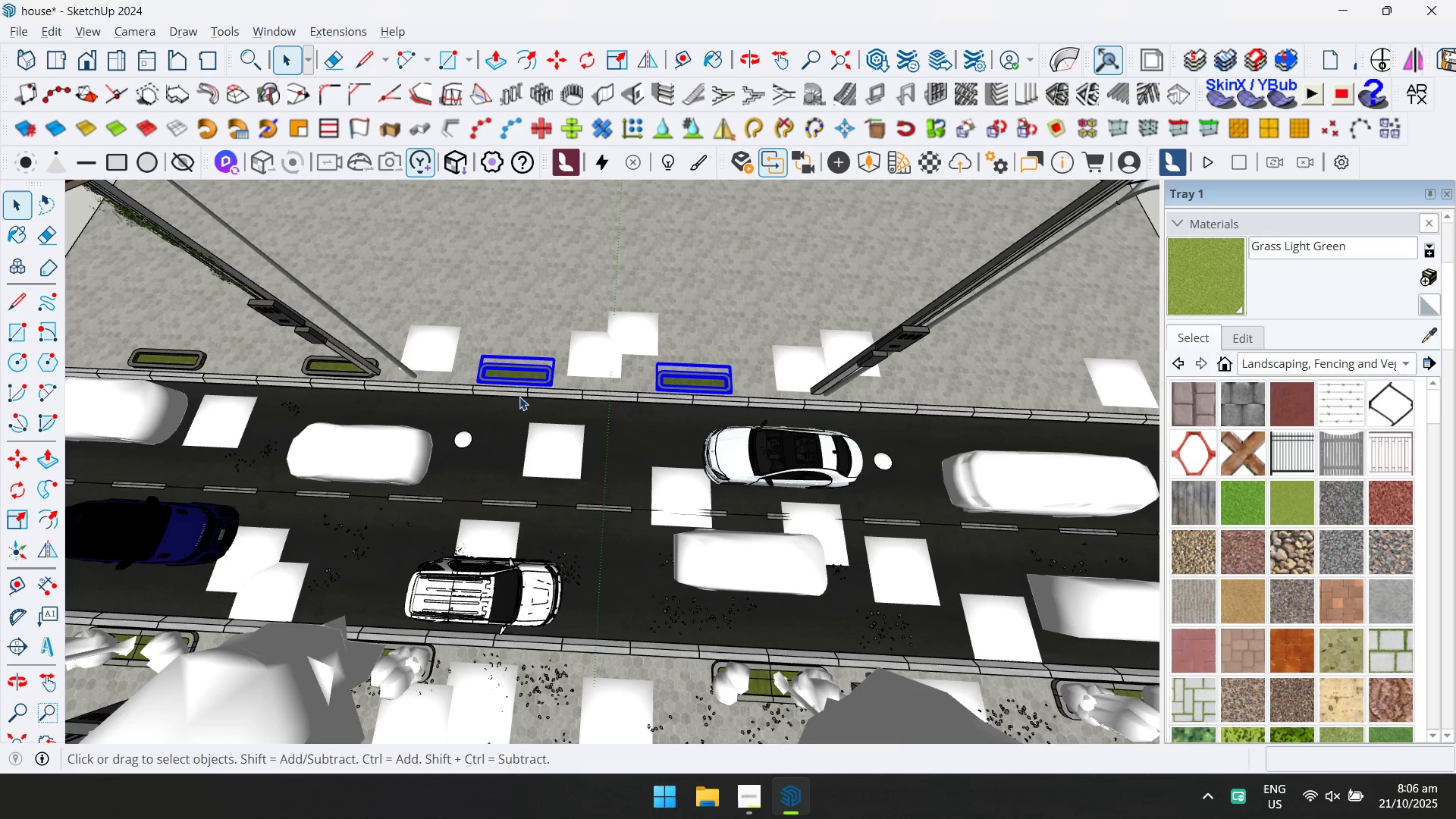 
scroll: coordinate [423, 403], scroll_direction: up, amount: 5.0
 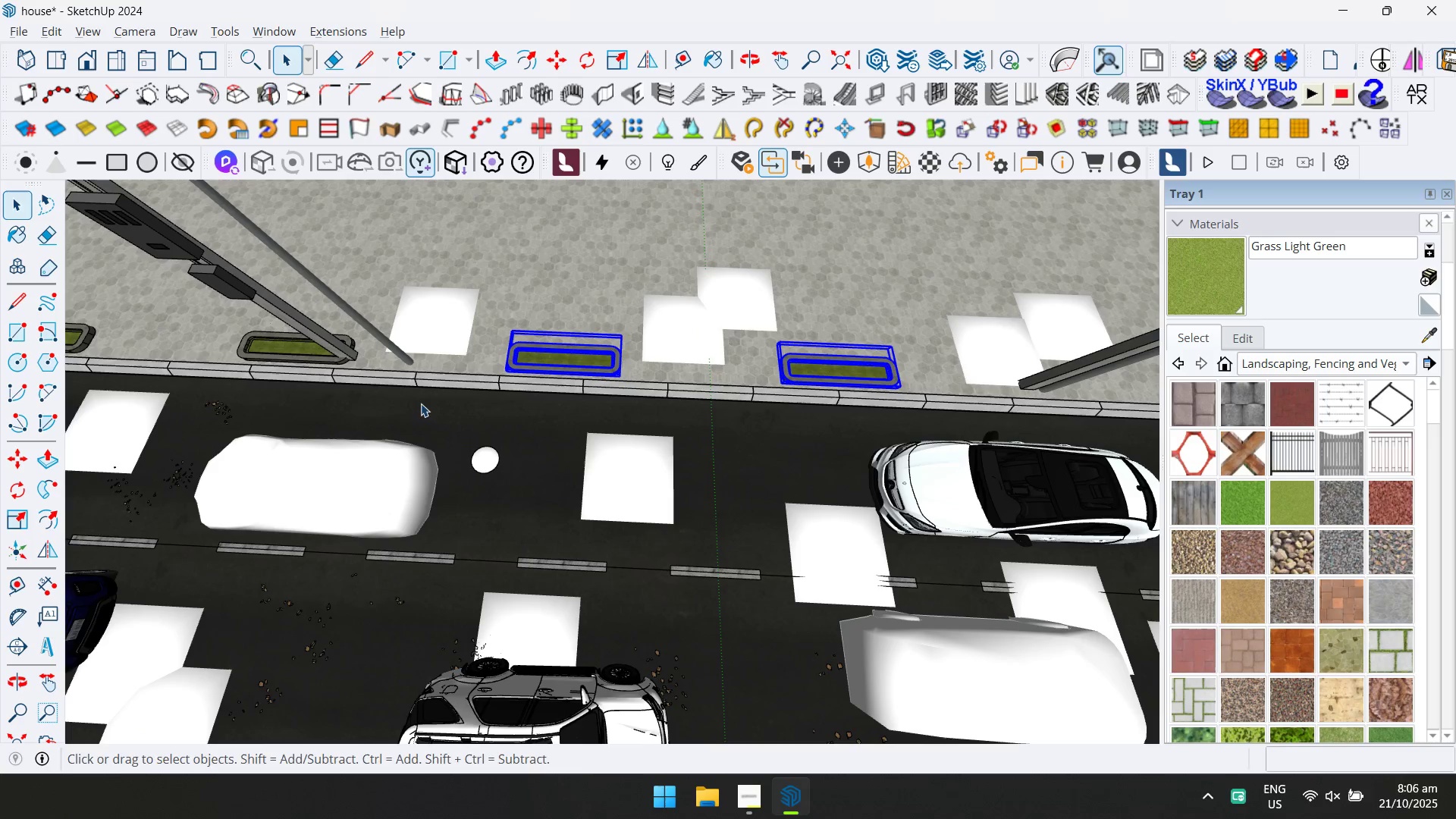 
key(M)
 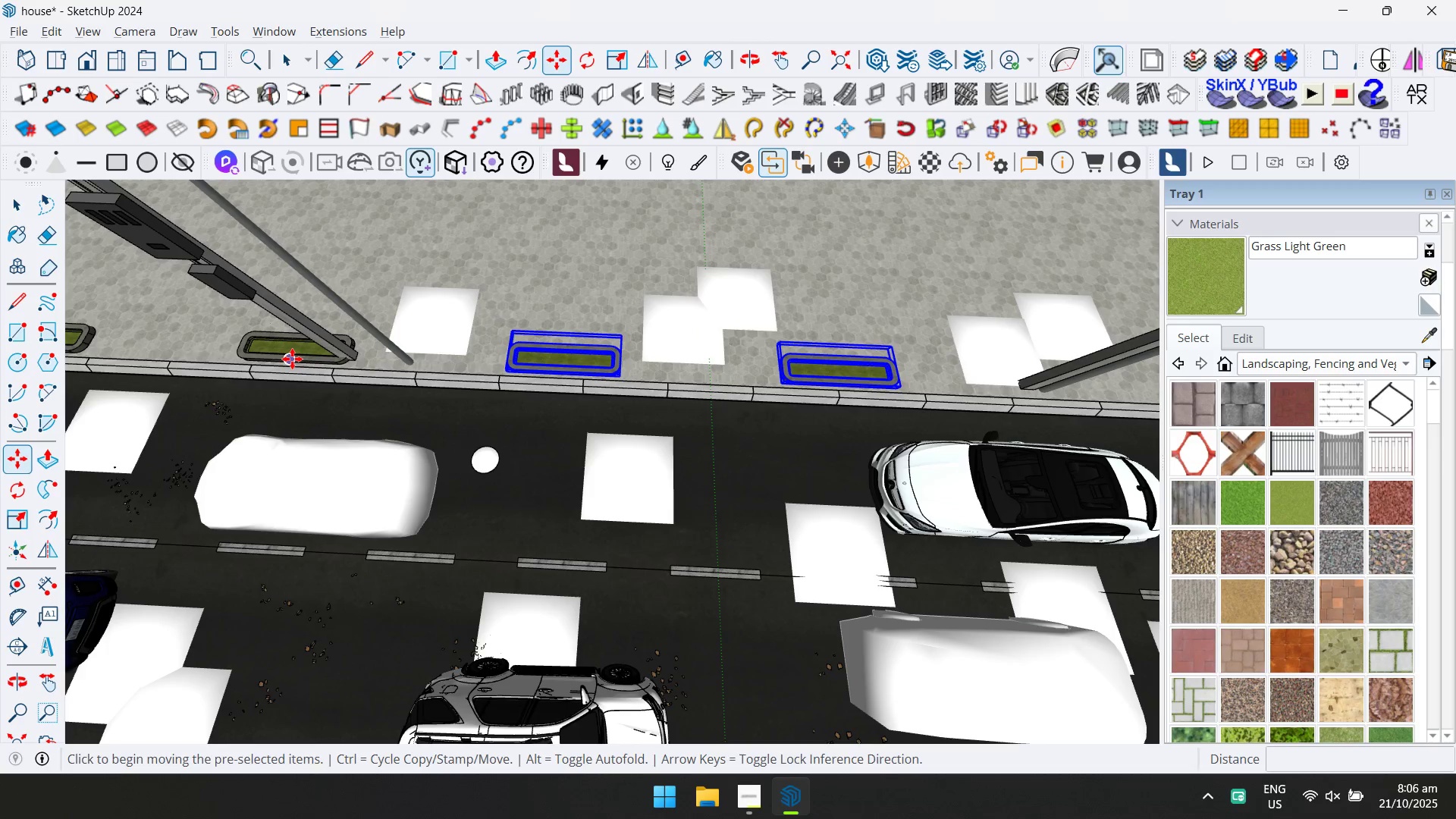 
key(Control+ControlLeft)
 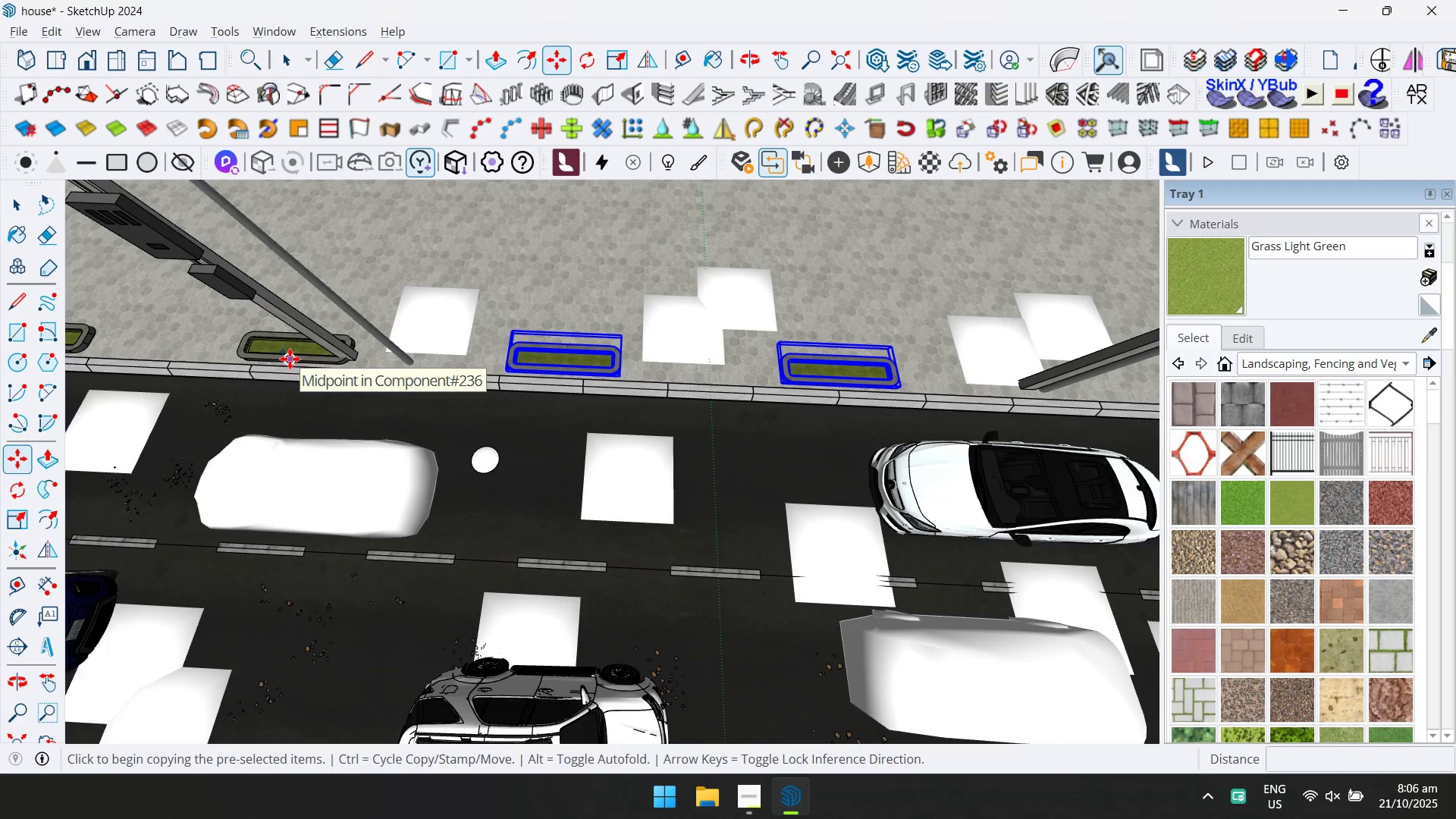 
left_click([290, 359])
 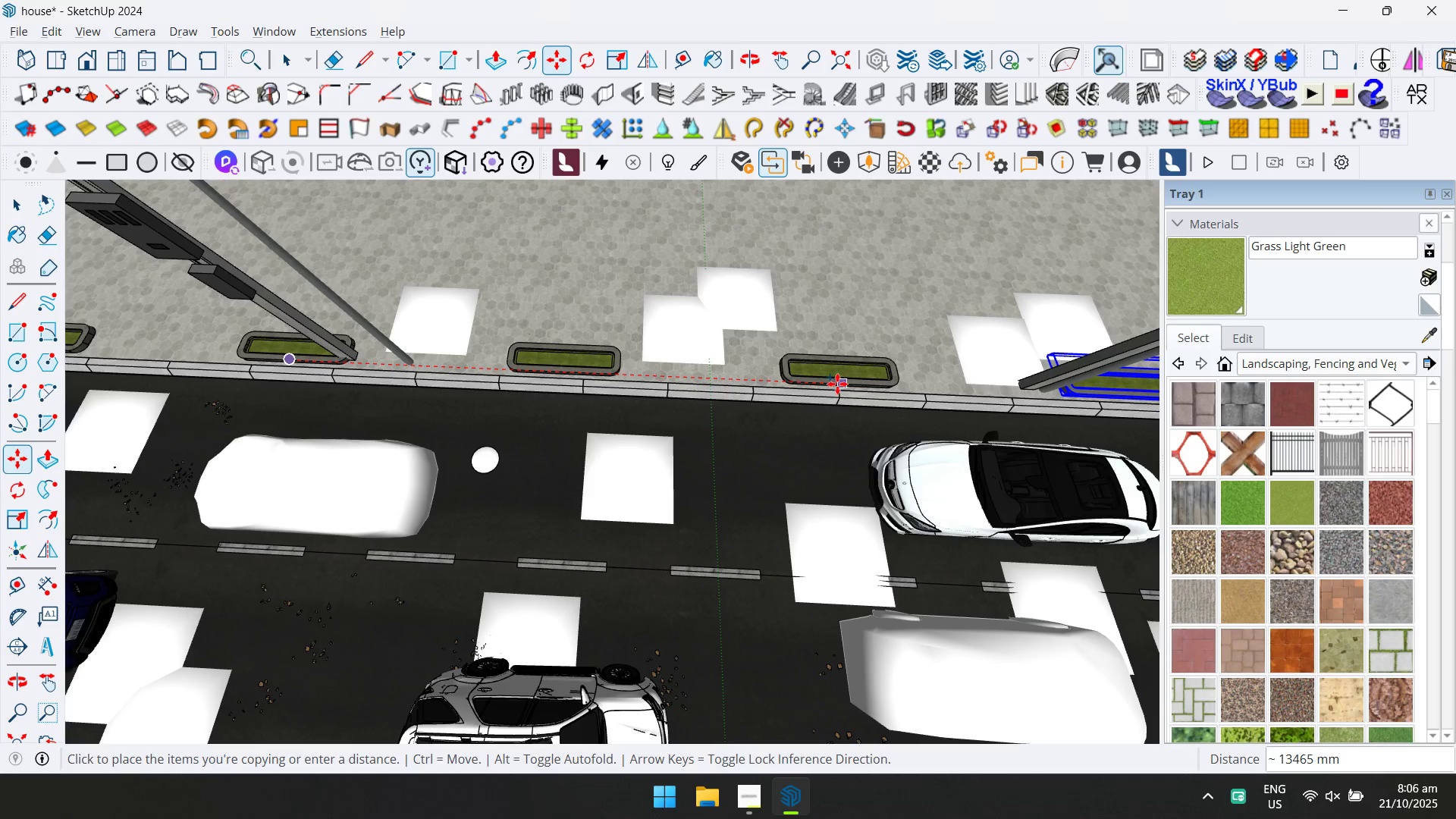 
left_click([840, 383])
 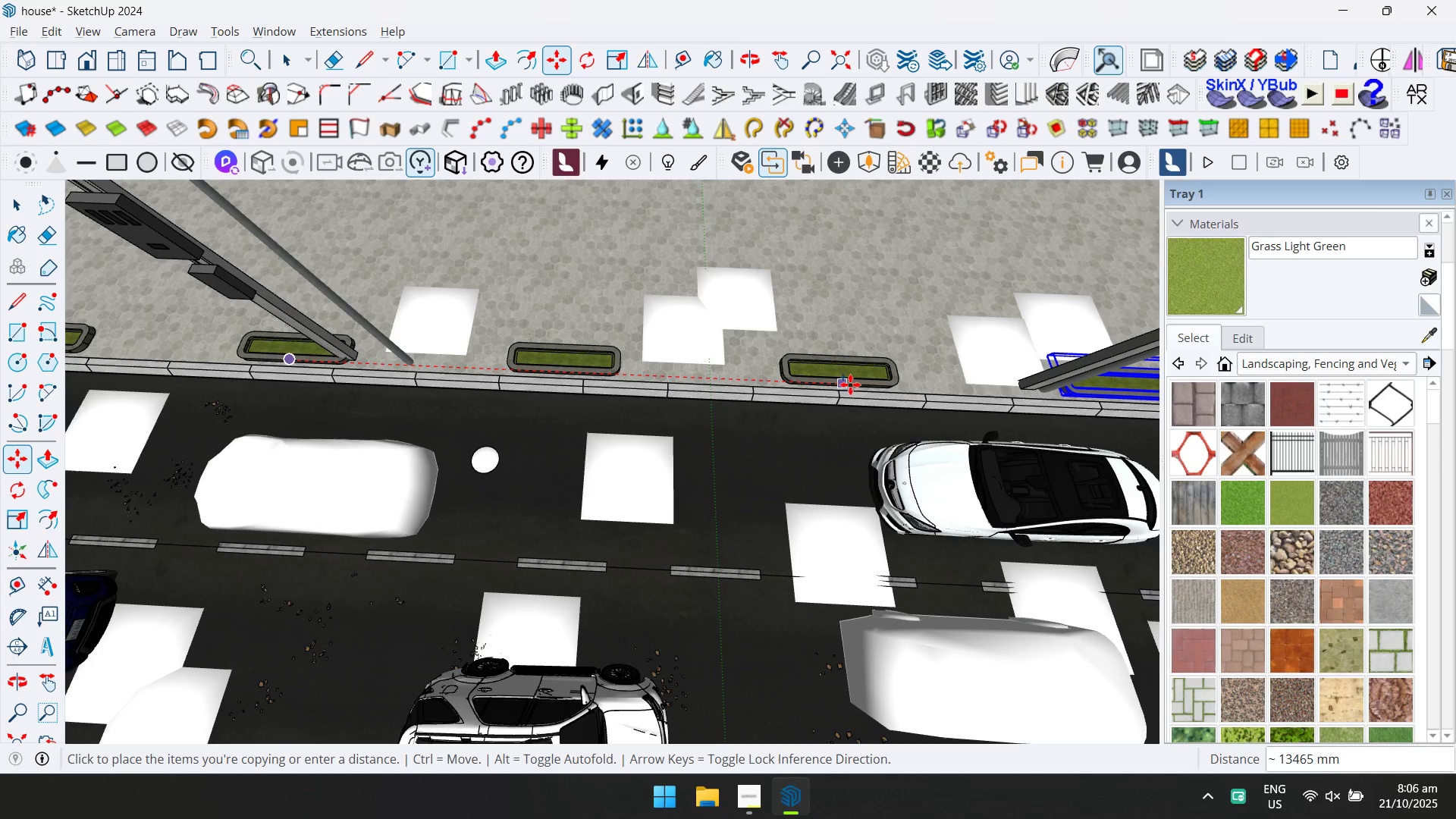 
hold_key(key=ShiftLeft, duration=0.69)
 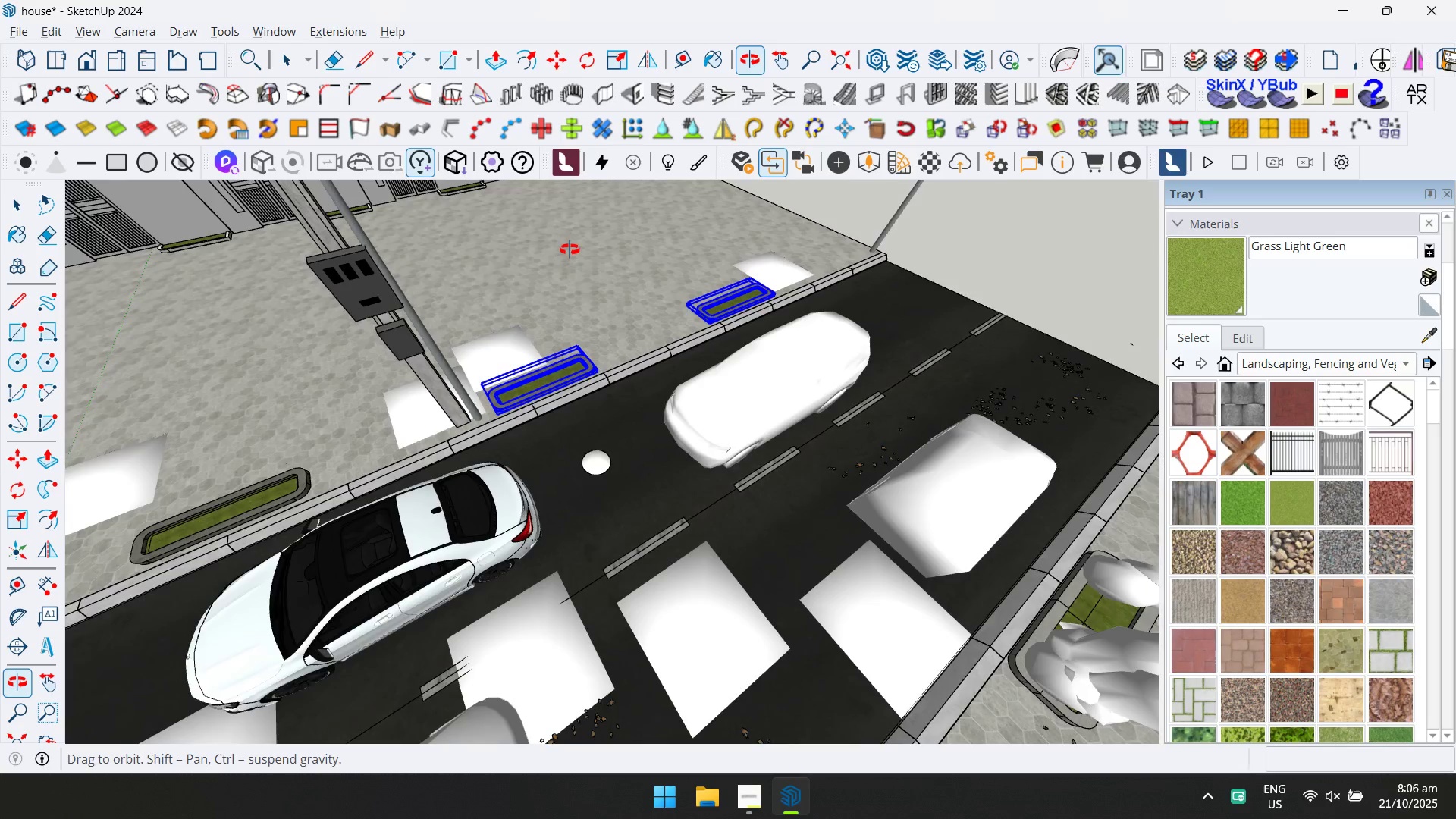 
scroll: coordinate [569, 284], scroll_direction: down, amount: 1.0
 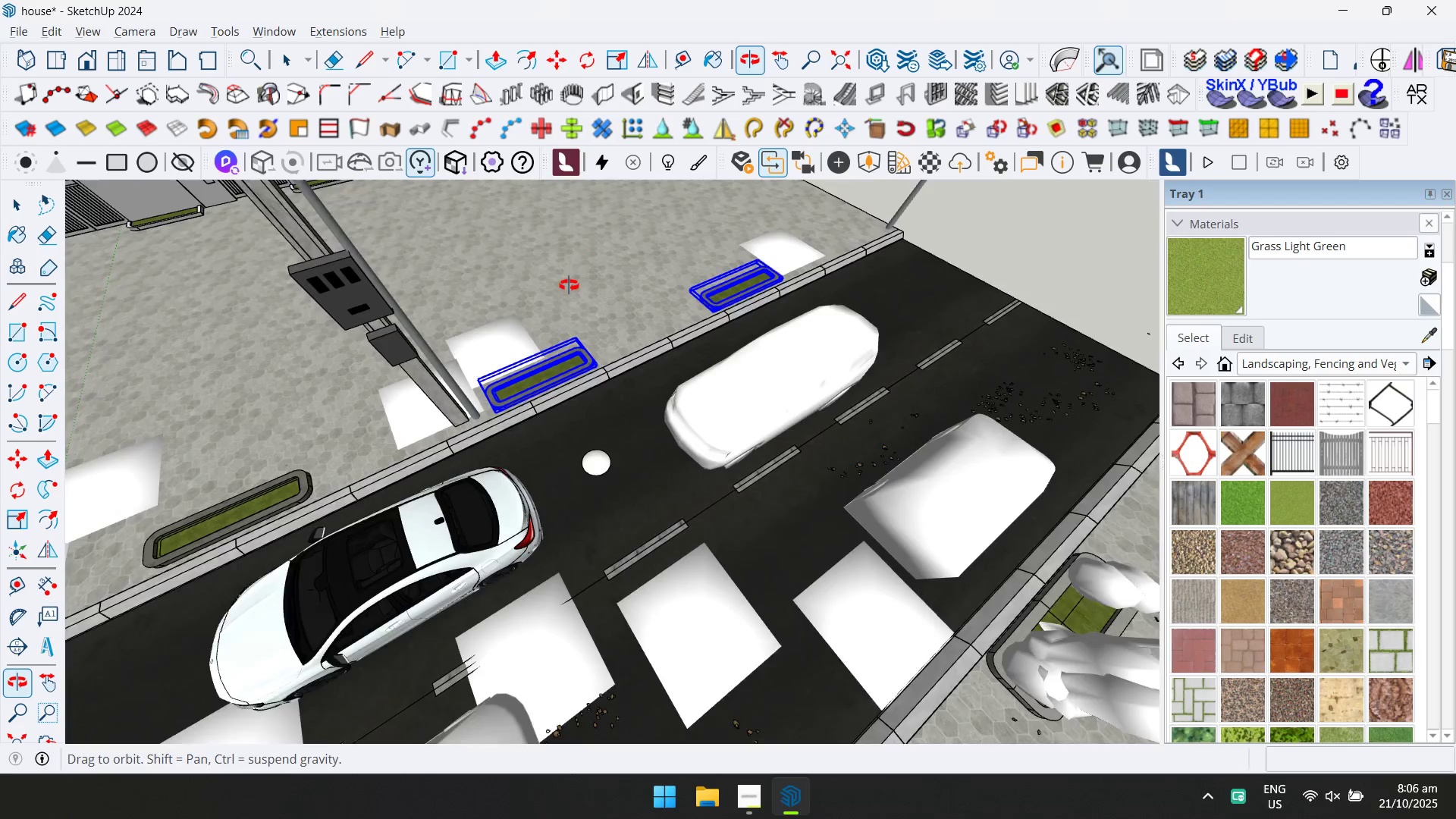 
hold_key(key=ShiftLeft, duration=0.39)
 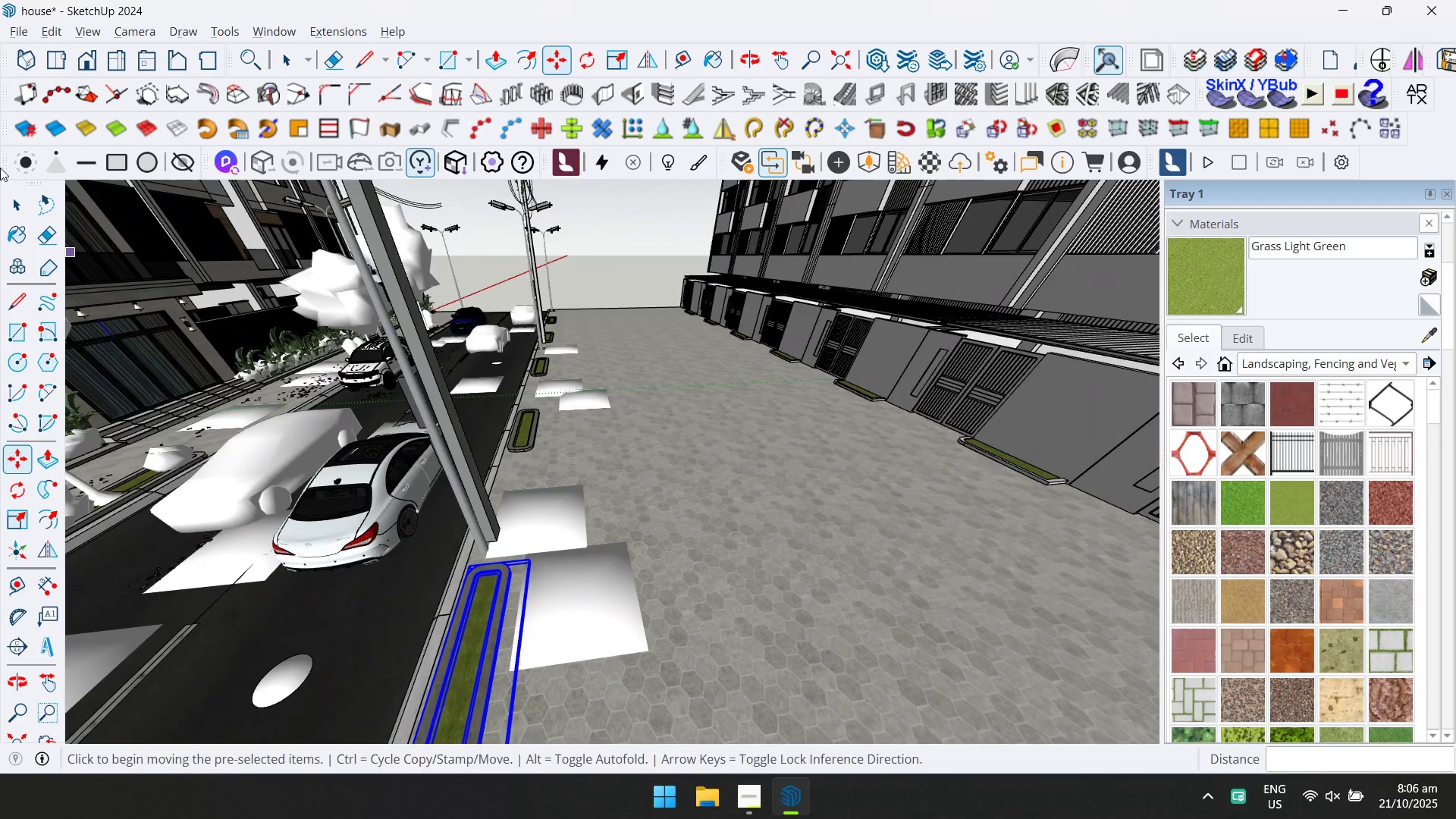 
left_click([16, 220])
 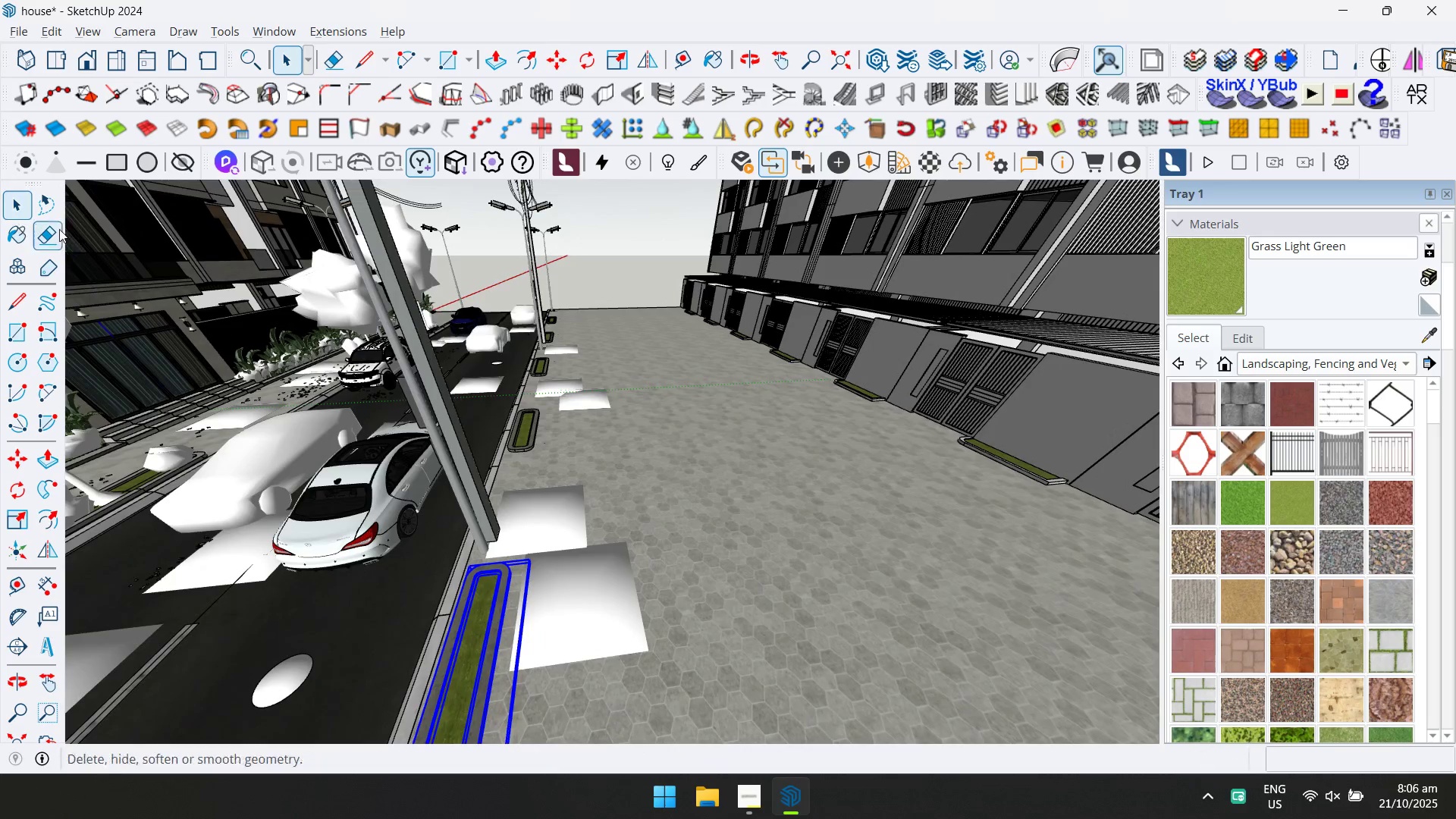 
scroll: coordinate [575, 352], scroll_direction: down, amount: 6.0
 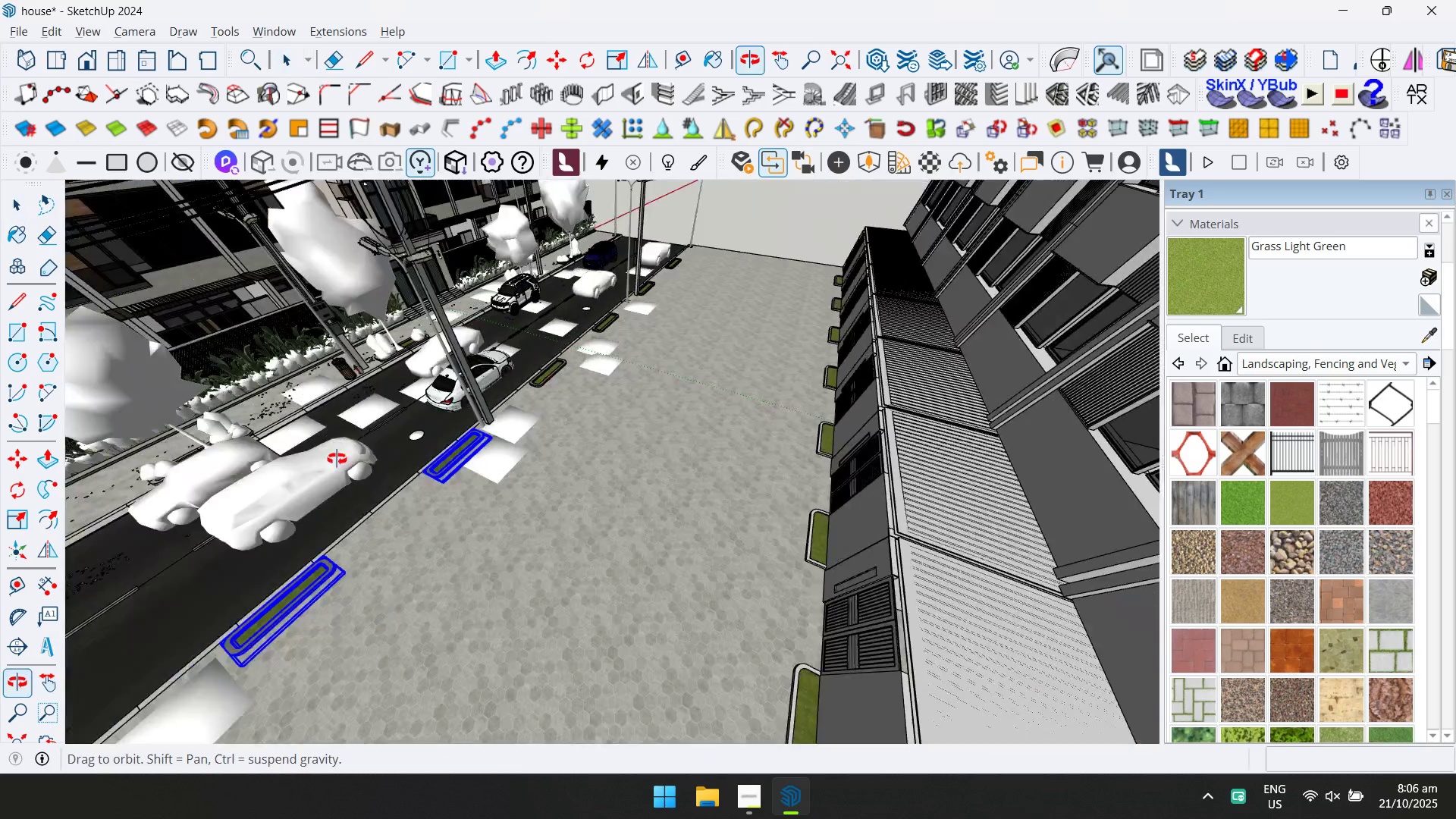 
hold_key(key=ShiftLeft, duration=0.33)
 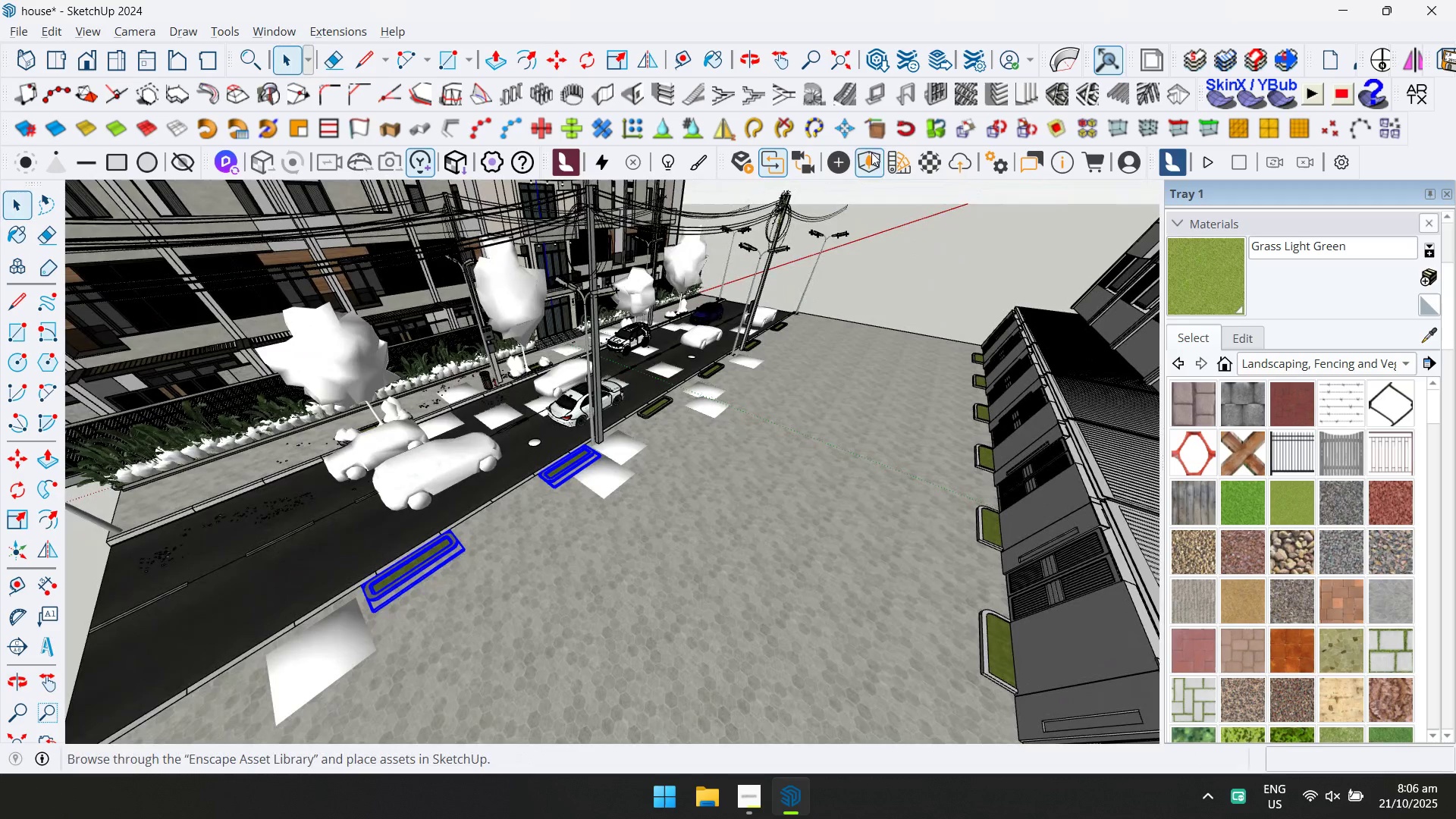 
left_click([872, 162])
 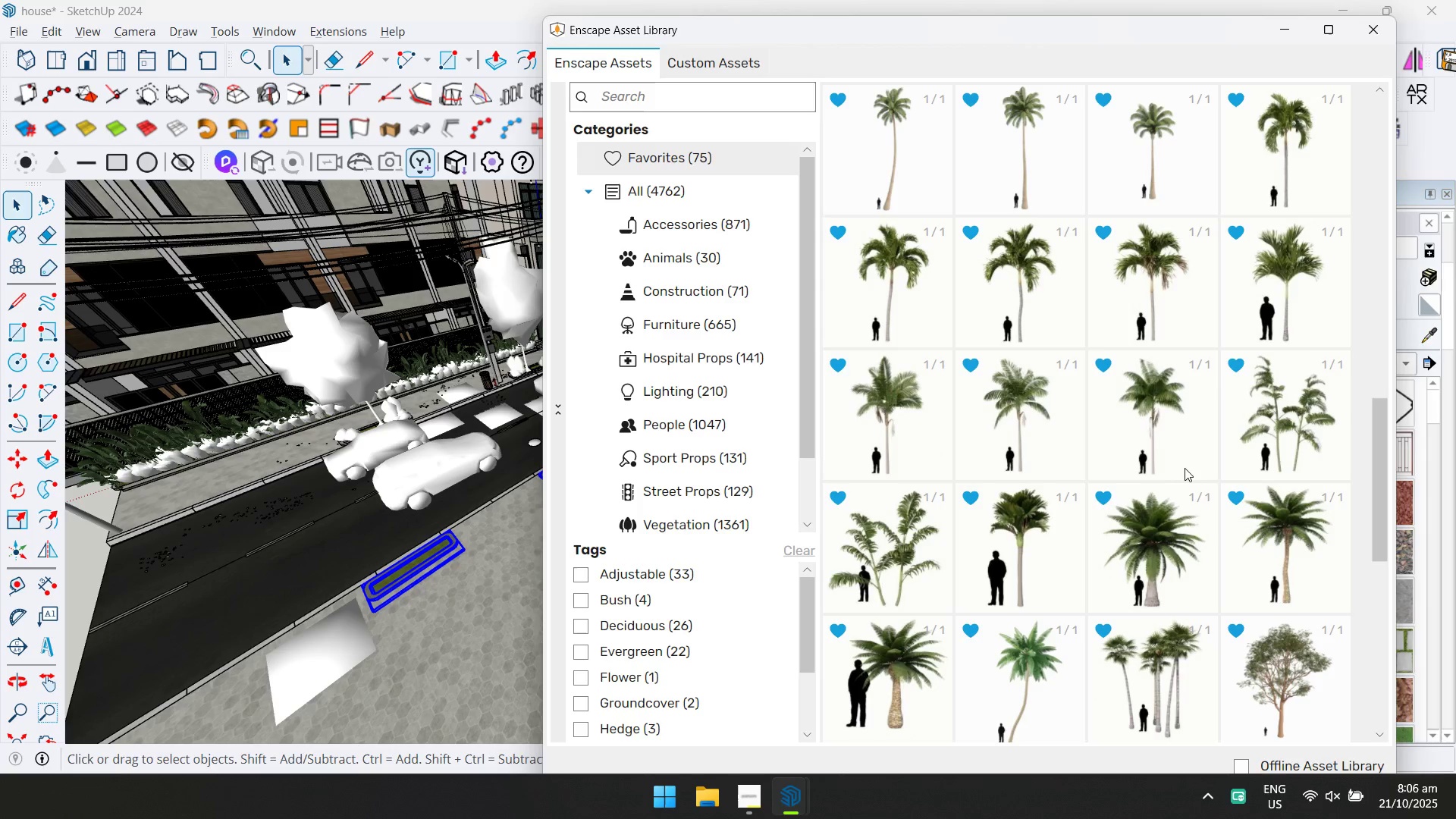 
scroll: coordinate [999, 325], scroll_direction: up, amount: 4.0
 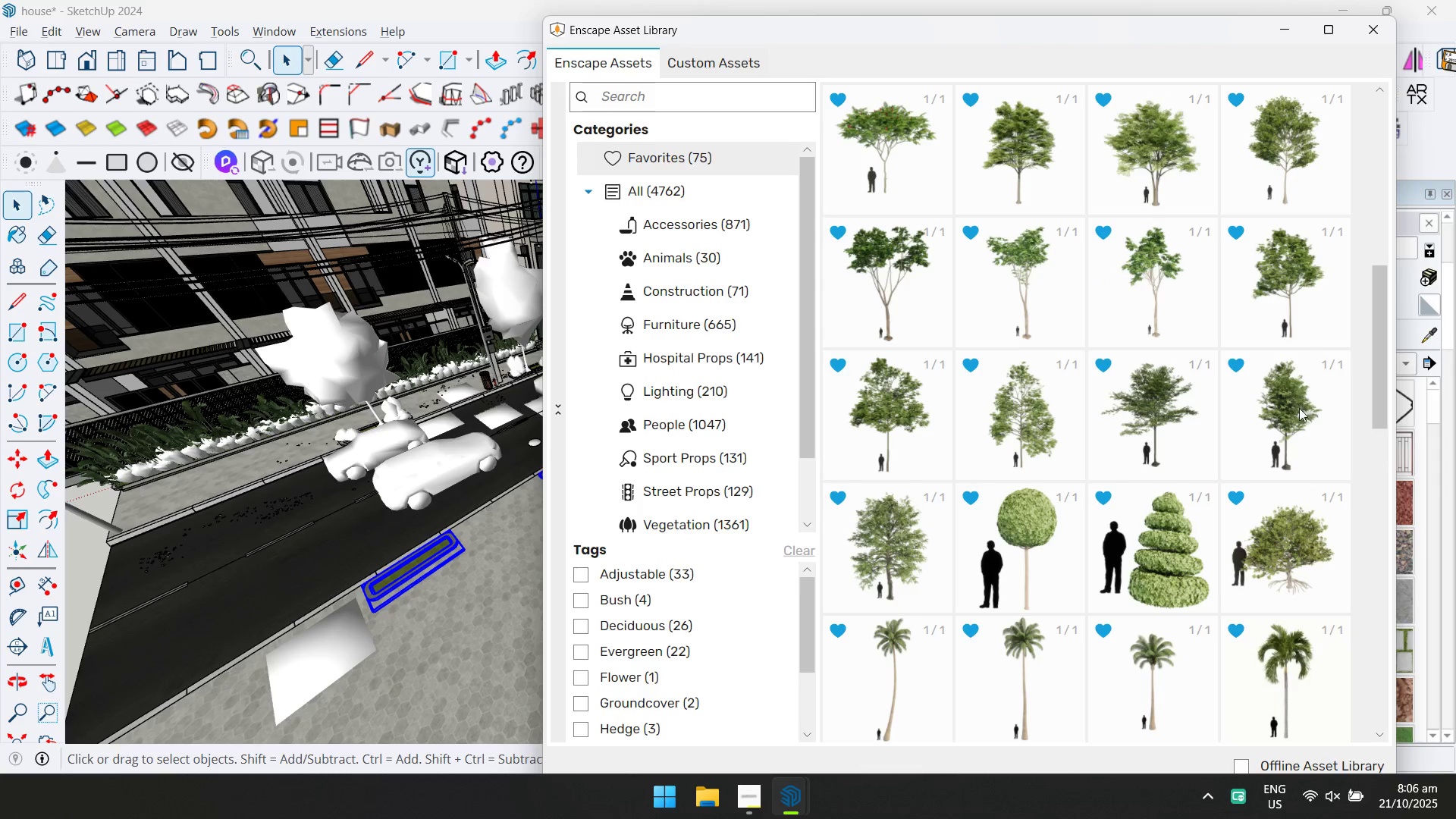 
left_click([1294, 416])
 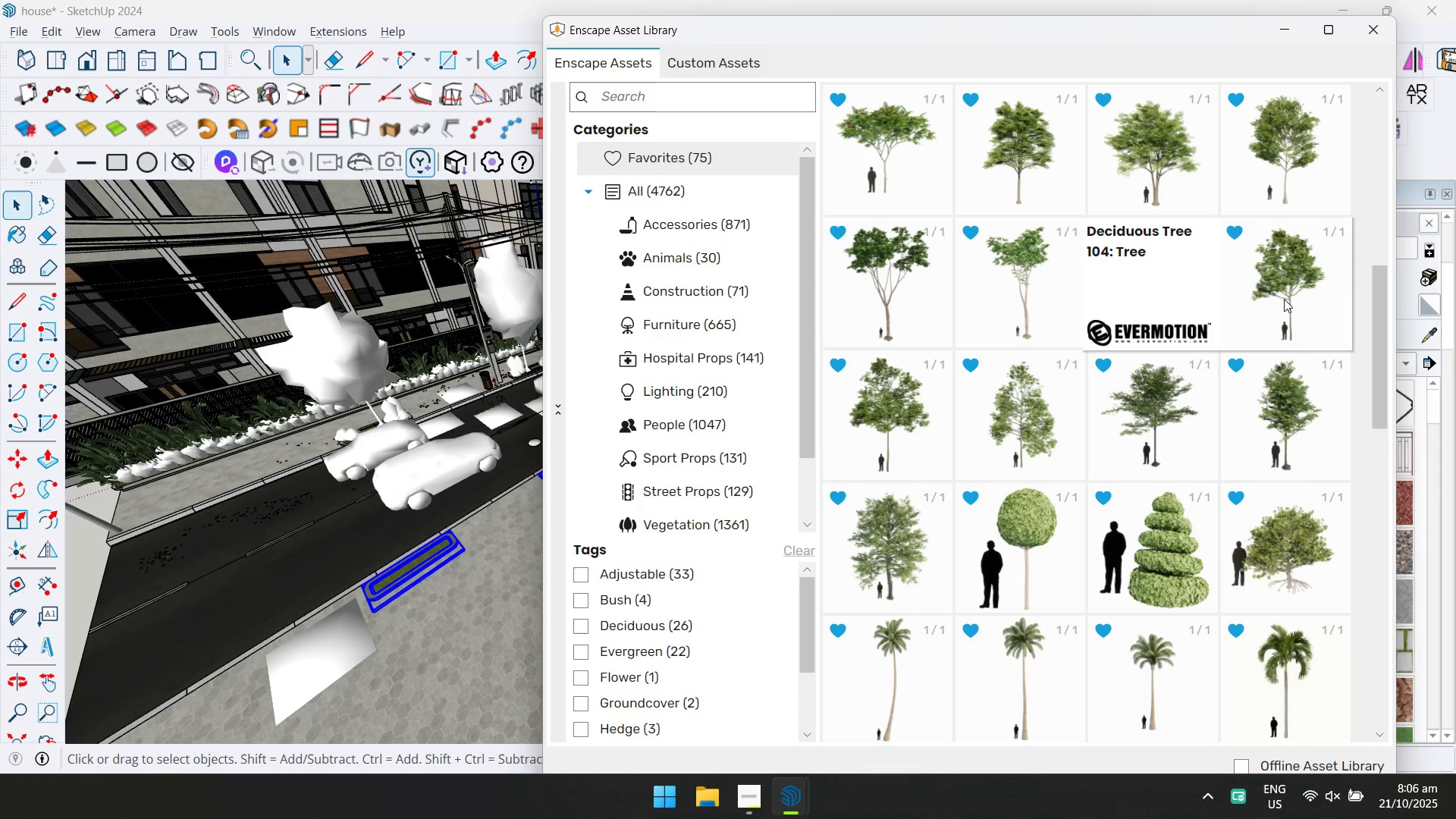 
double_click([1282, 312])
 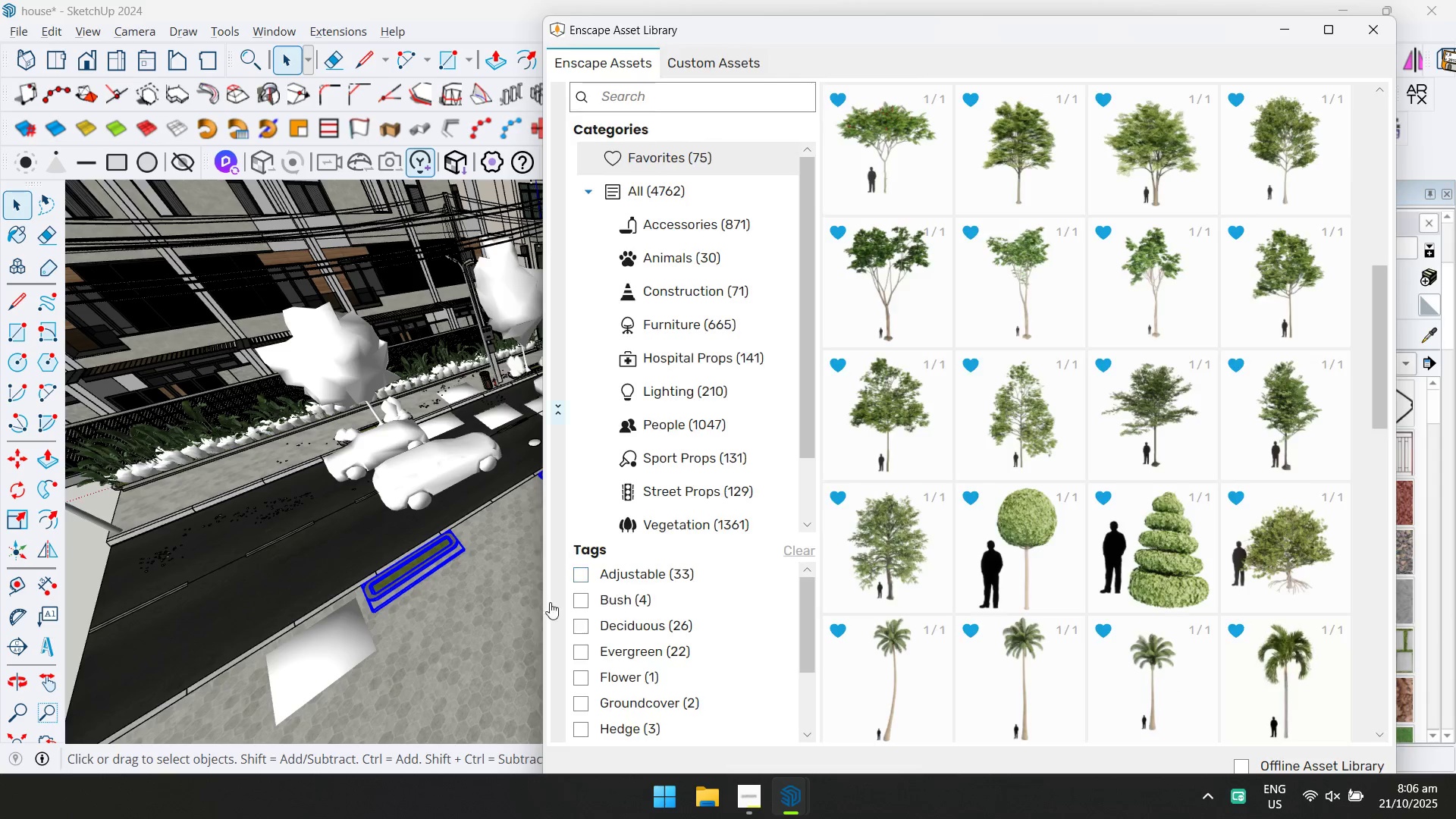 
scroll: coordinate [406, 566], scroll_direction: up, amount: 24.0
 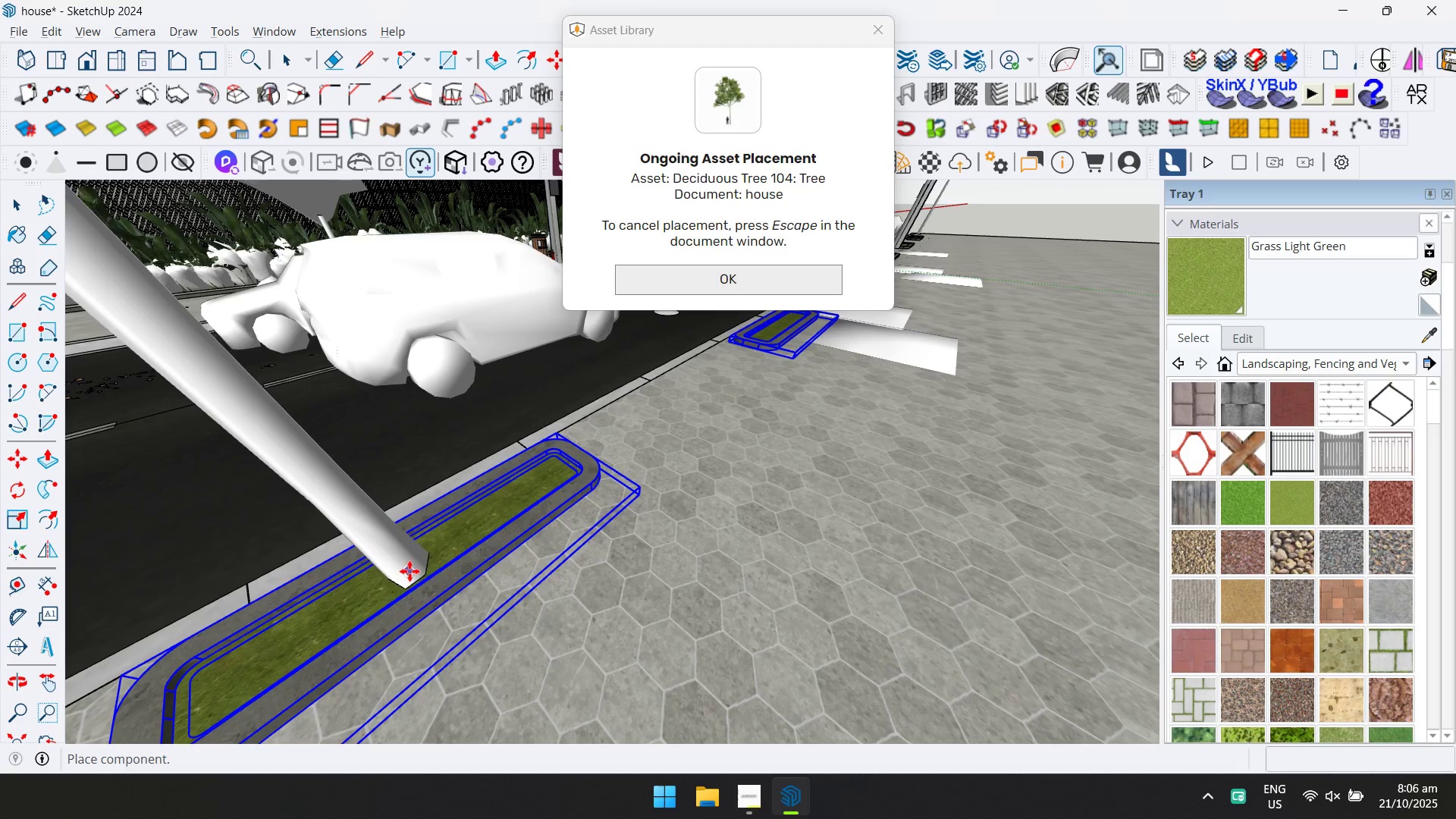 
left_click([408, 570])
 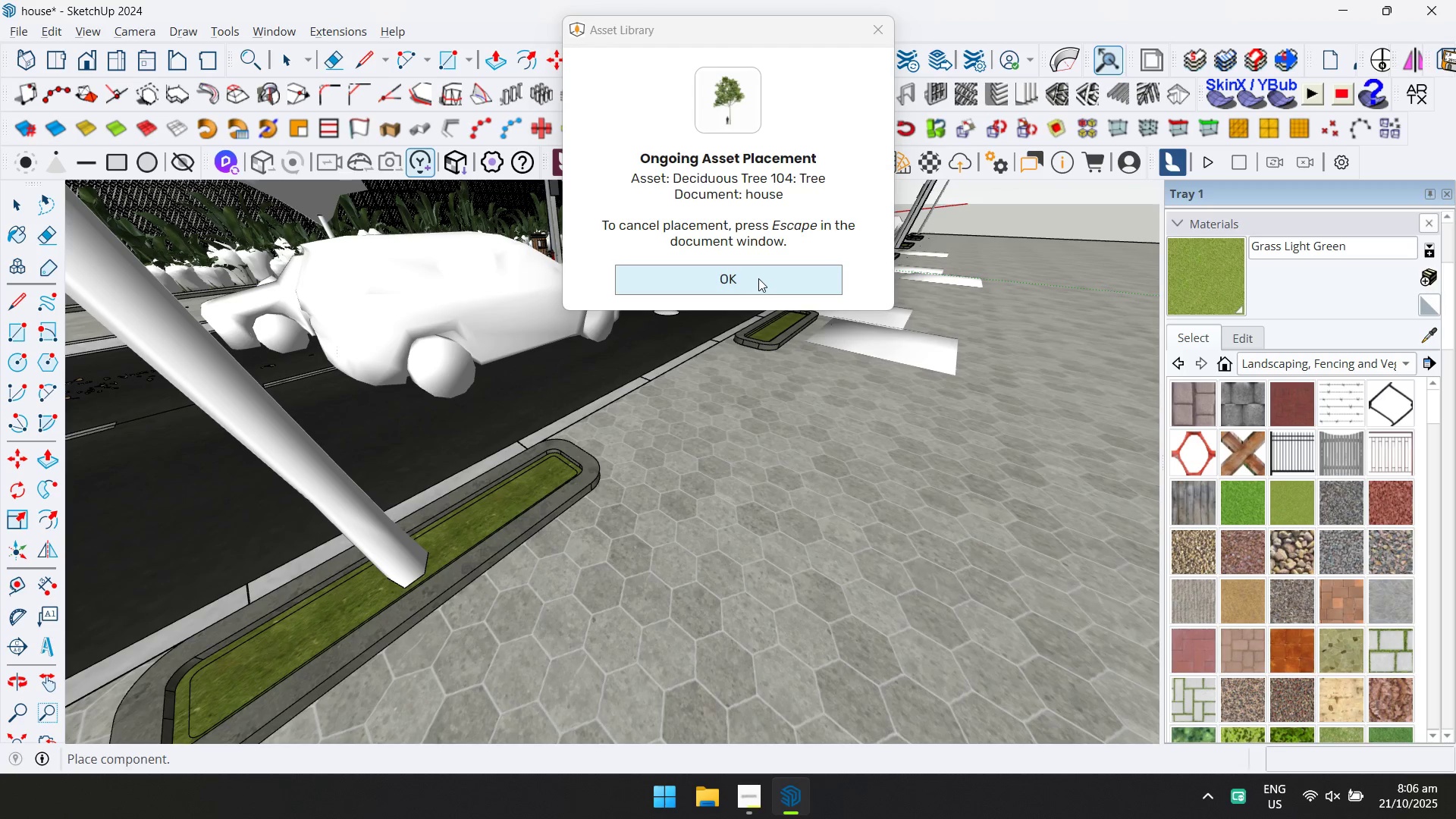 
left_click([758, 278])
 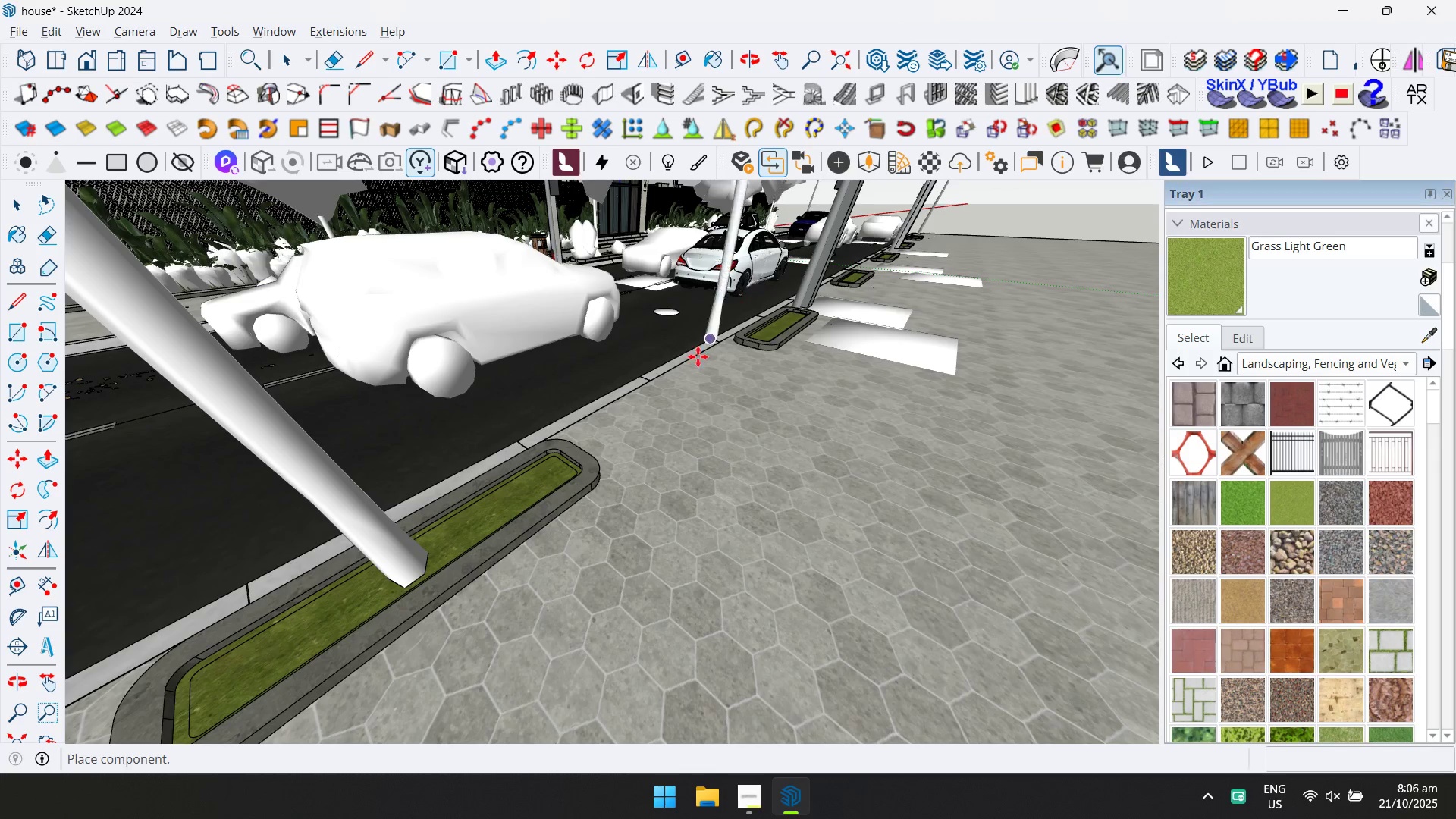 
scroll: coordinate [662, 407], scroll_direction: down, amount: 7.0
 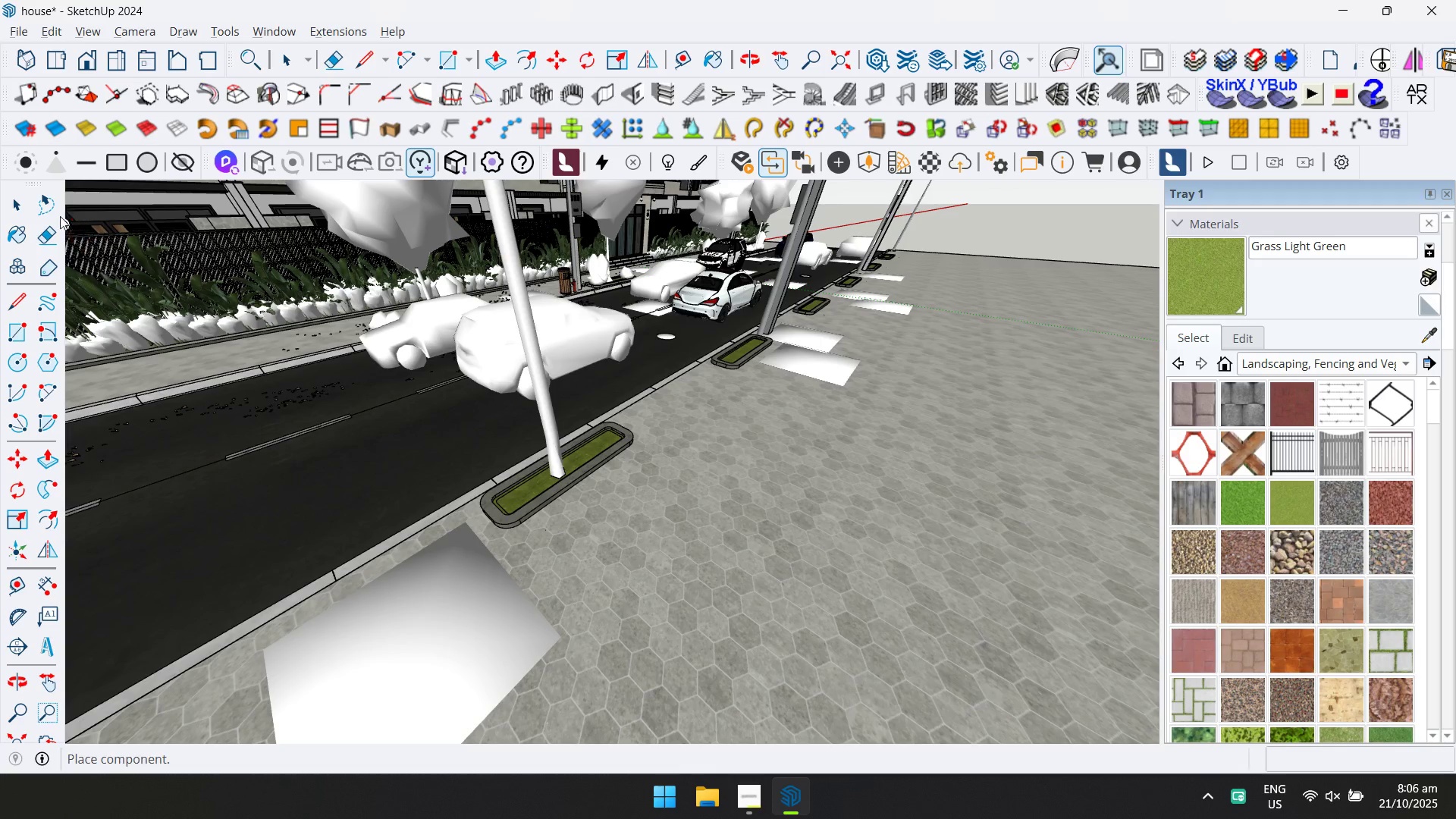 
left_click_drag(start_coordinate=[23, 210], to_coordinate=[30, 210])
 